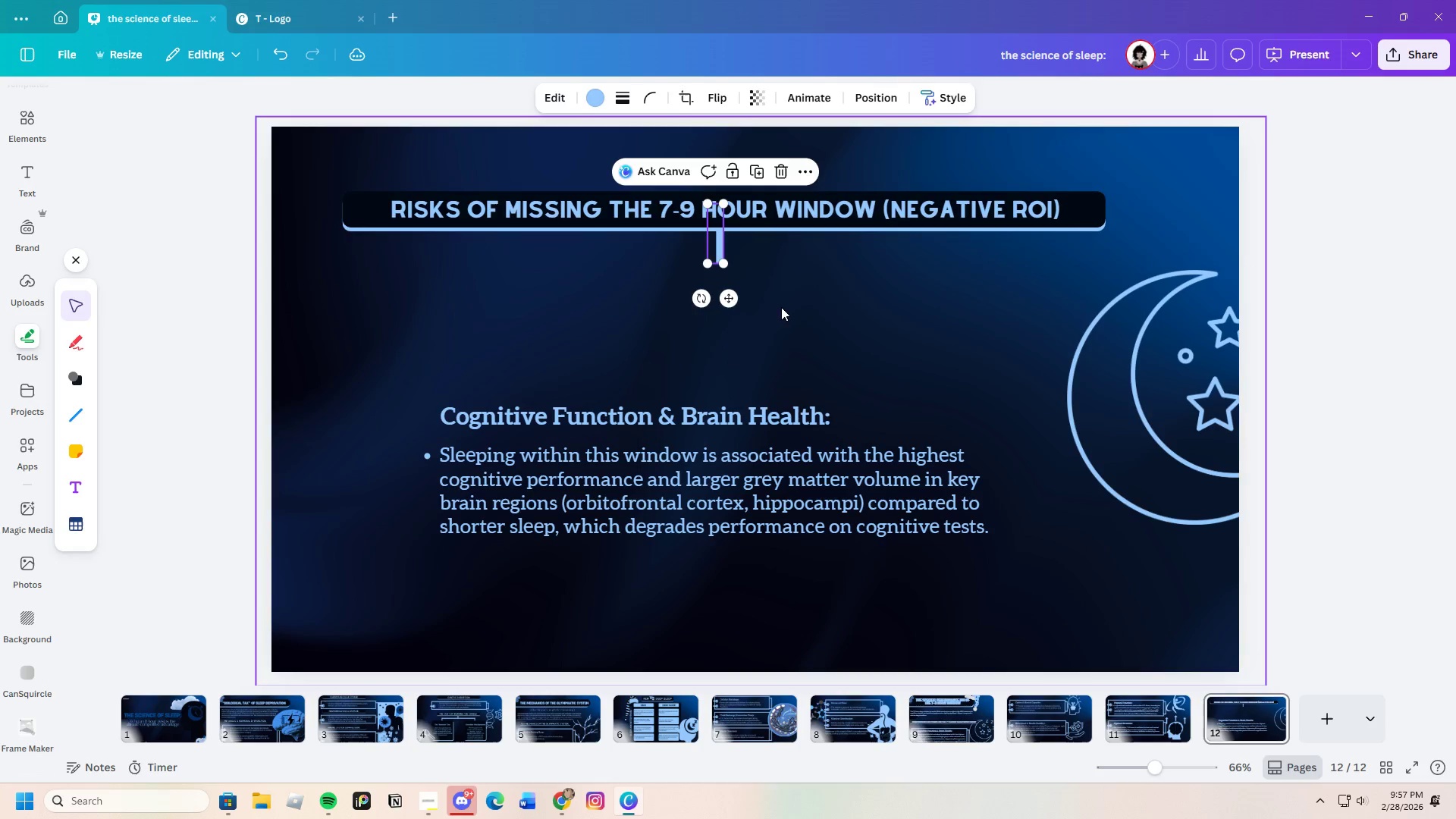 
left_click([781, 307])
 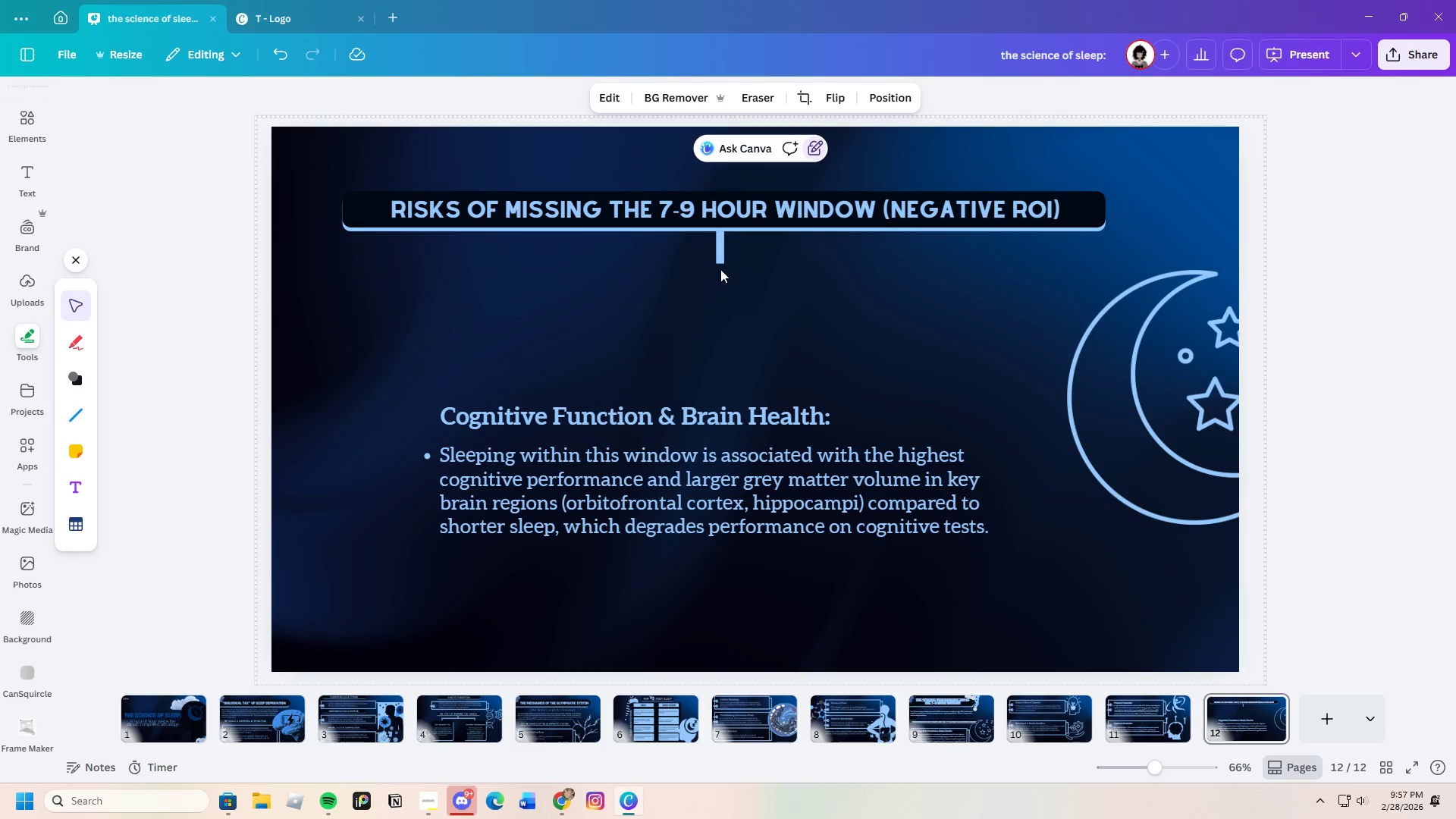 
left_click([716, 254])
 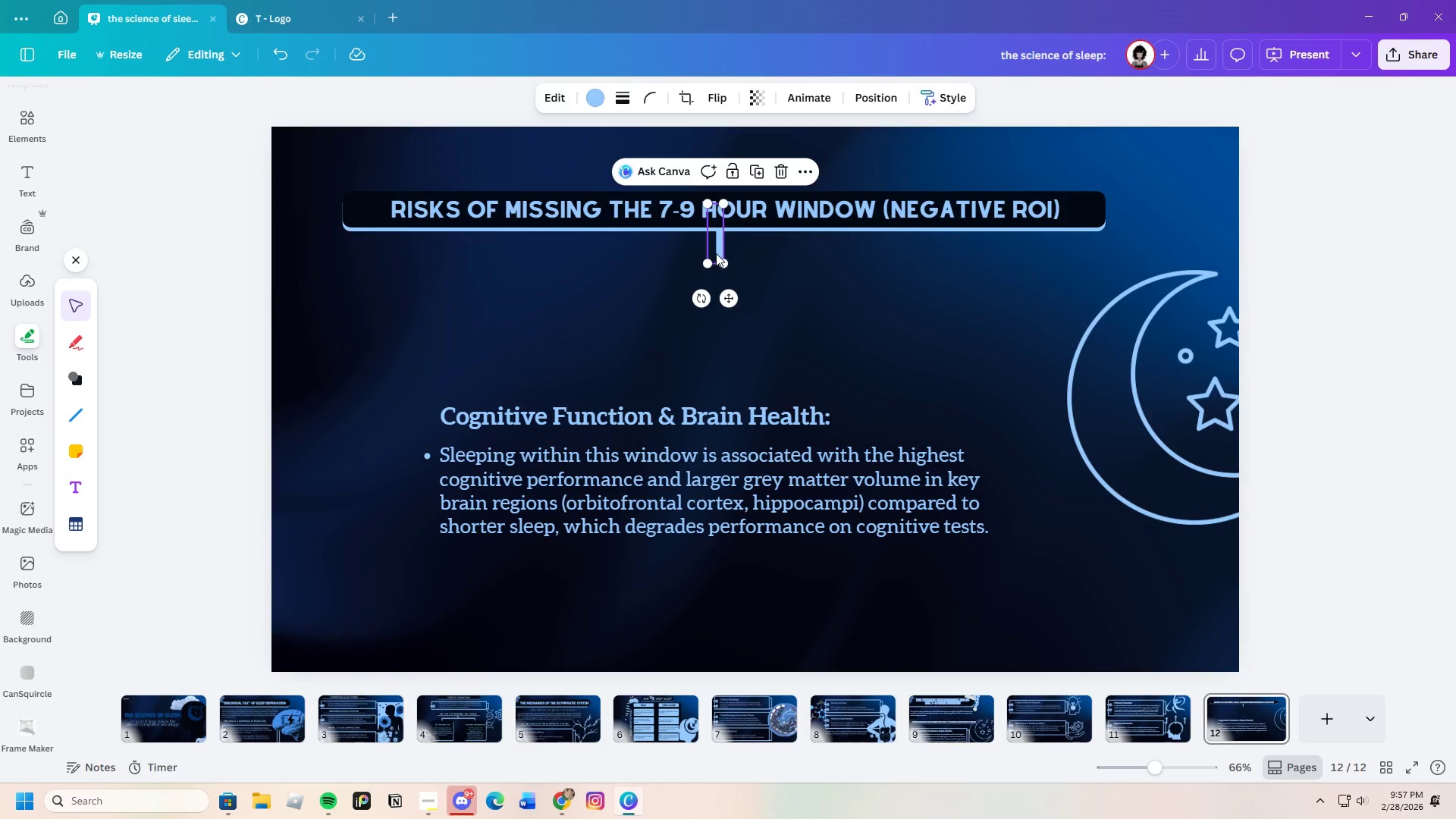 
key(Control+C)
 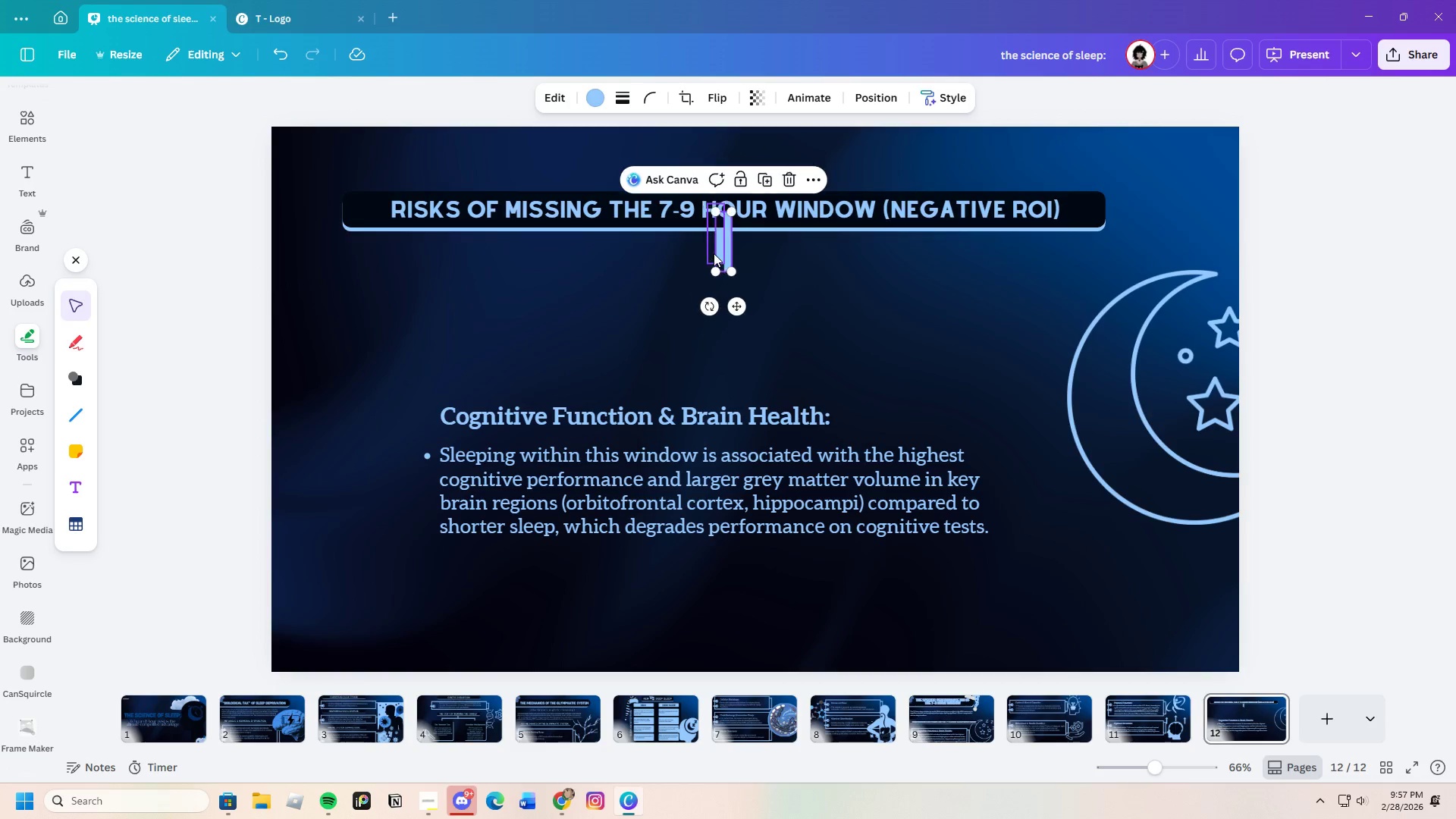 
key(Control+V)
 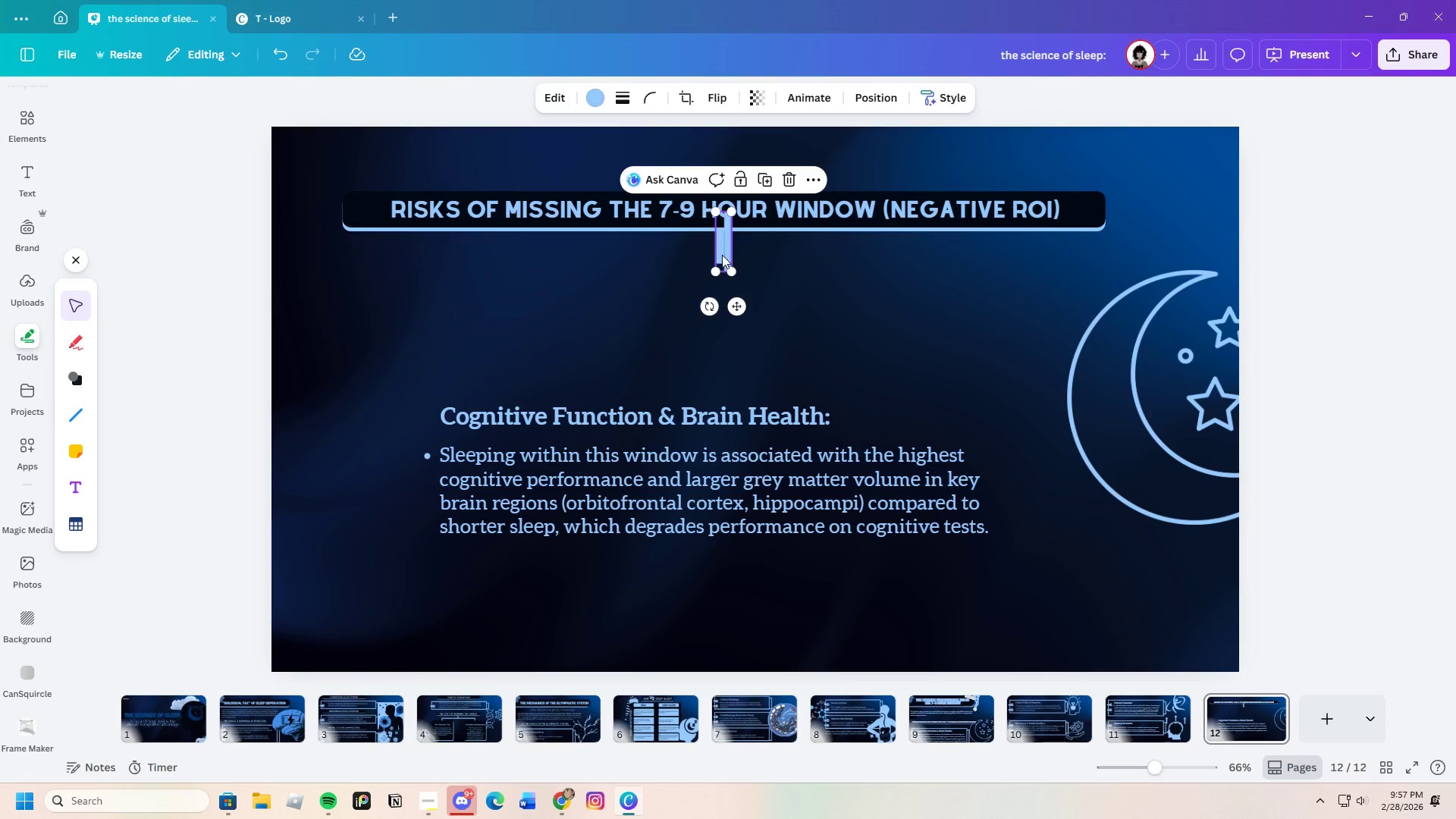 
double_click([722, 255])
 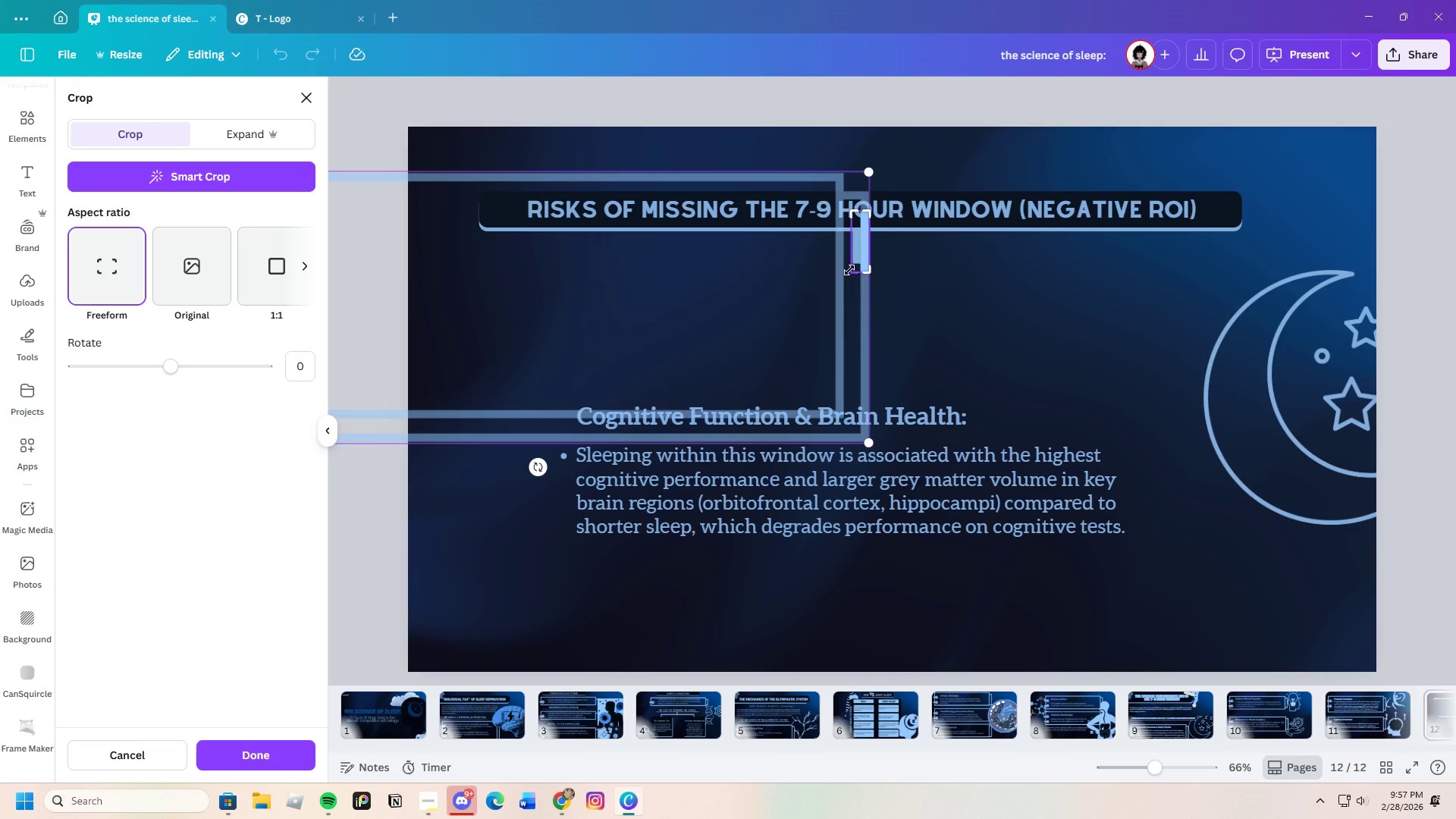 
left_click_drag(start_coordinate=[851, 270], to_coordinate=[854, 421])
 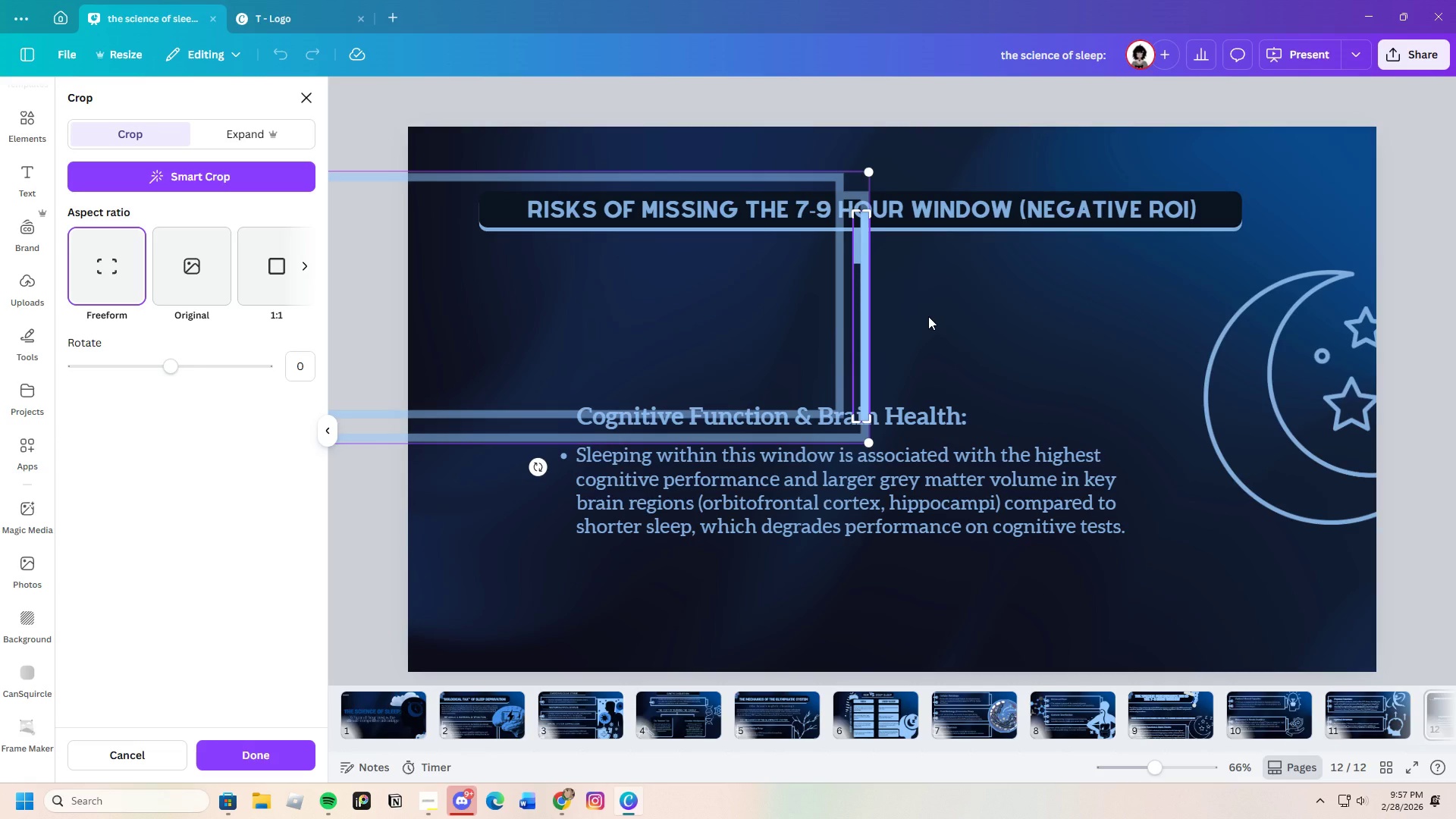 
key(Enter)
 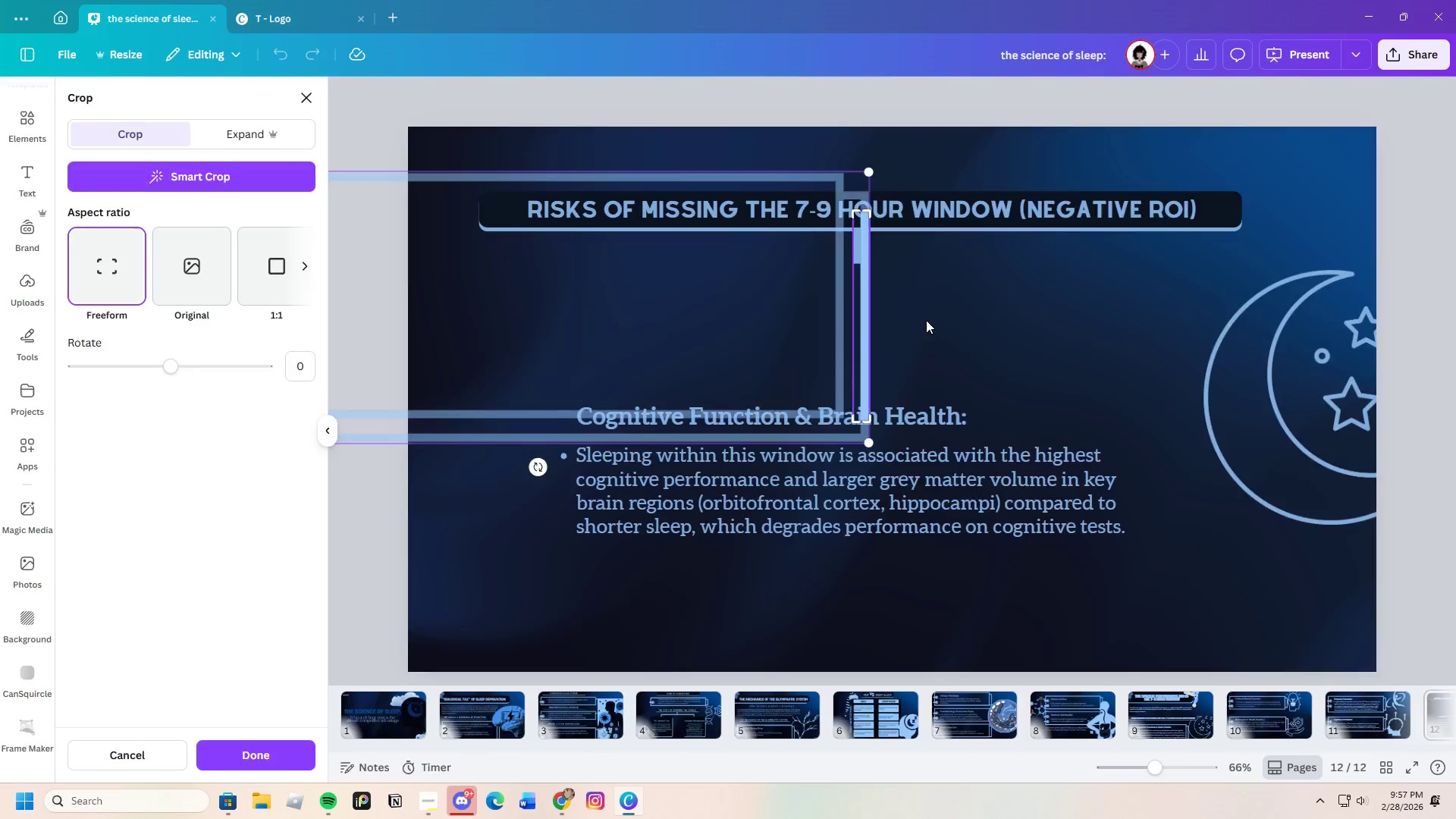 
key(Enter)
 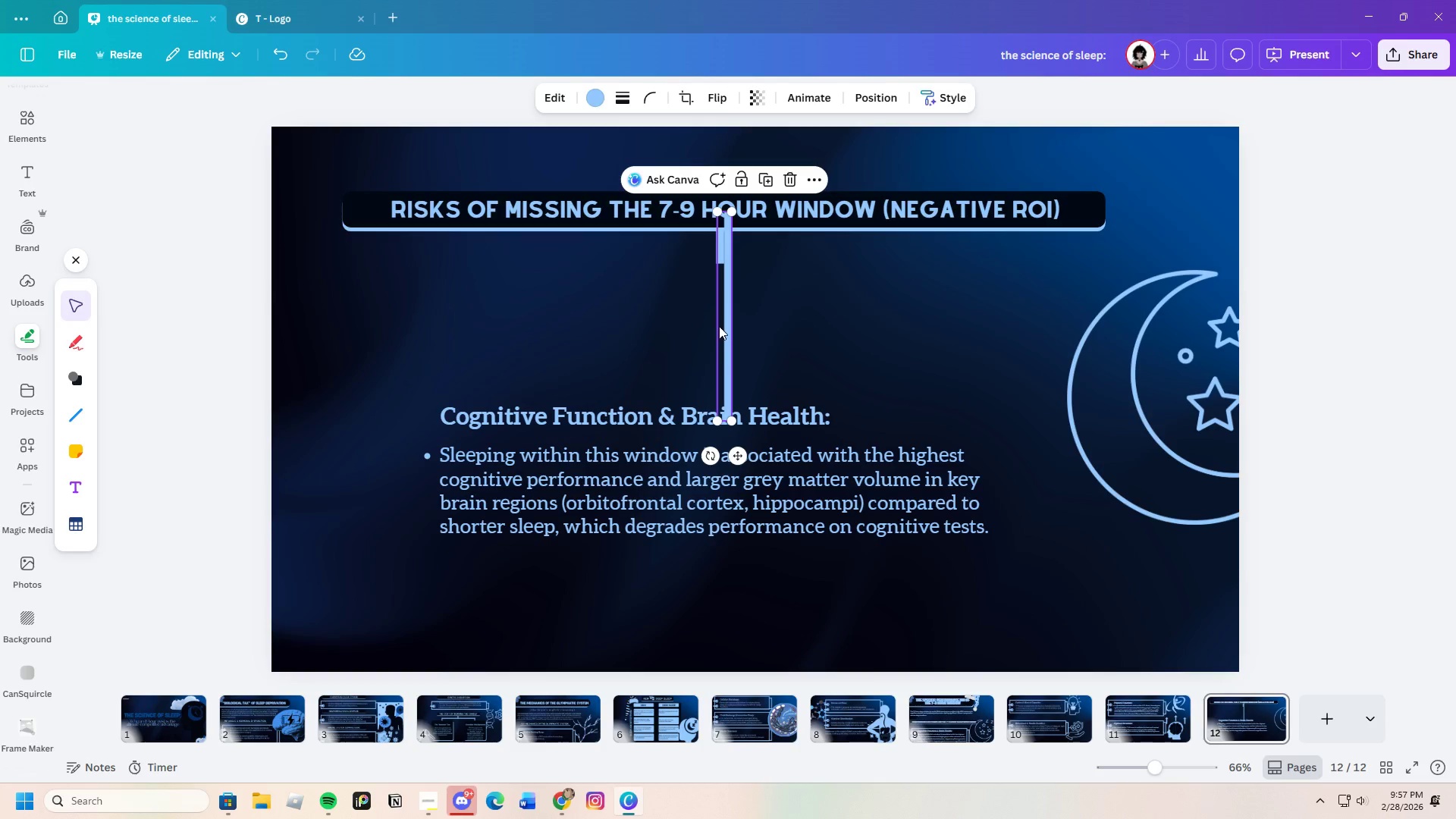 
left_click_drag(start_coordinate=[720, 328], to_coordinate=[710, 345])
 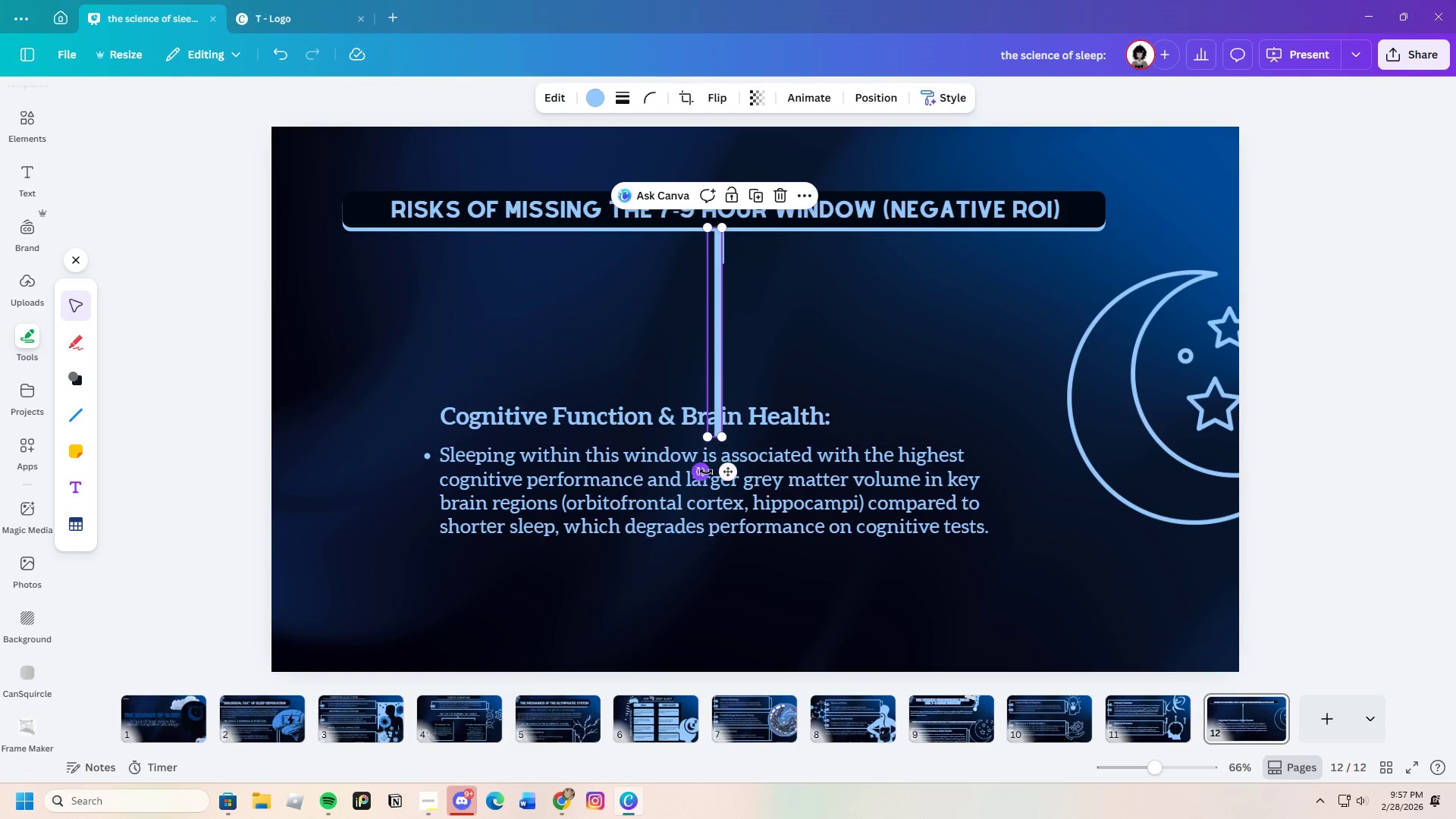 
left_click_drag(start_coordinate=[703, 474], to_coordinate=[579, 325])
 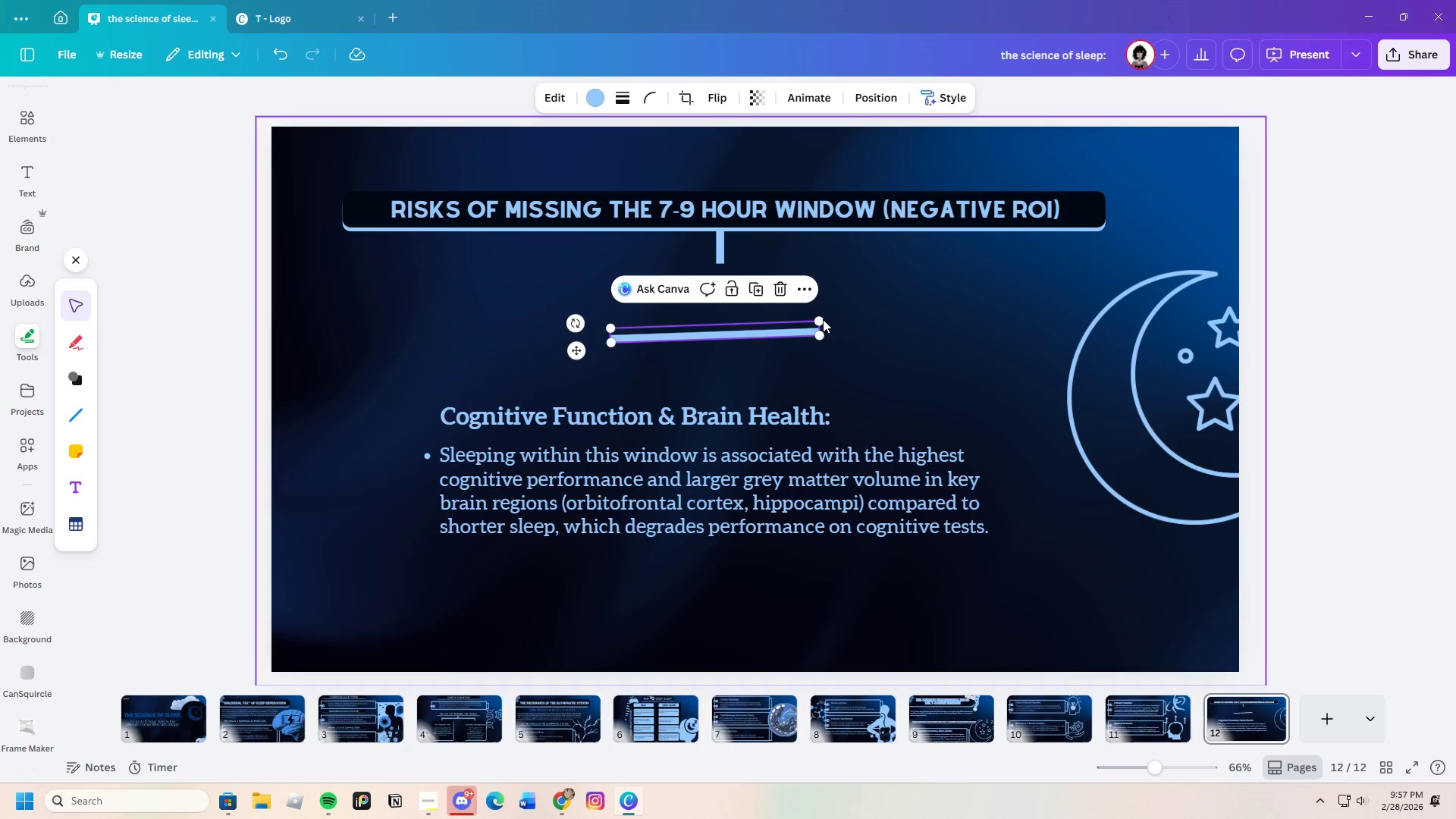 
left_click_drag(start_coordinate=[821, 317], to_coordinate=[1023, 309])
 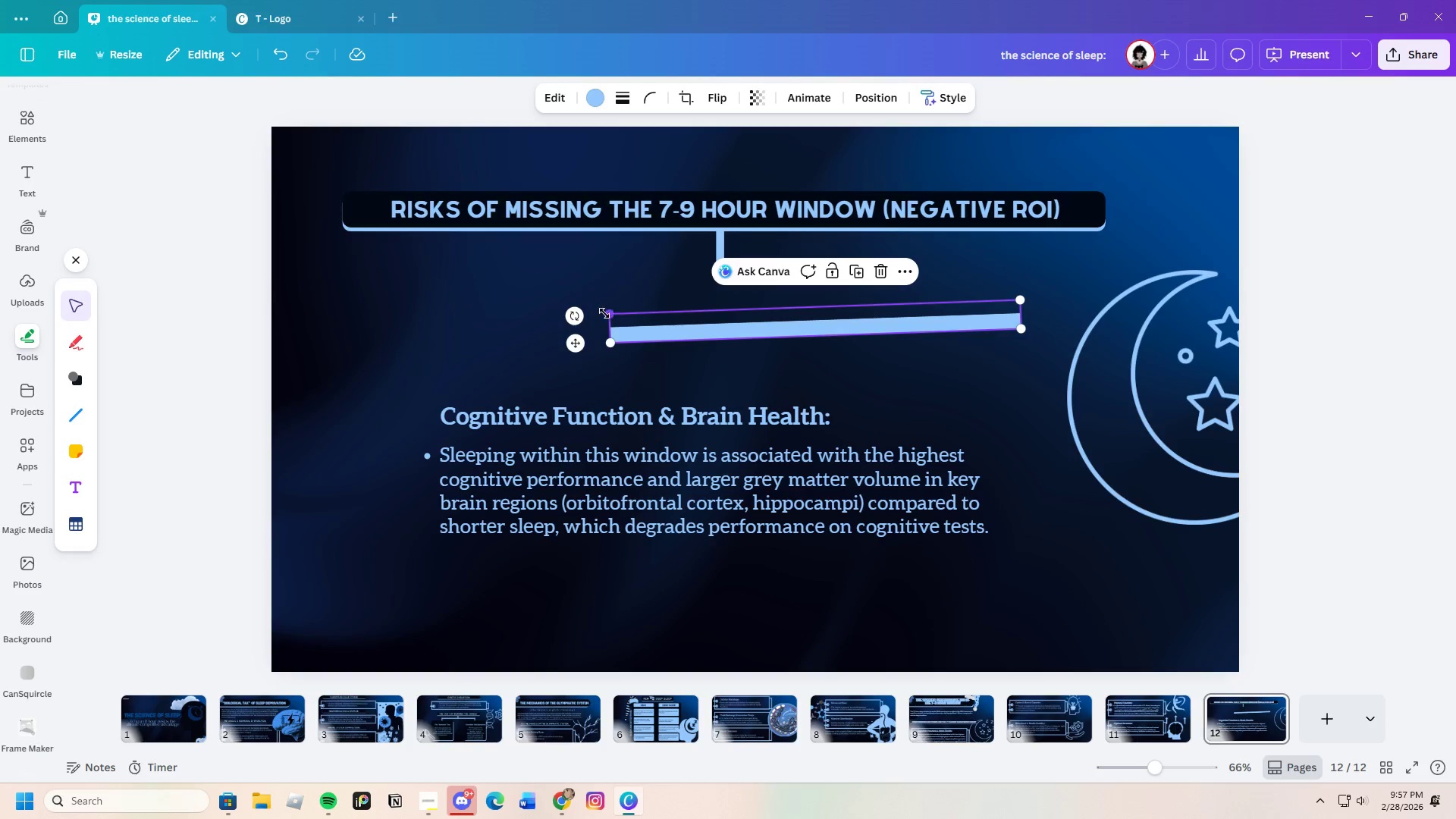 
left_click_drag(start_coordinate=[577, 315], to_coordinate=[579, 308])
 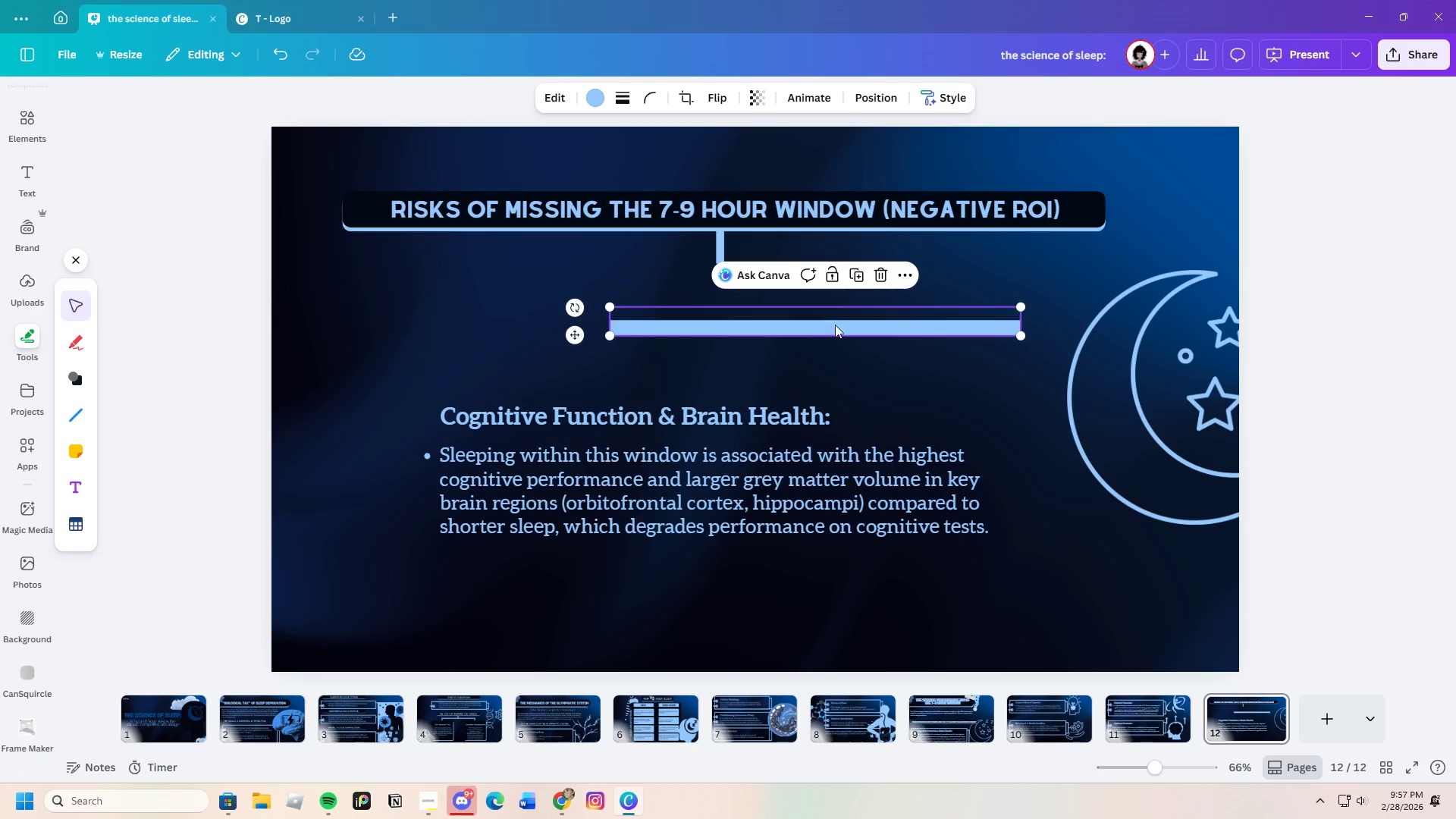 
left_click_drag(start_coordinate=[837, 323], to_coordinate=[745, 266])
 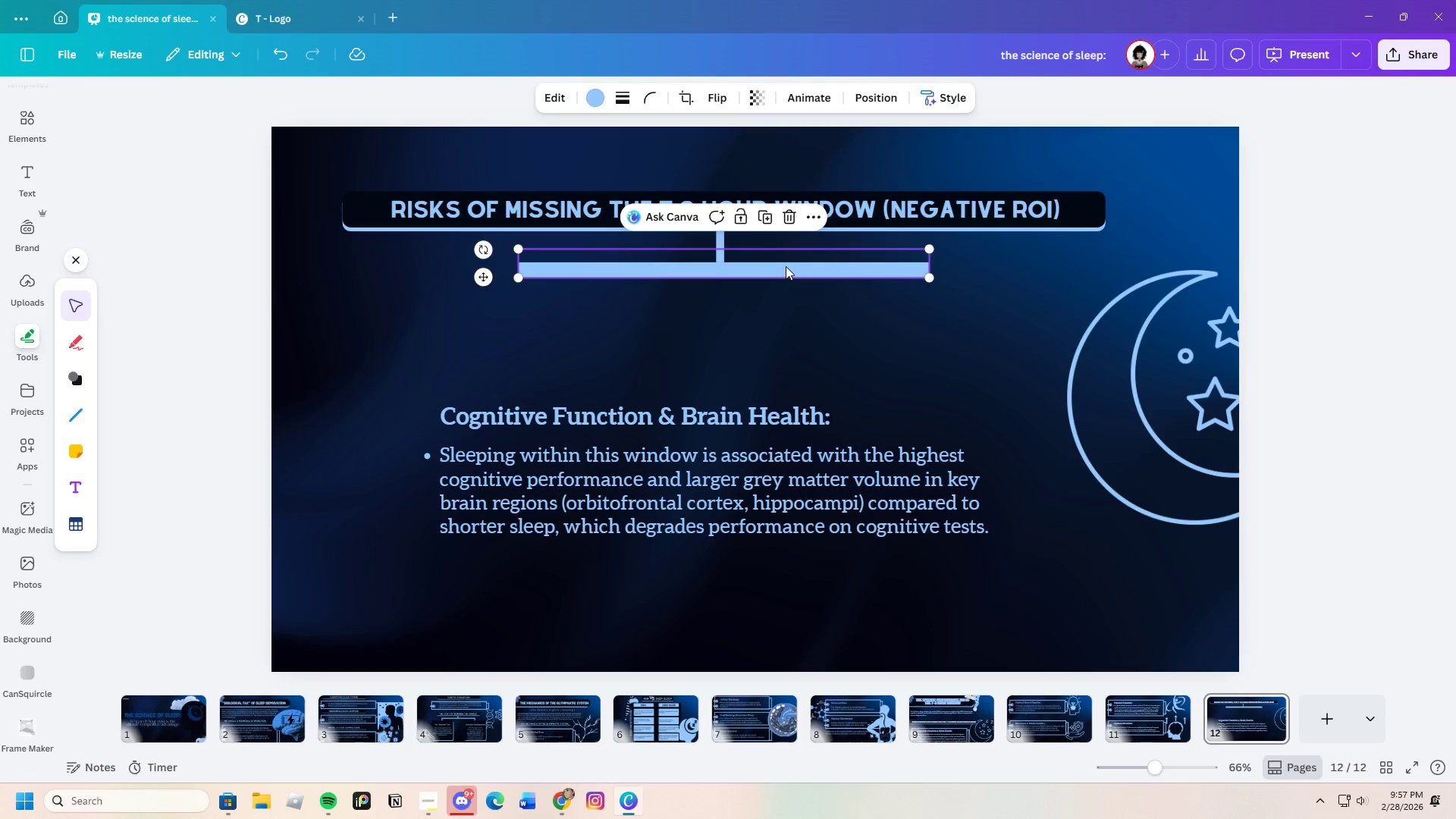 
left_click_drag(start_coordinate=[789, 261], to_coordinate=[798, 360])
 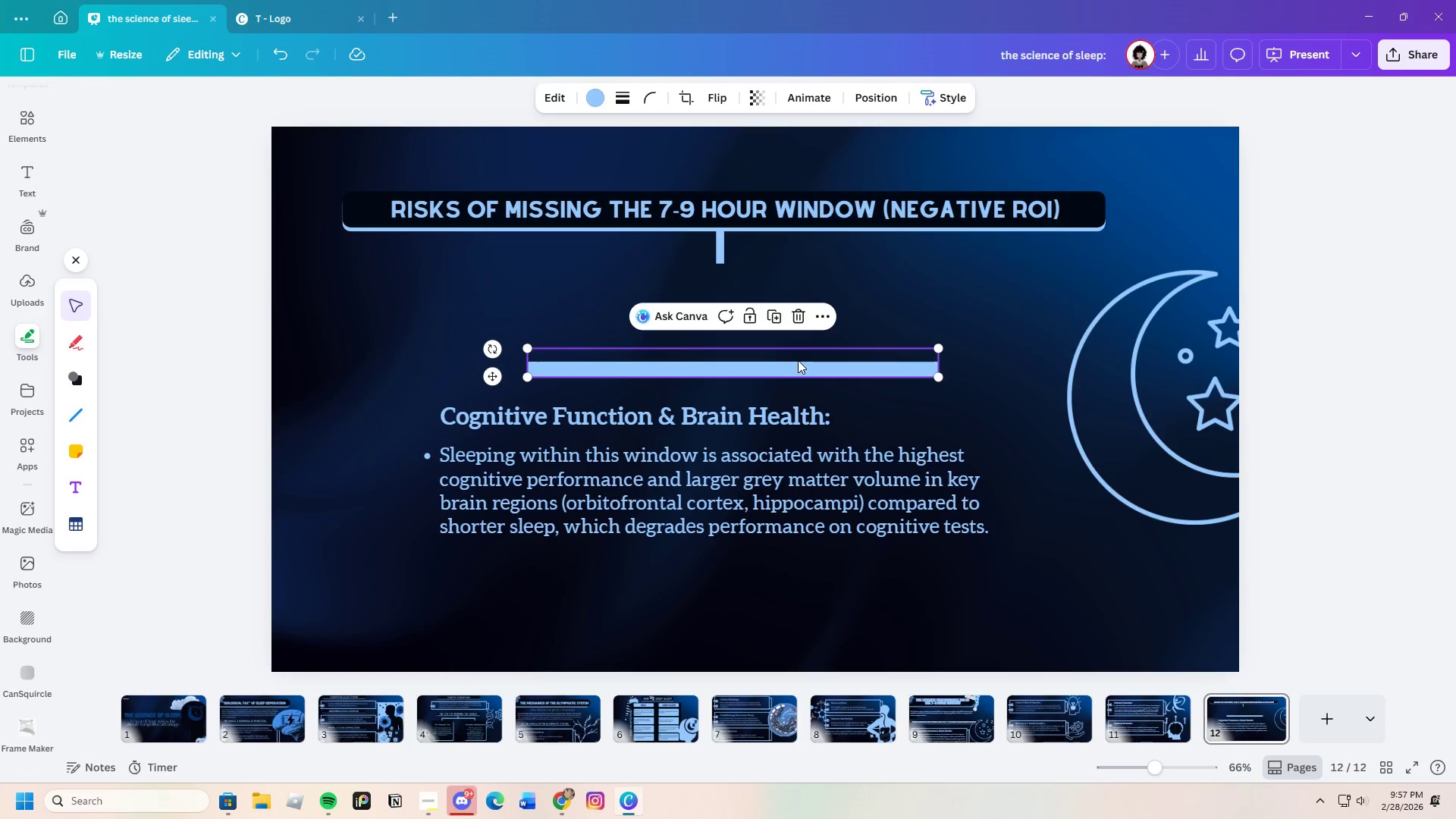 
double_click([798, 360])
 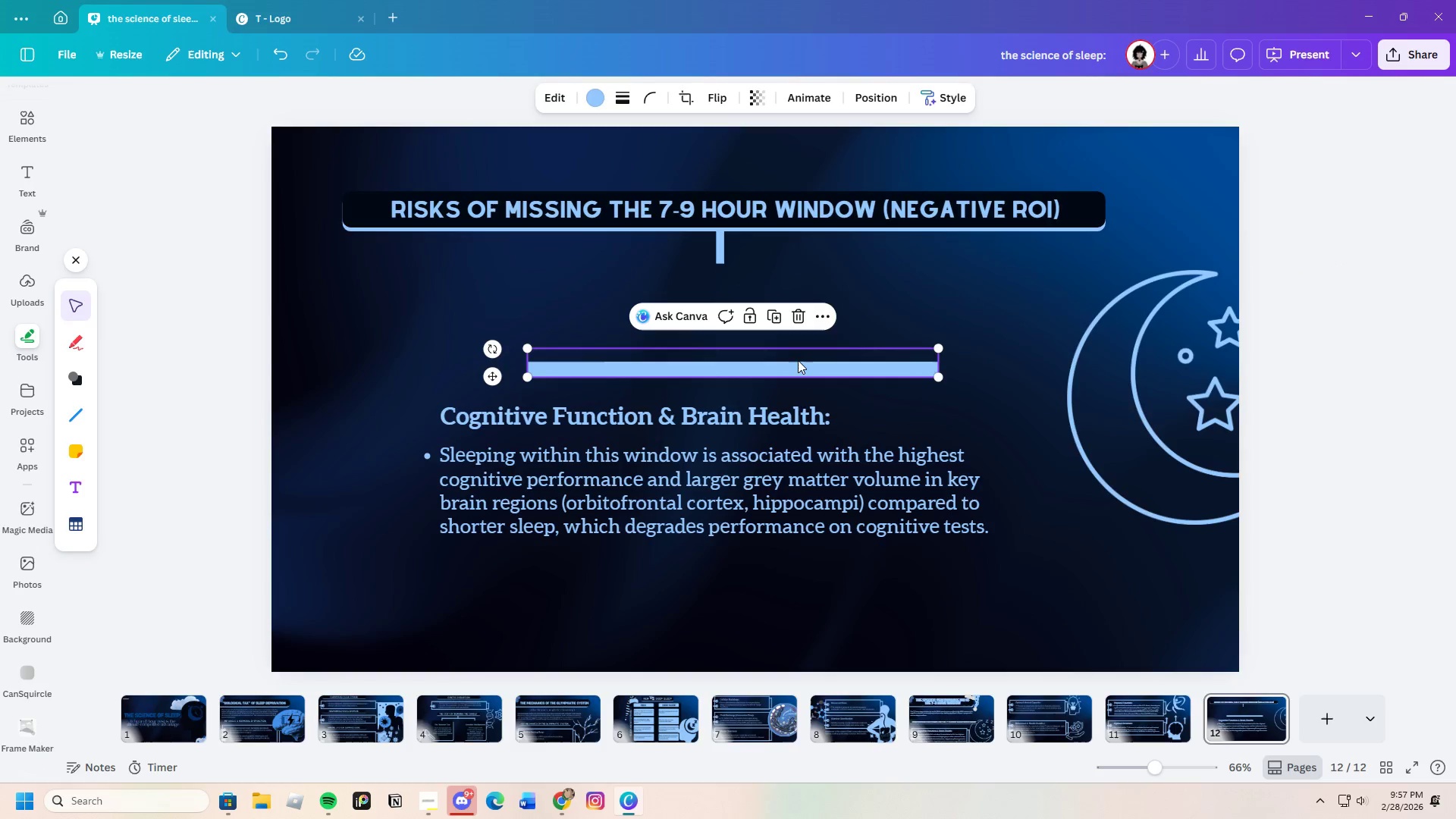 
triple_click([798, 360])
 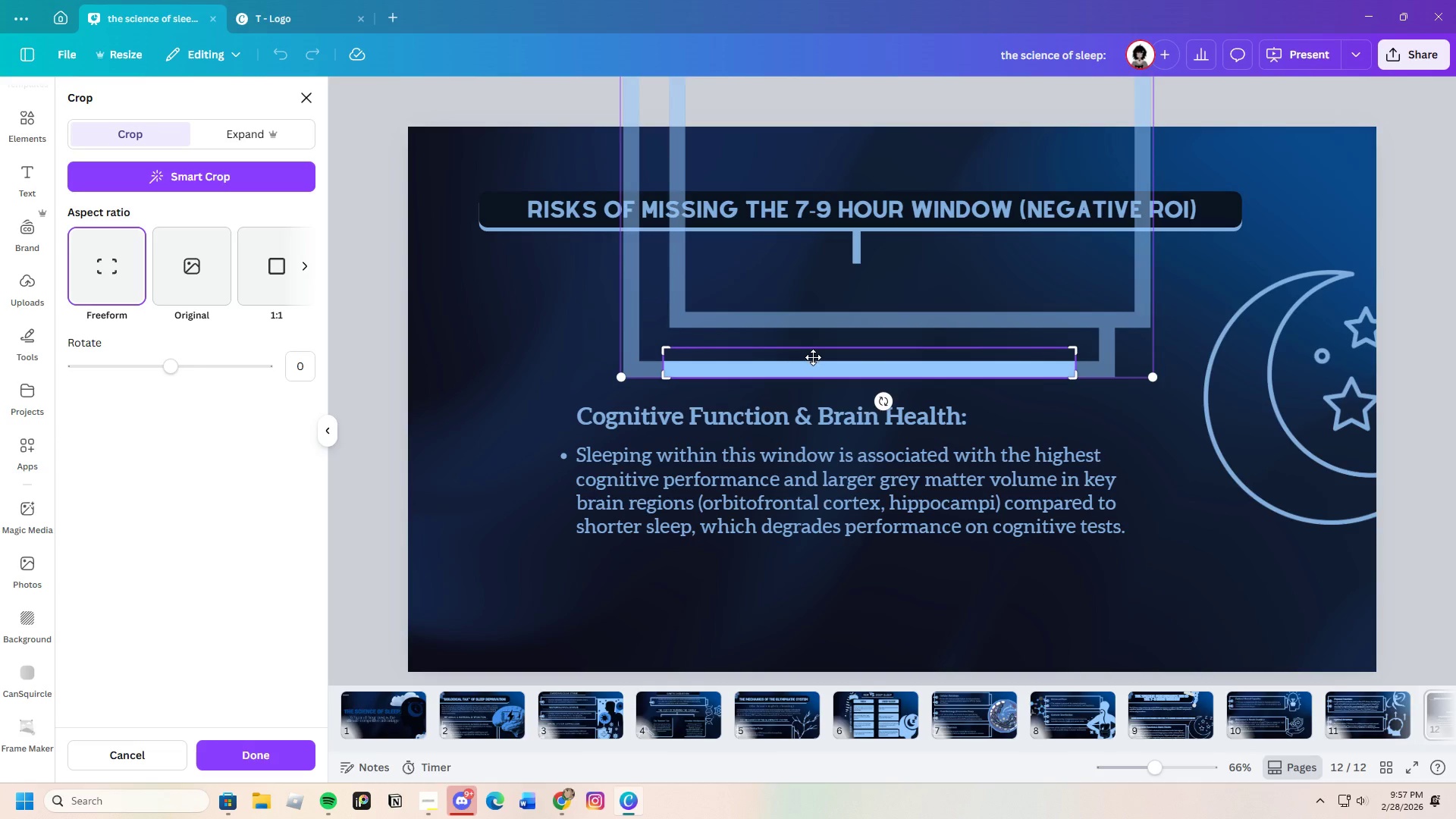 
scroll: coordinate [815, 356], scroll_direction: up, amount: 1.0
 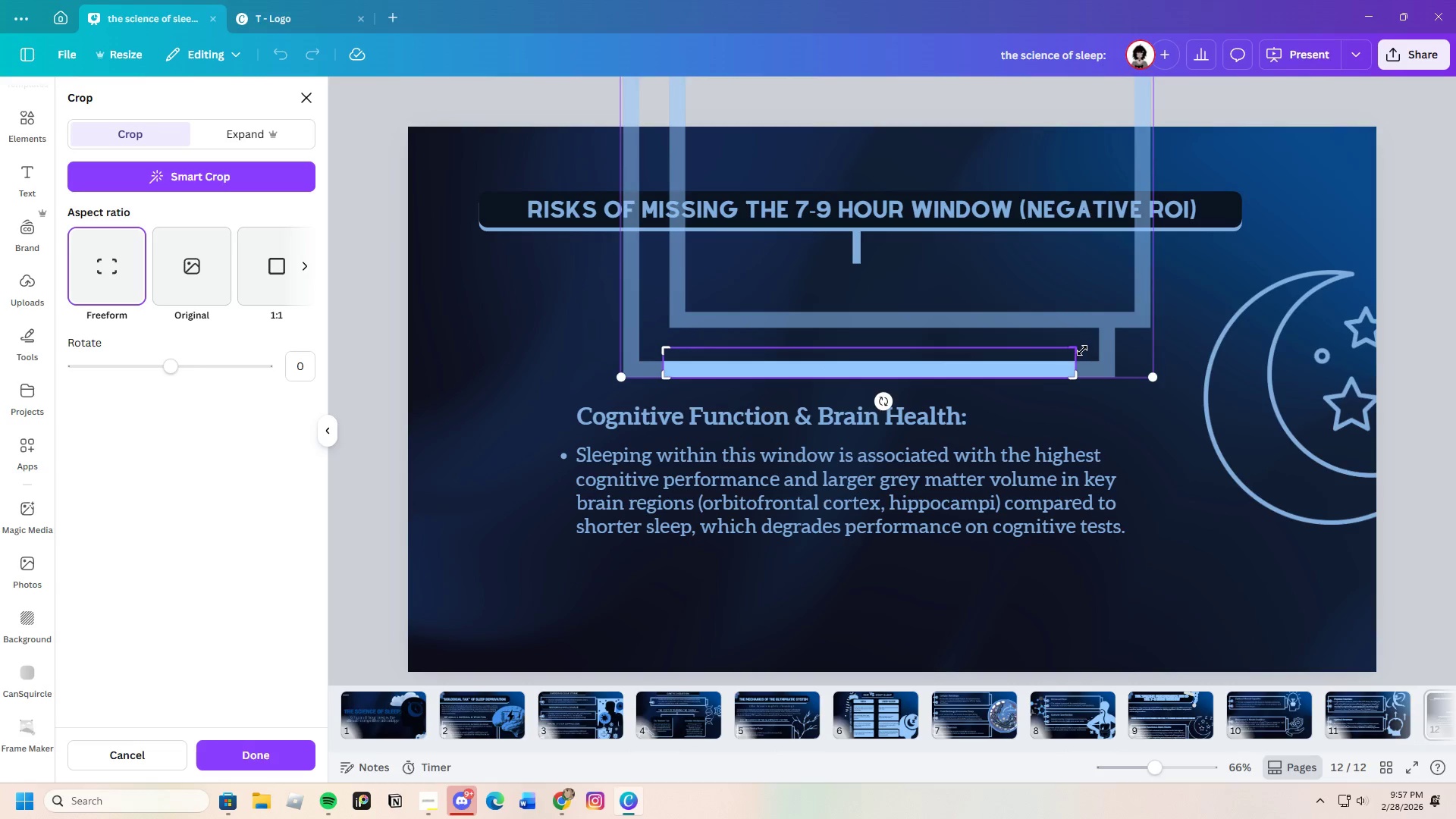 
left_click_drag(start_coordinate=[1071, 348], to_coordinate=[1069, 360])
 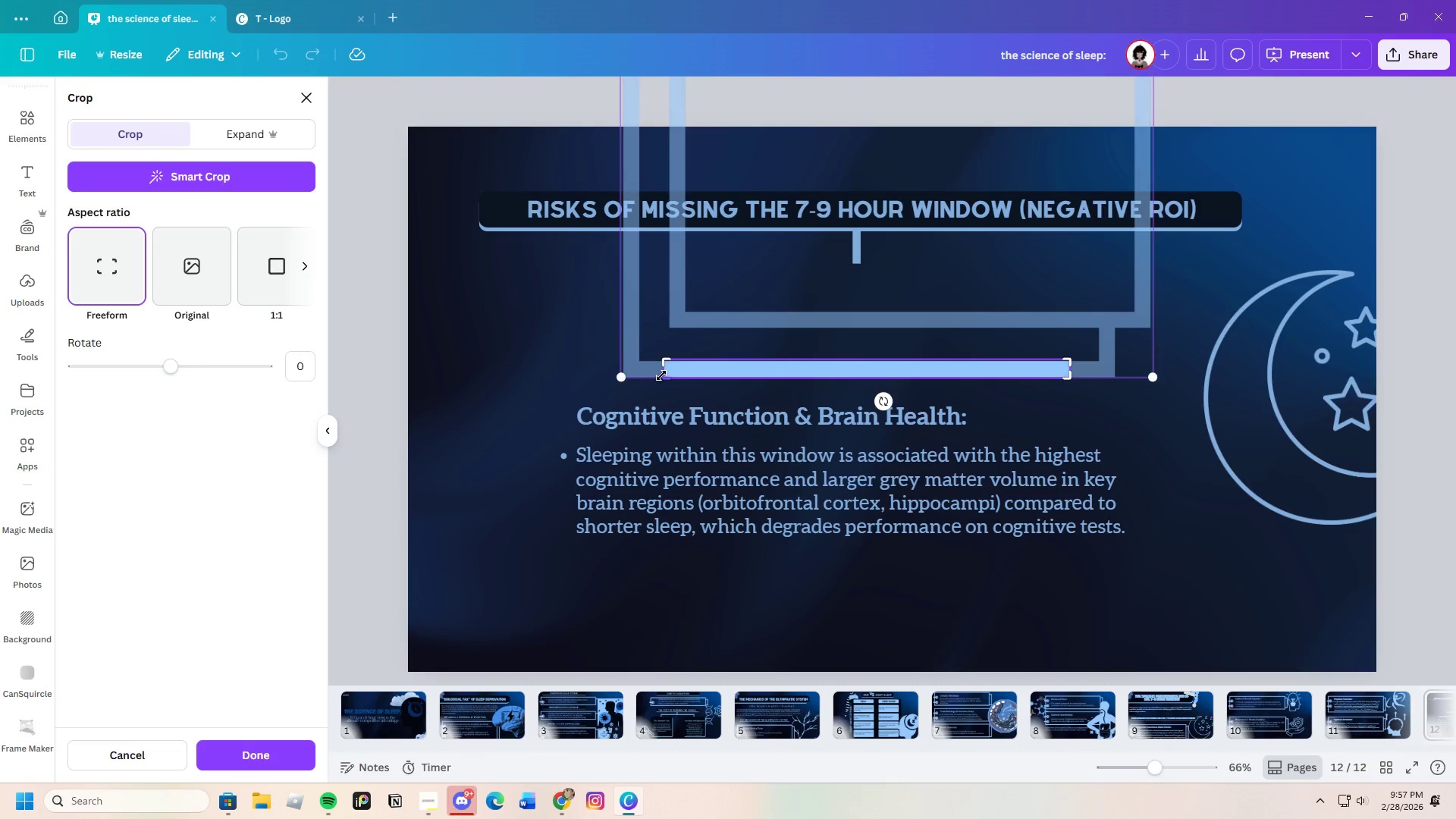 
left_click_drag(start_coordinate=[664, 375], to_coordinate=[641, 378])
 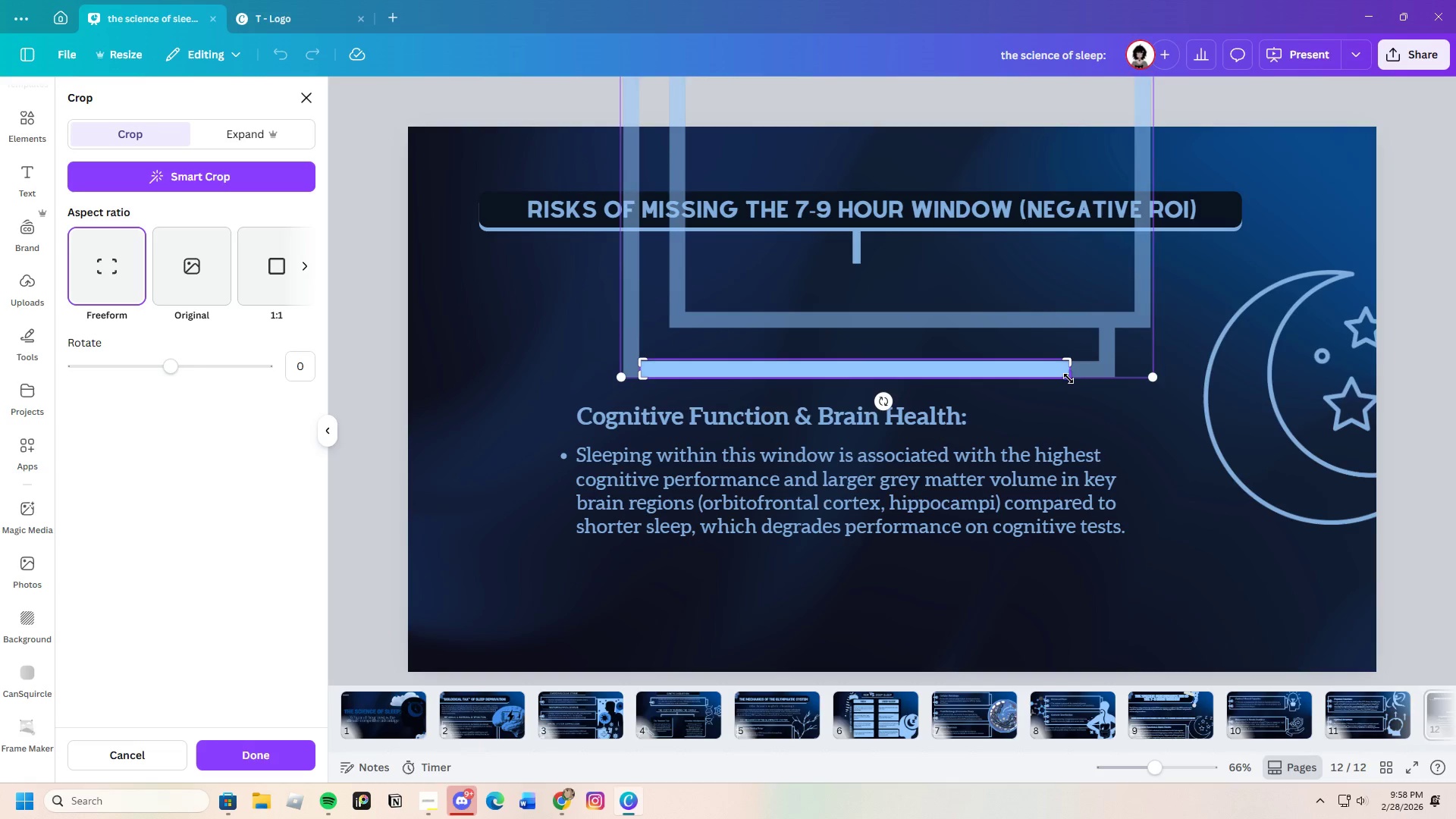 
left_click_drag(start_coordinate=[1068, 378], to_coordinate=[1098, 378])
 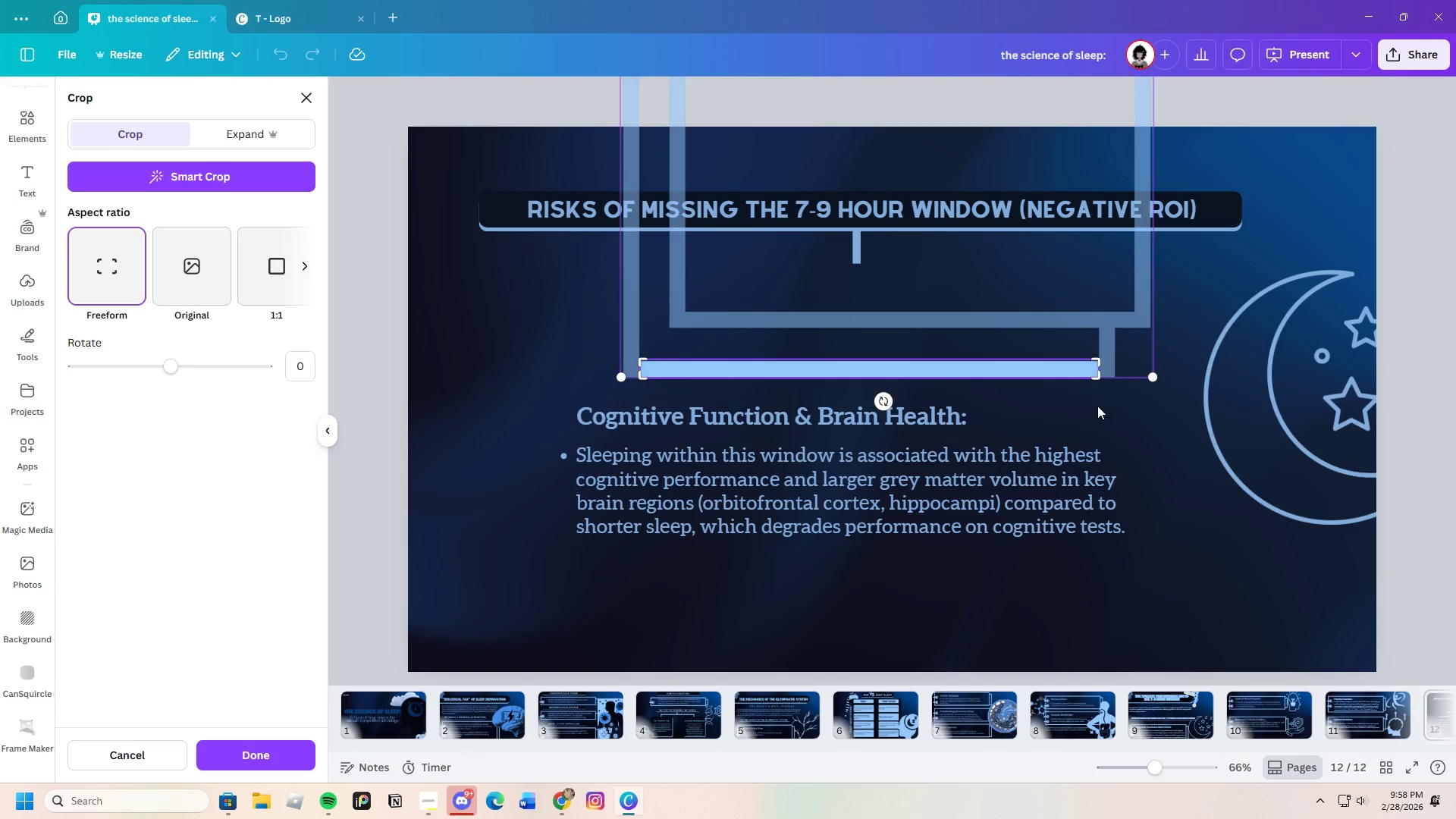 
key(Enter)
 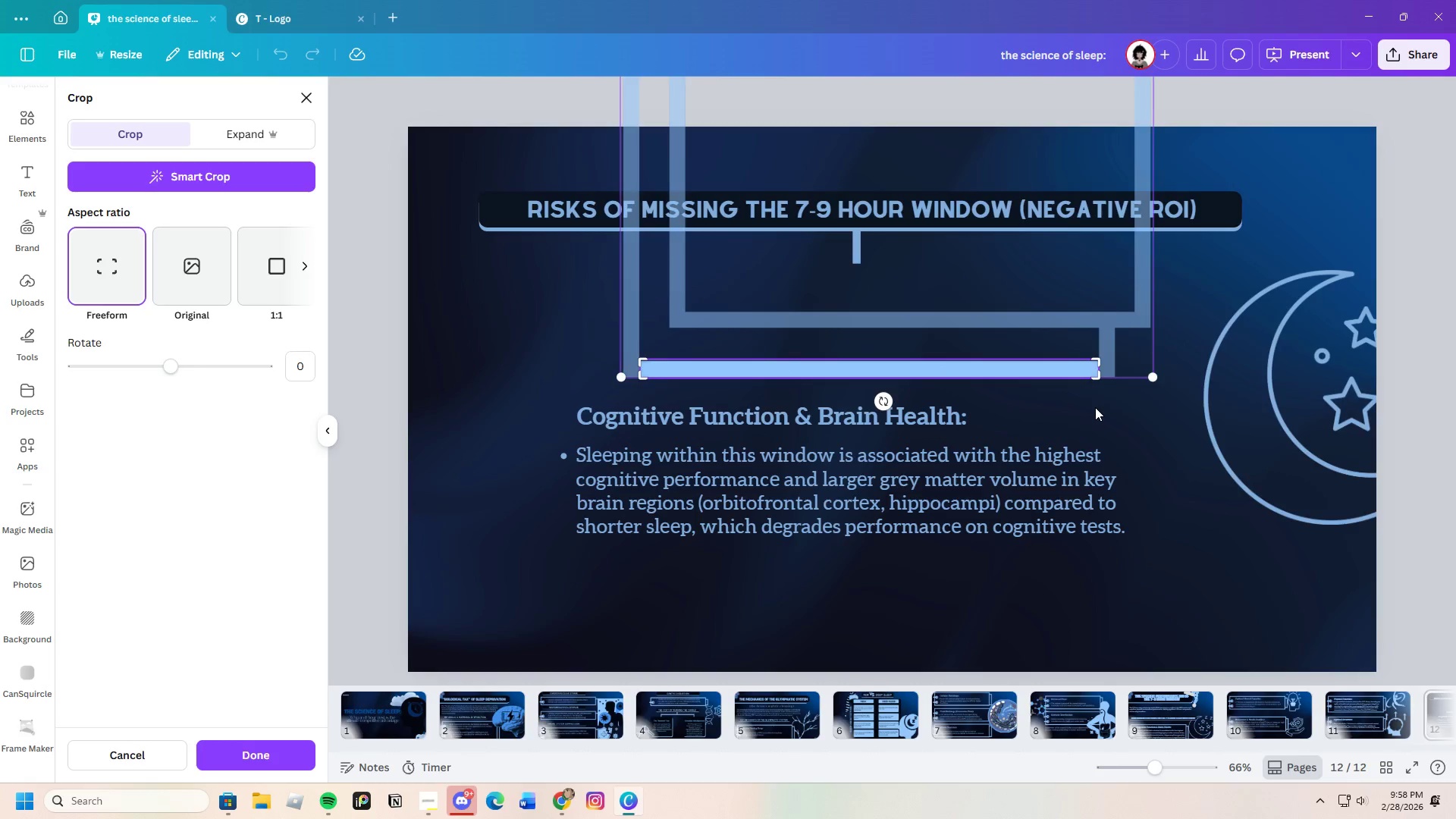 
key(Enter)
 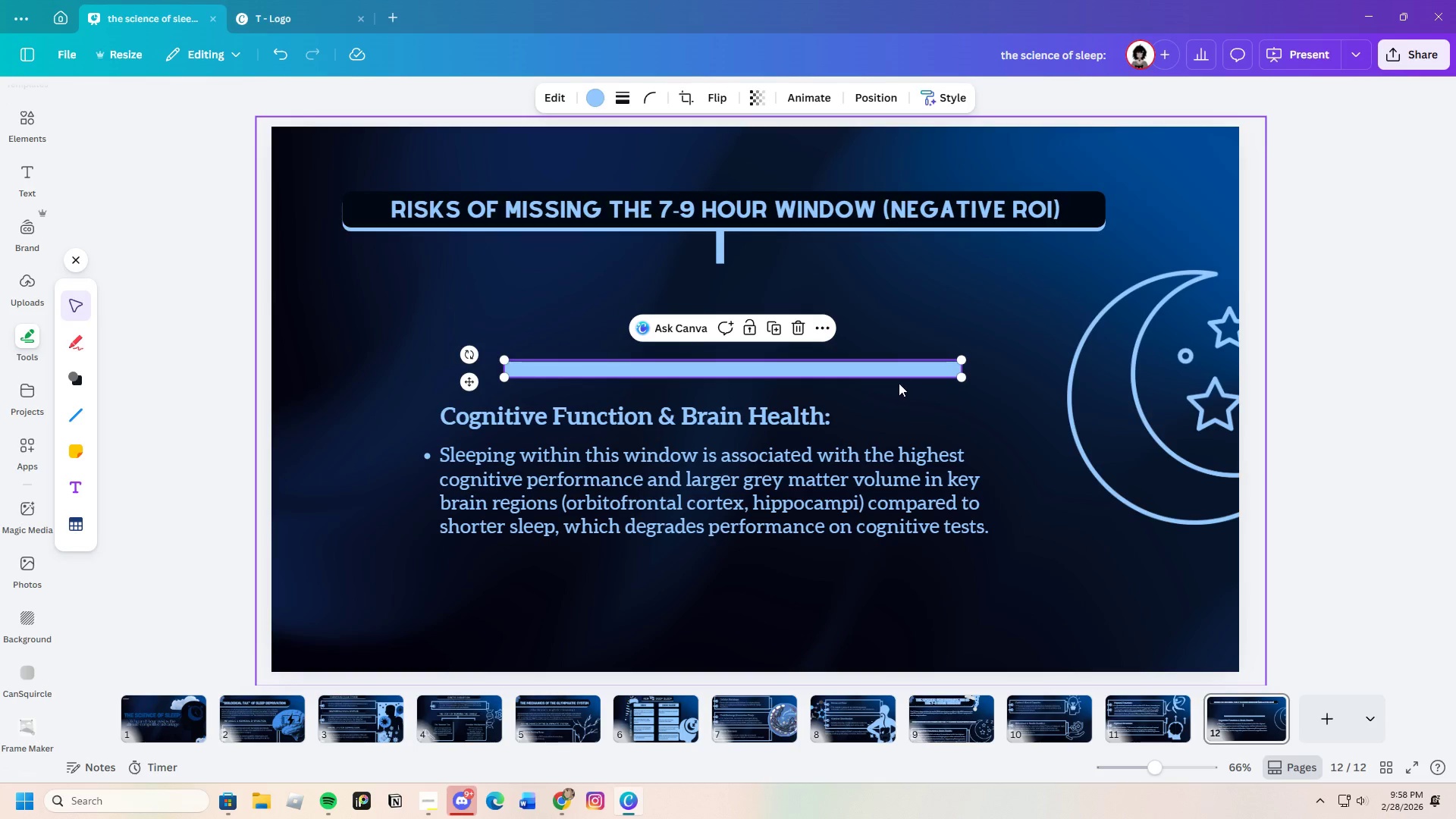 
left_click([902, 383])
 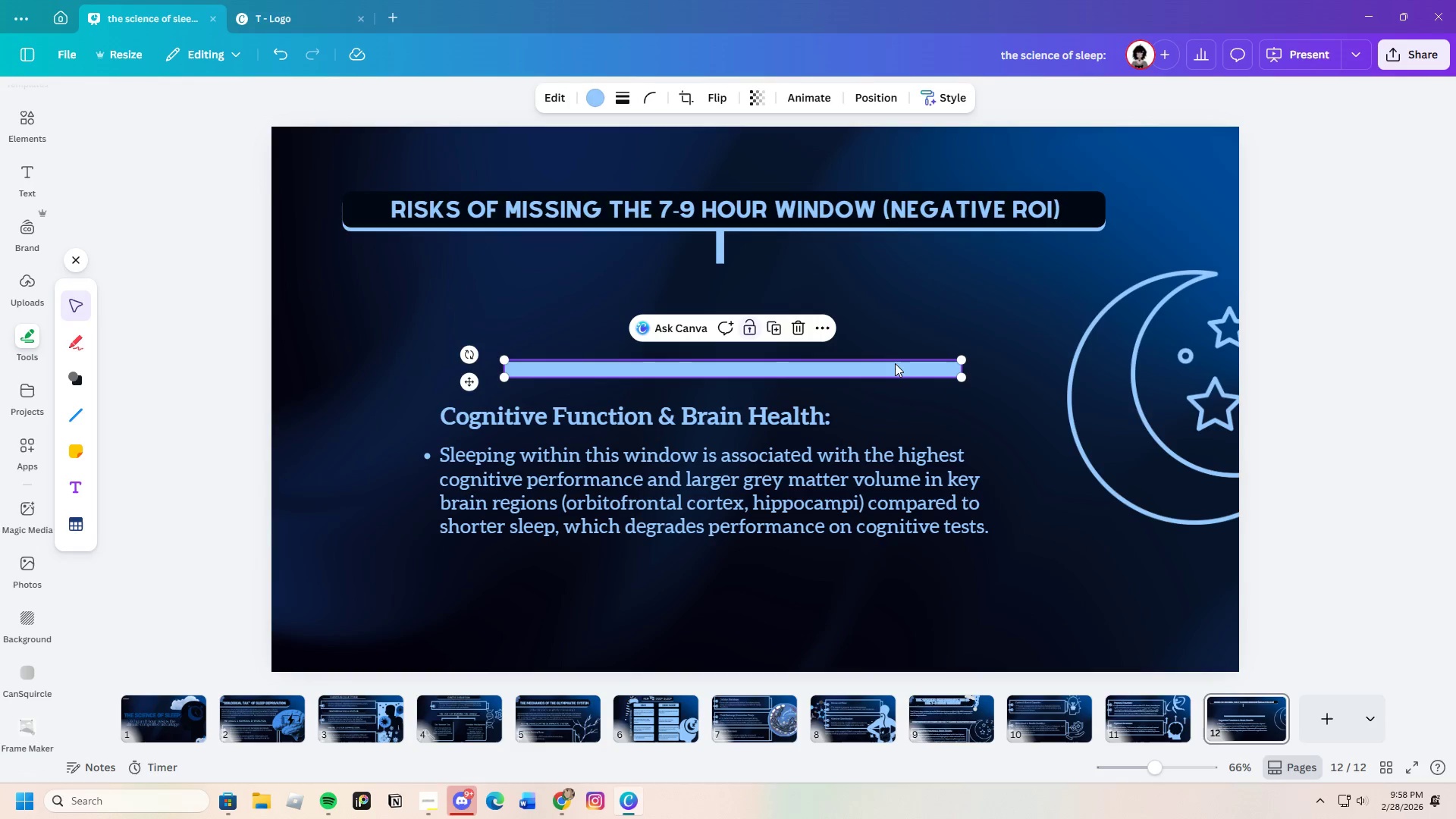 
left_click_drag(start_coordinate=[890, 372], to_coordinate=[889, 278])
 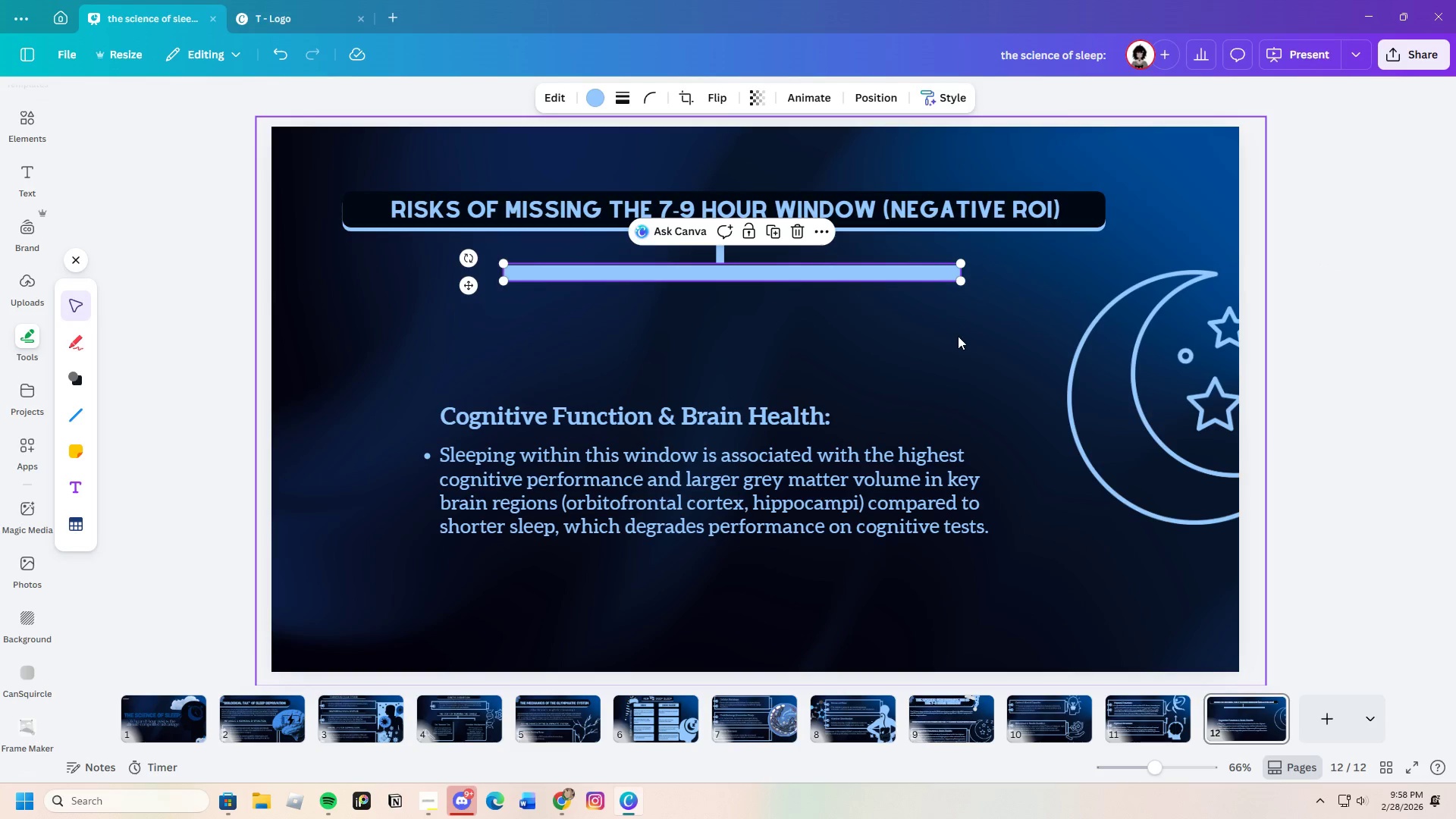 
left_click([958, 336])
 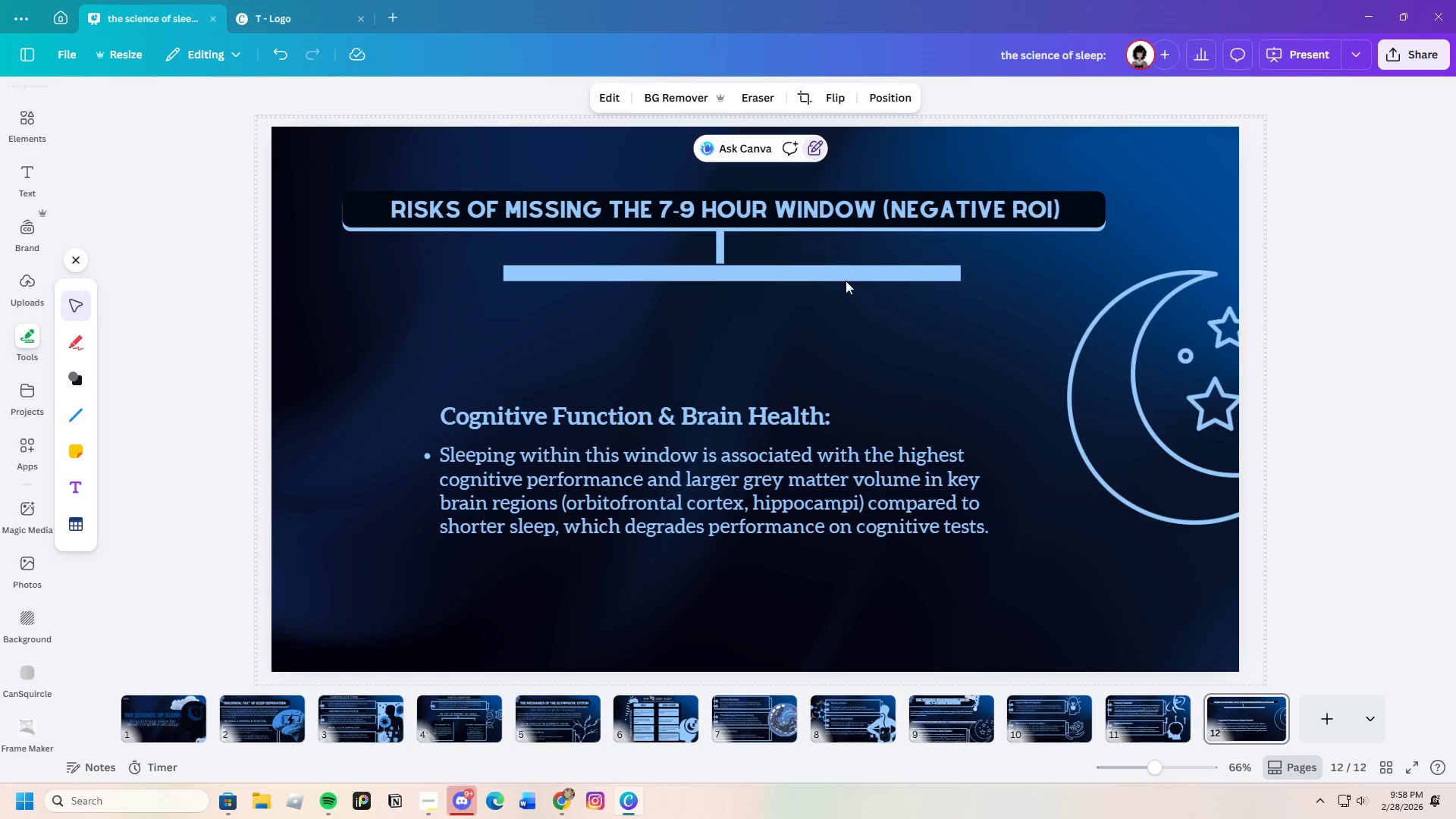 
left_click_drag(start_coordinate=[843, 277], to_coordinate=[896, 384])
 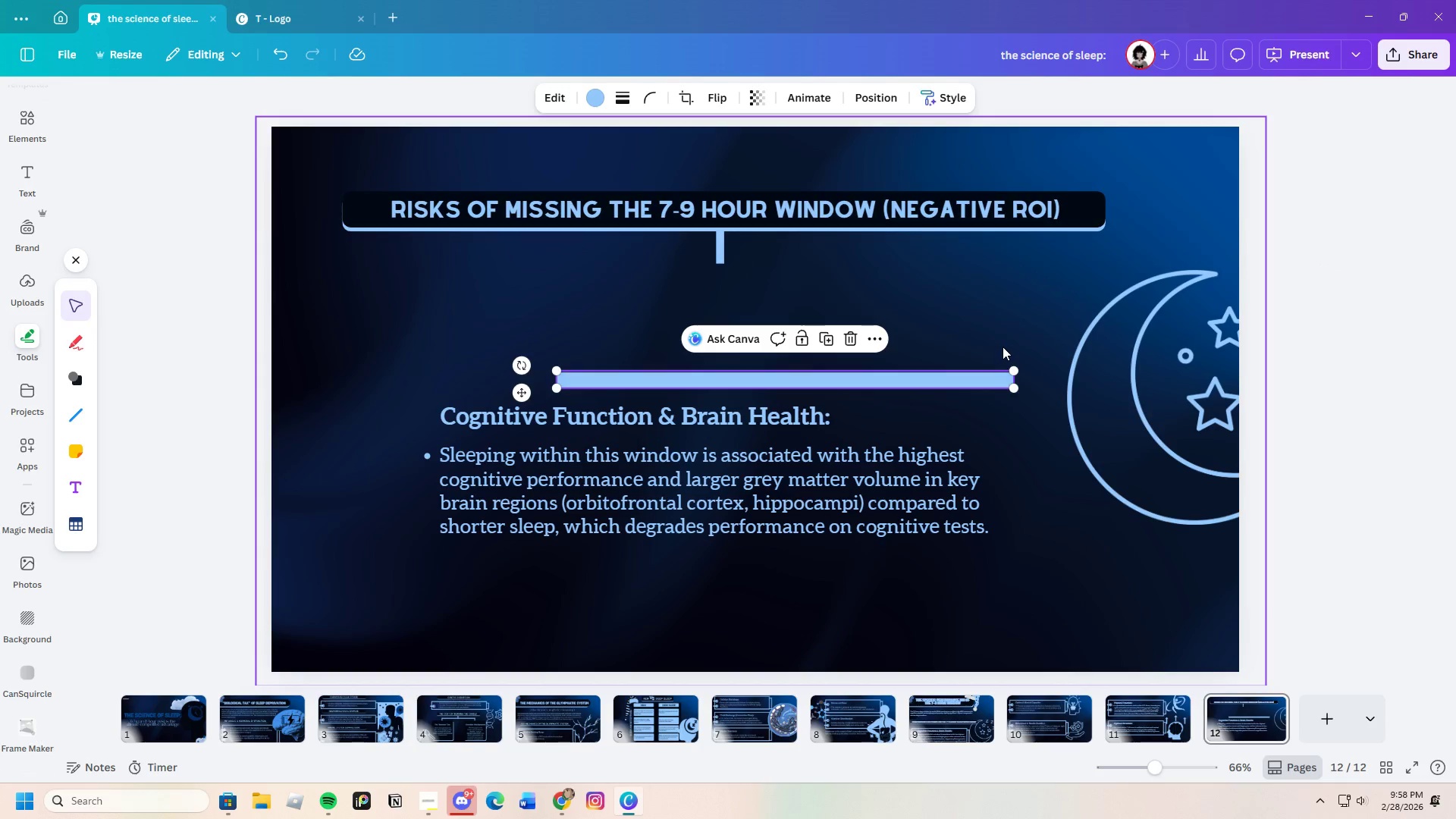 
left_click_drag(start_coordinate=[1015, 365], to_coordinate=[867, 373])
 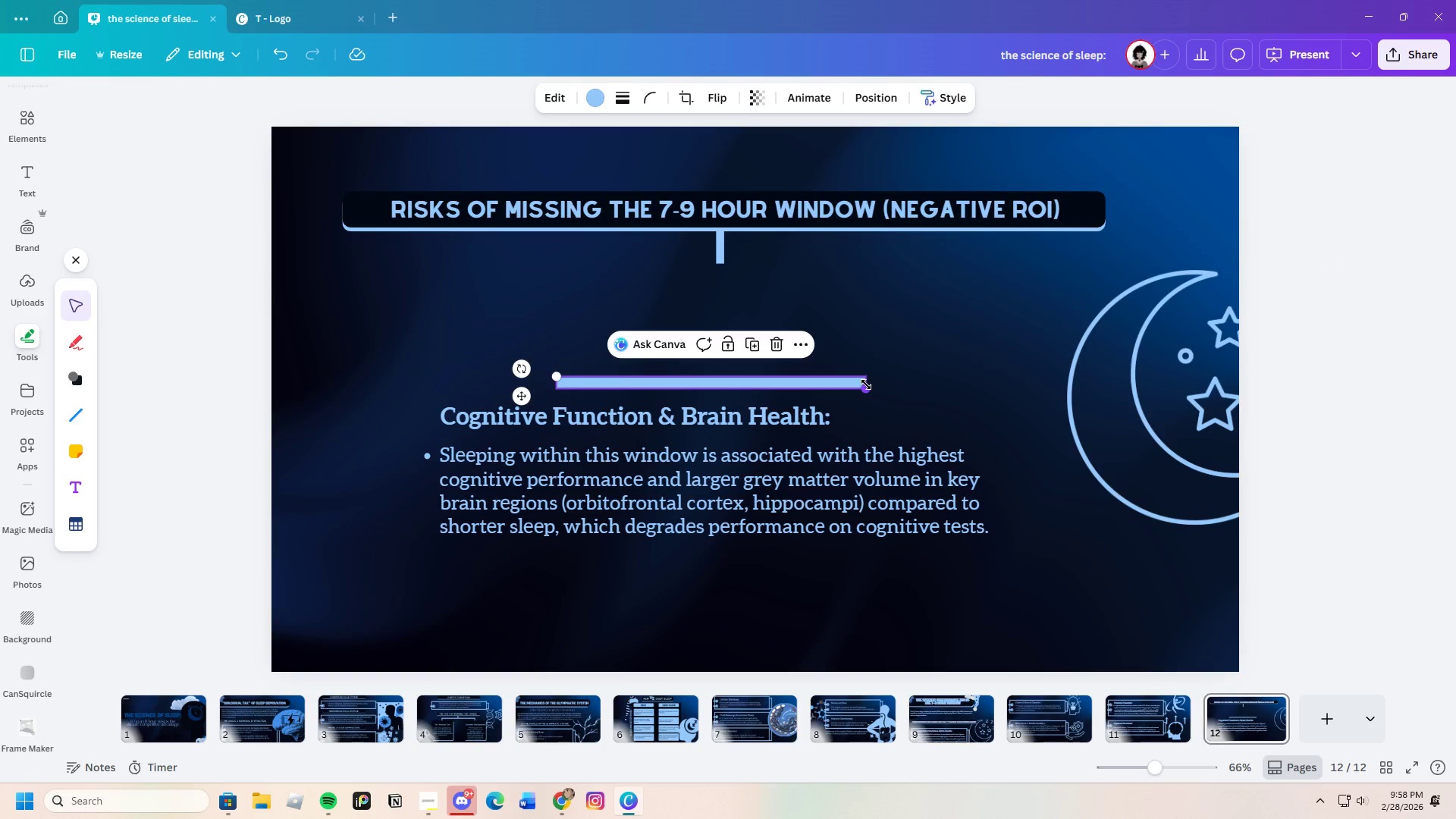 
left_click_drag(start_coordinate=[866, 386], to_coordinate=[832, 388])
 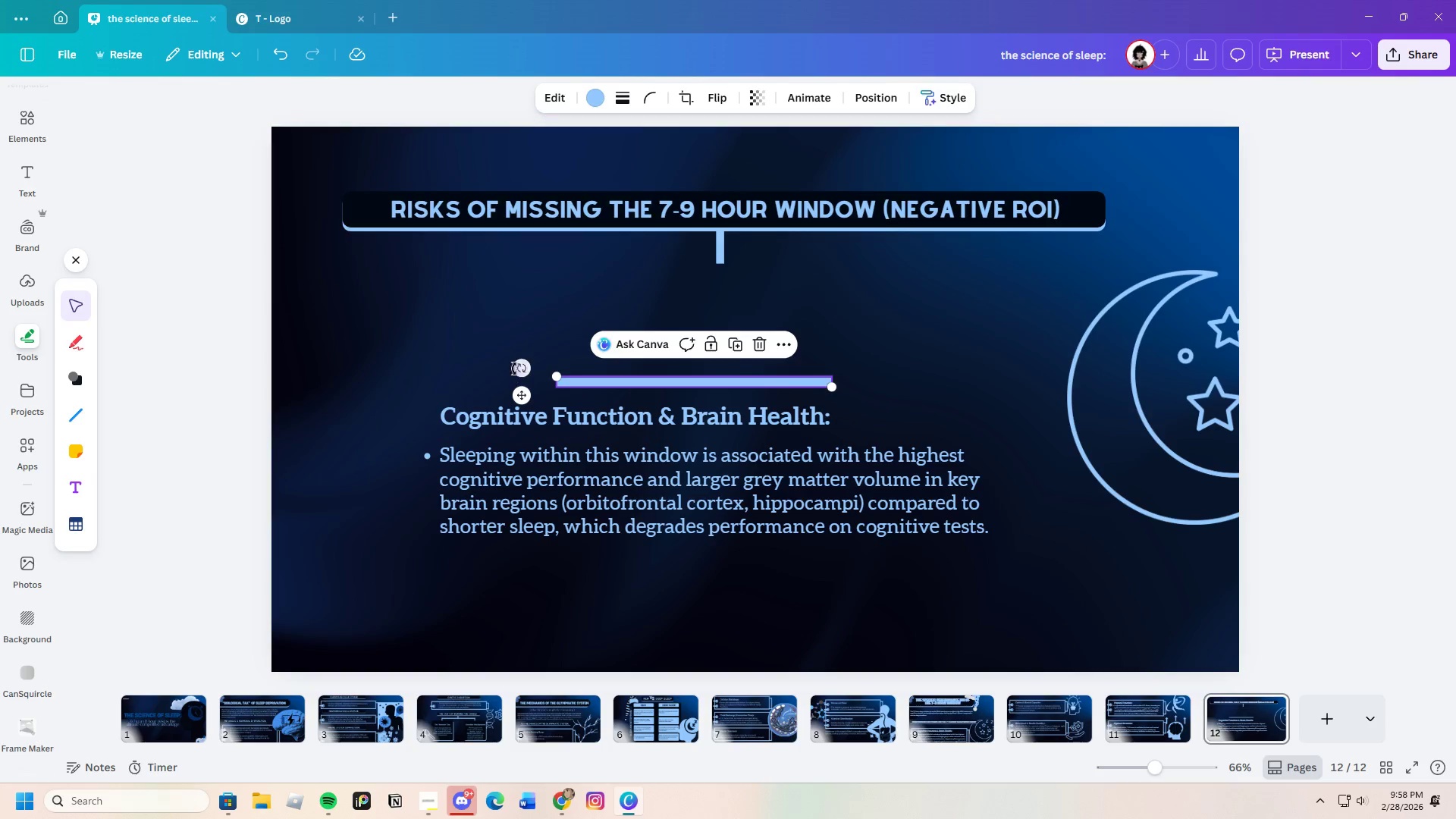 
left_click_drag(start_coordinate=[517, 366], to_coordinate=[676, 538])
 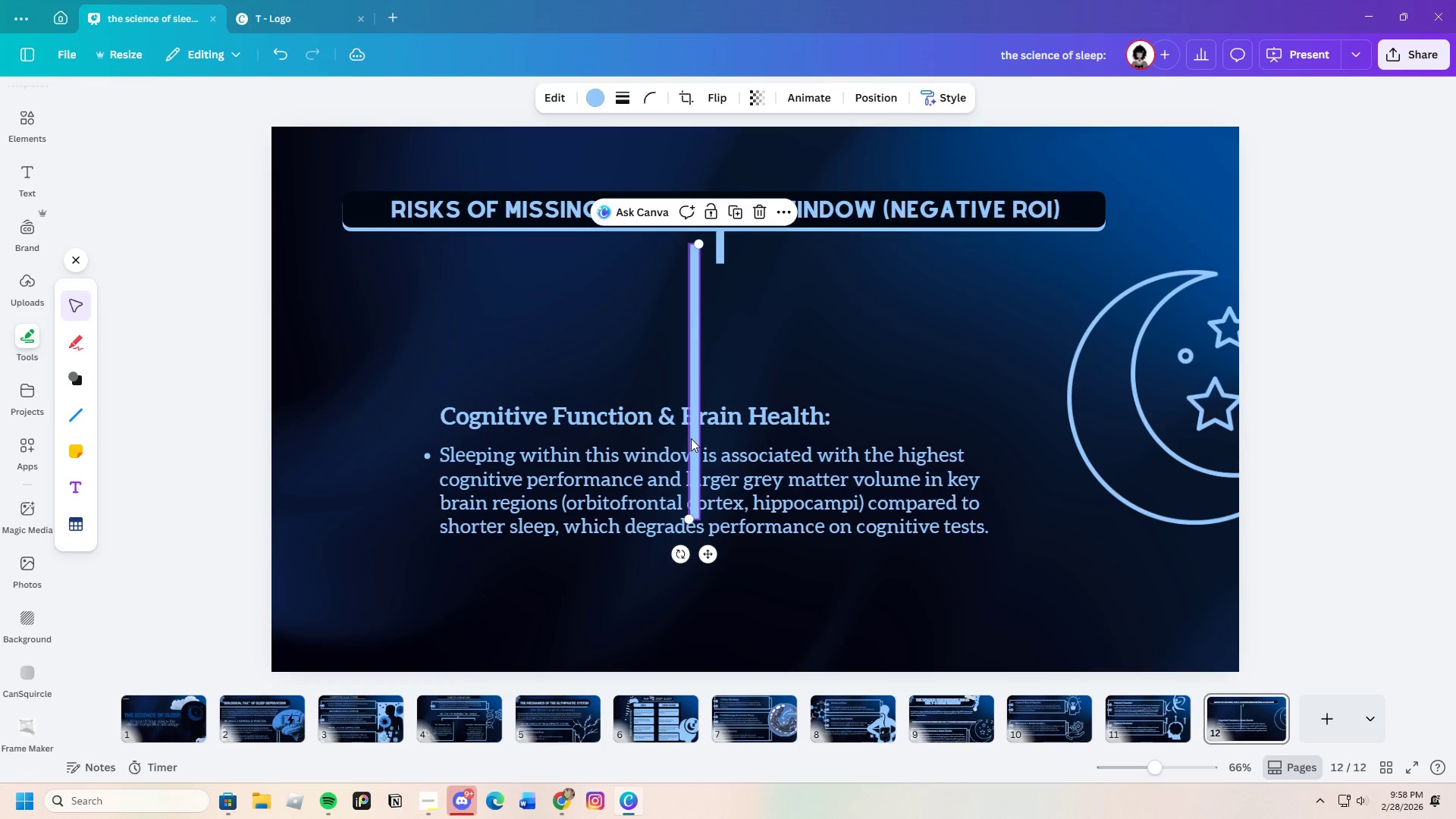 
left_click_drag(start_coordinate=[691, 438], to_coordinate=[672, 530])
 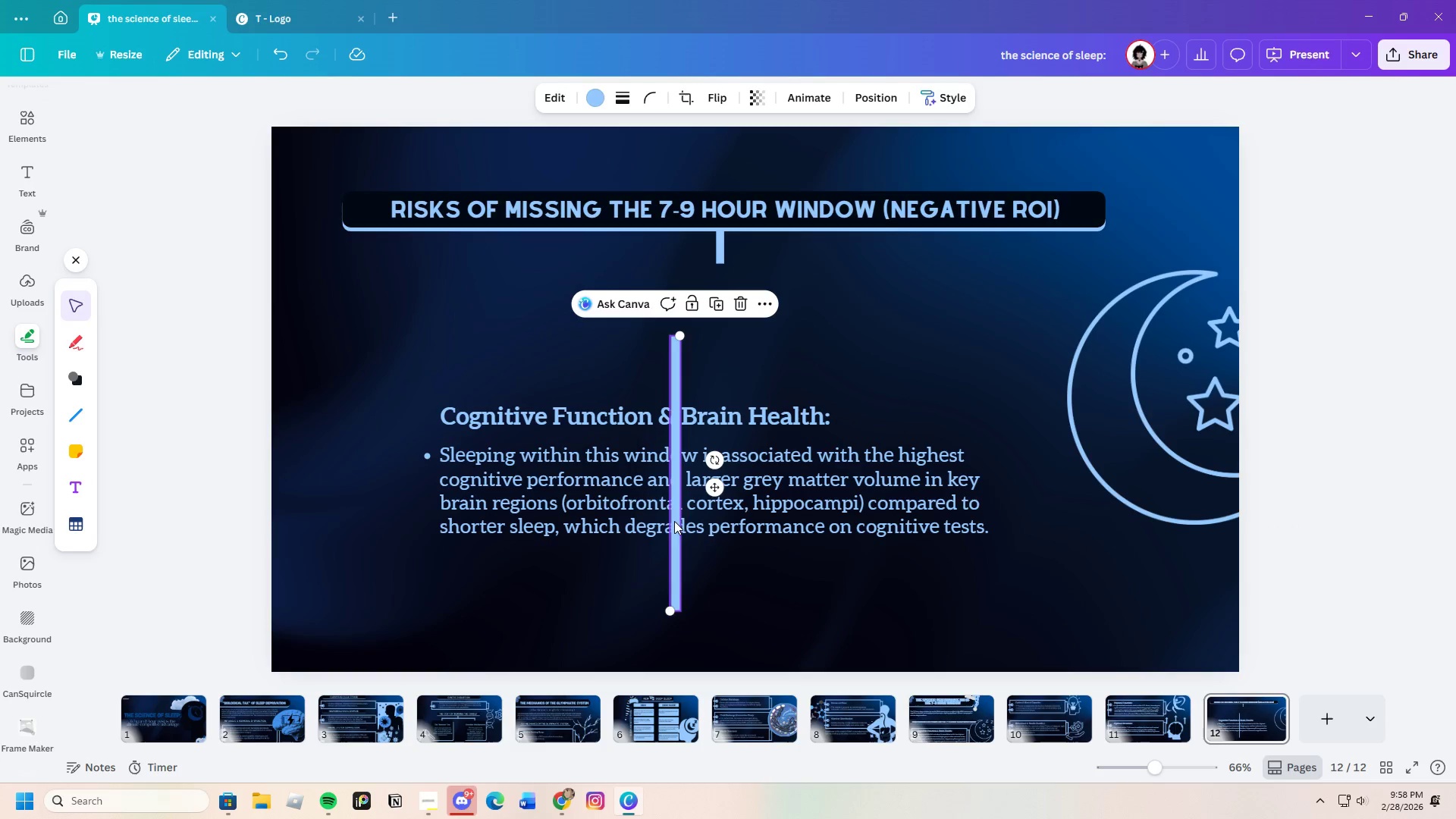 
double_click([674, 521])
 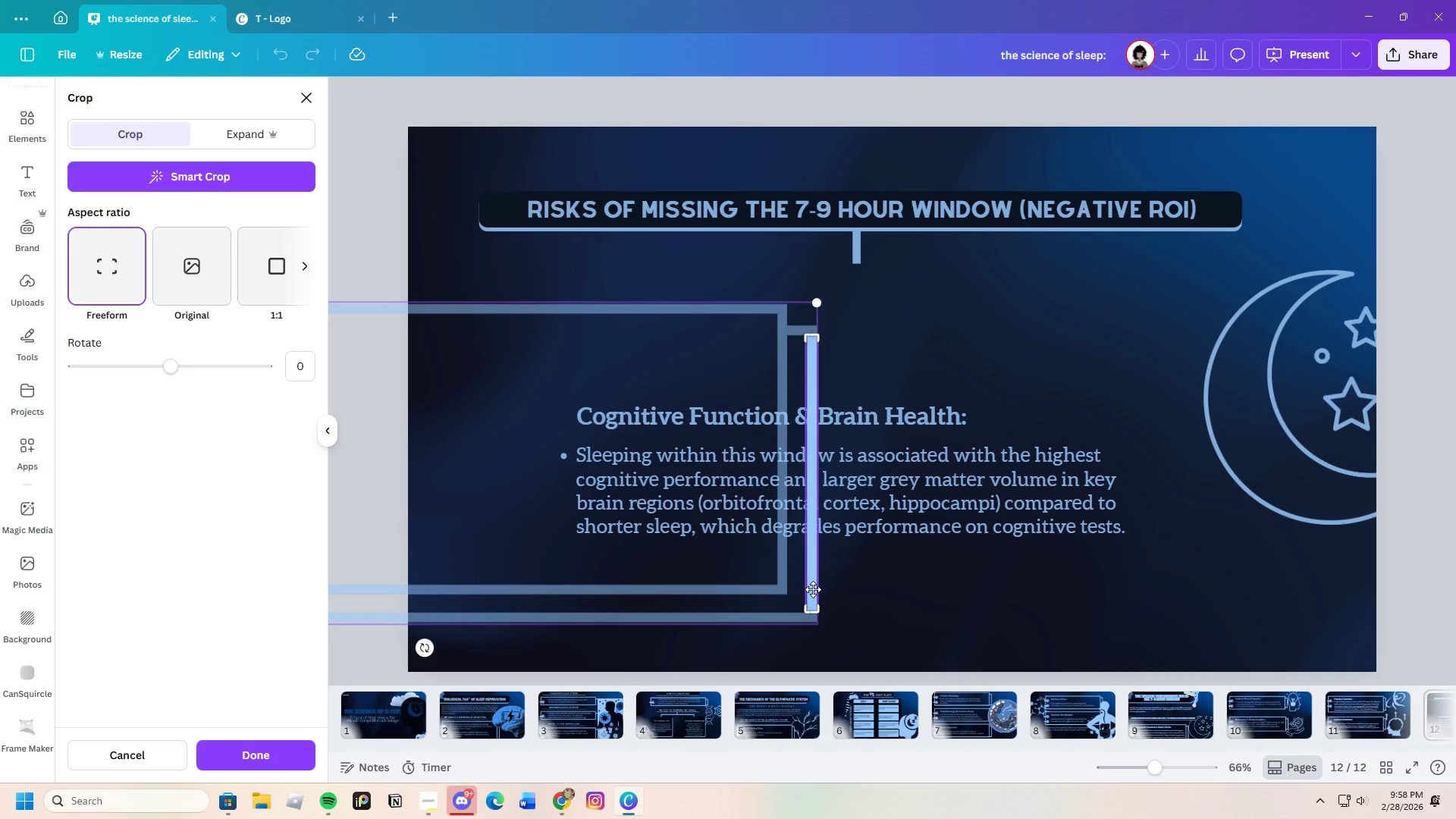 
left_click_drag(start_coordinate=[805, 609], to_coordinate=[381, 622])
 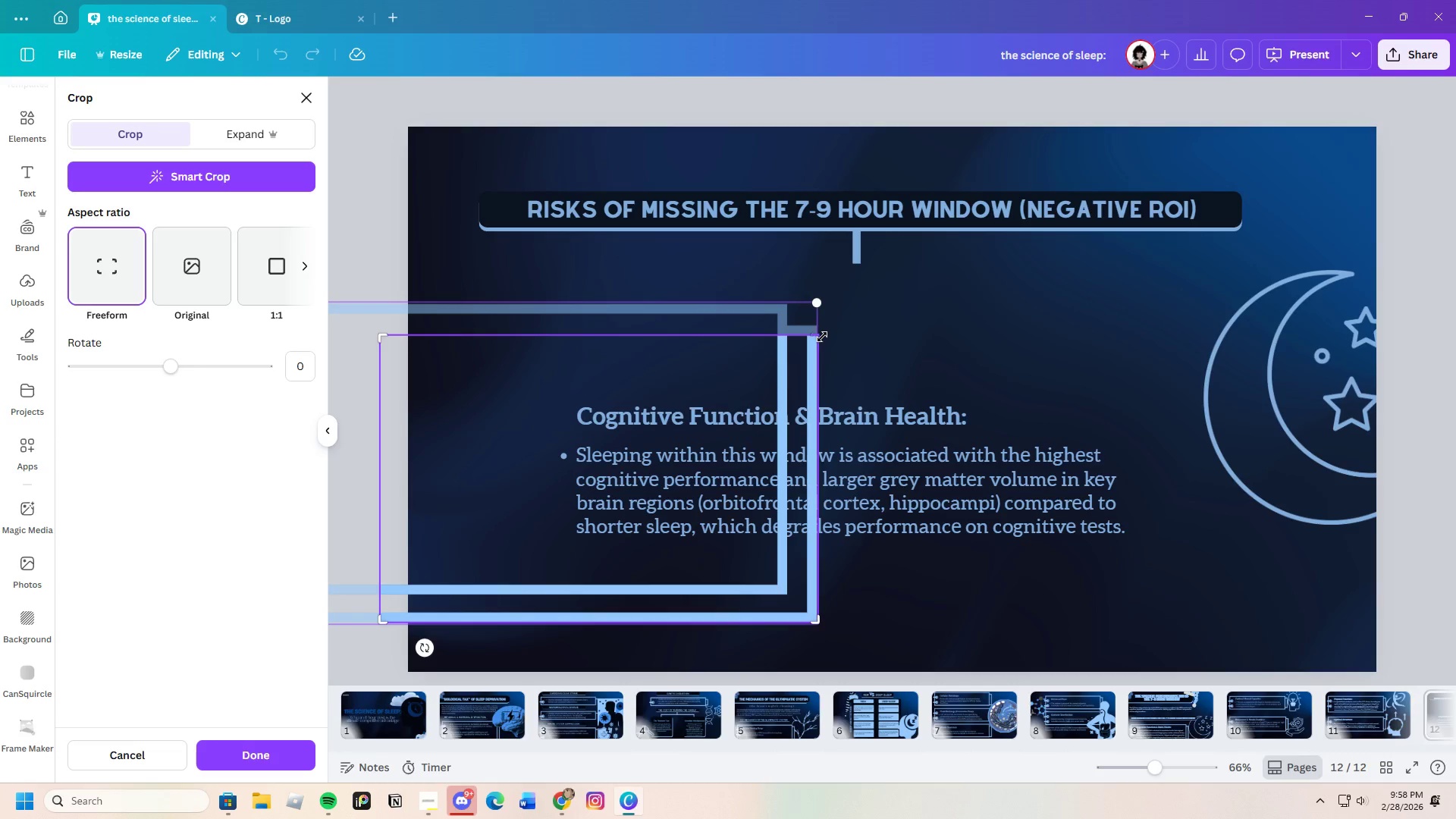 
left_click_drag(start_coordinate=[817, 337], to_coordinate=[799, 607])
 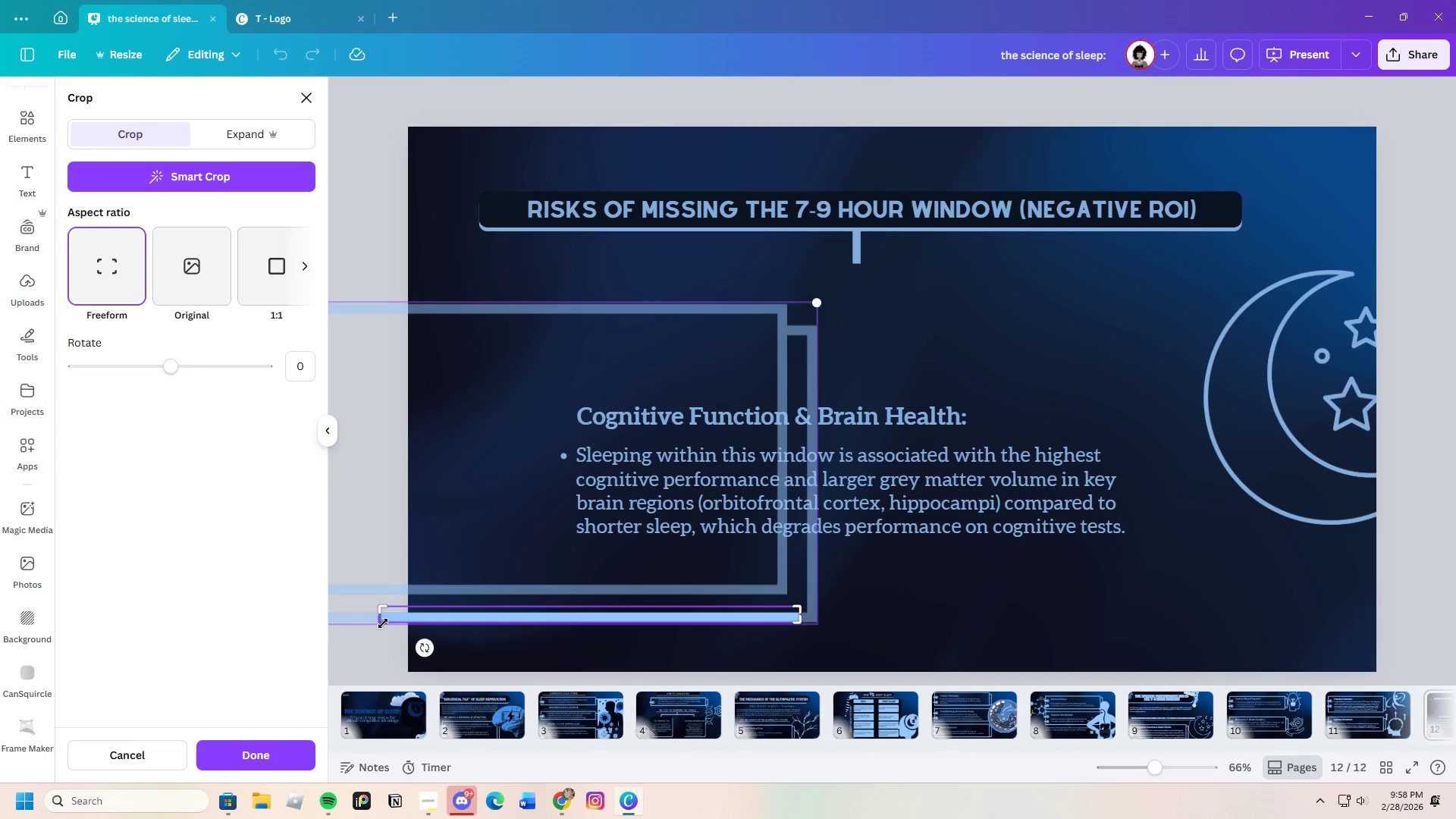 
left_click_drag(start_coordinate=[381, 623], to_coordinate=[324, 637])
 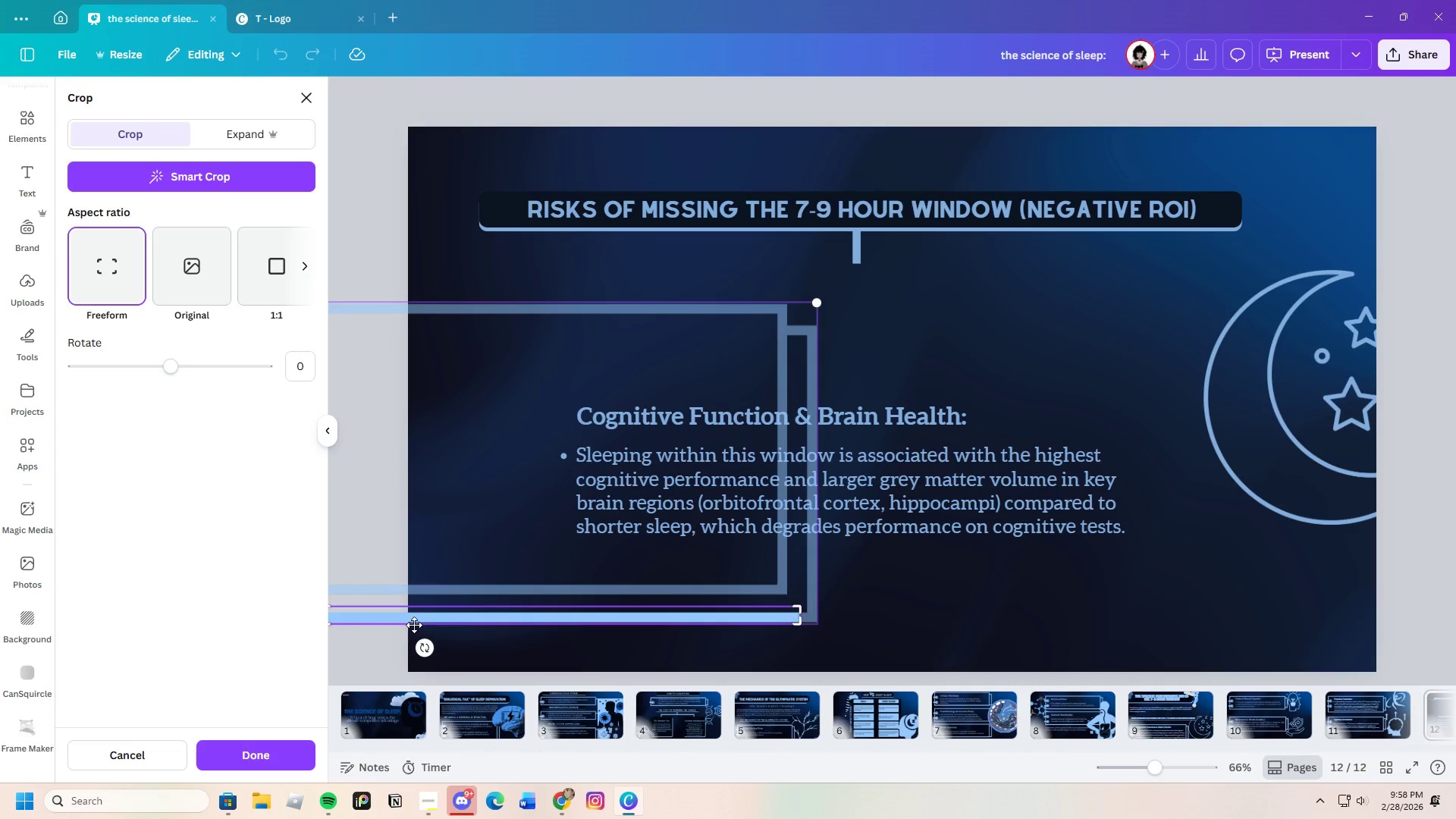 
key(Enter)
 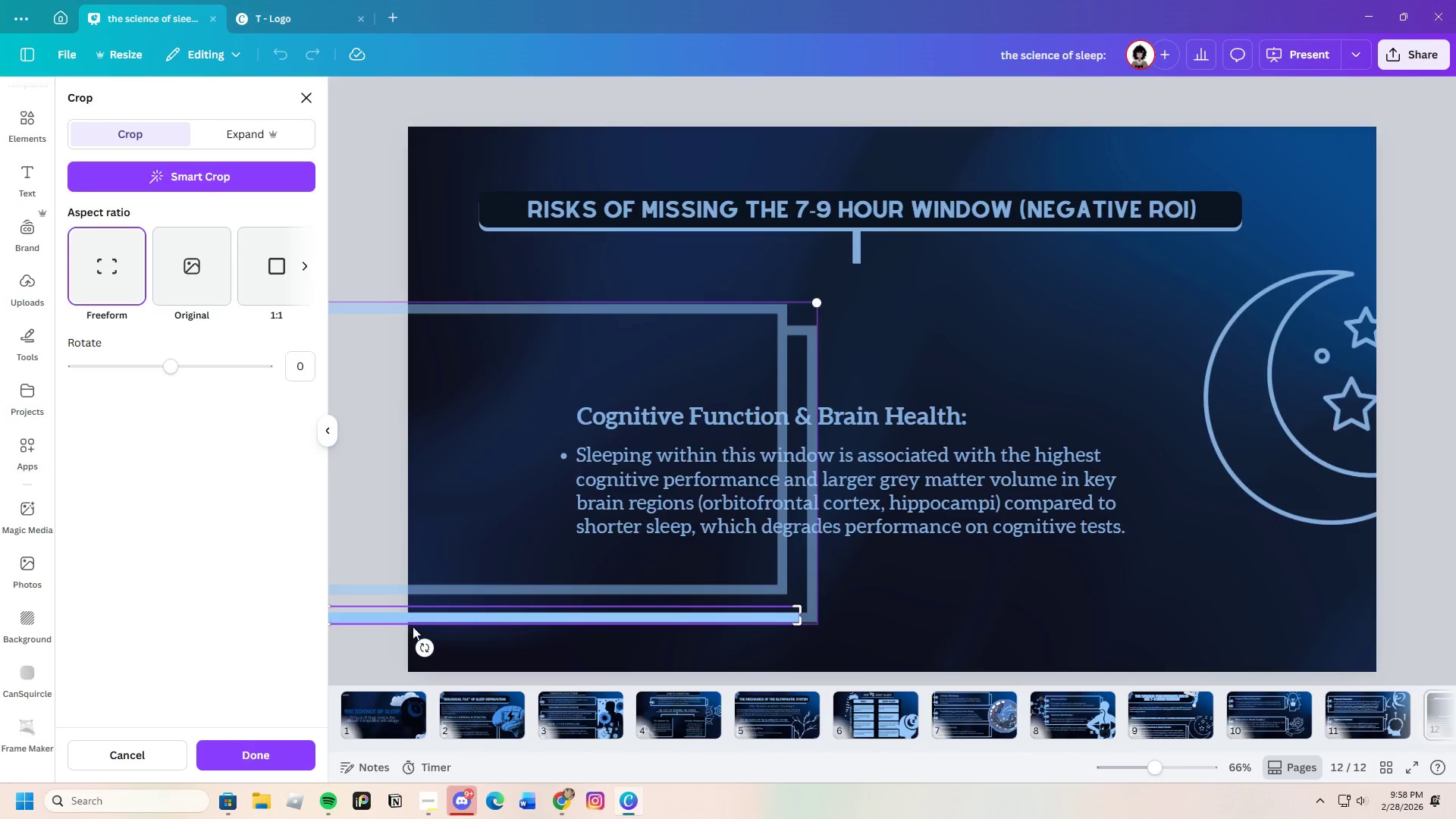 
key(Enter)
 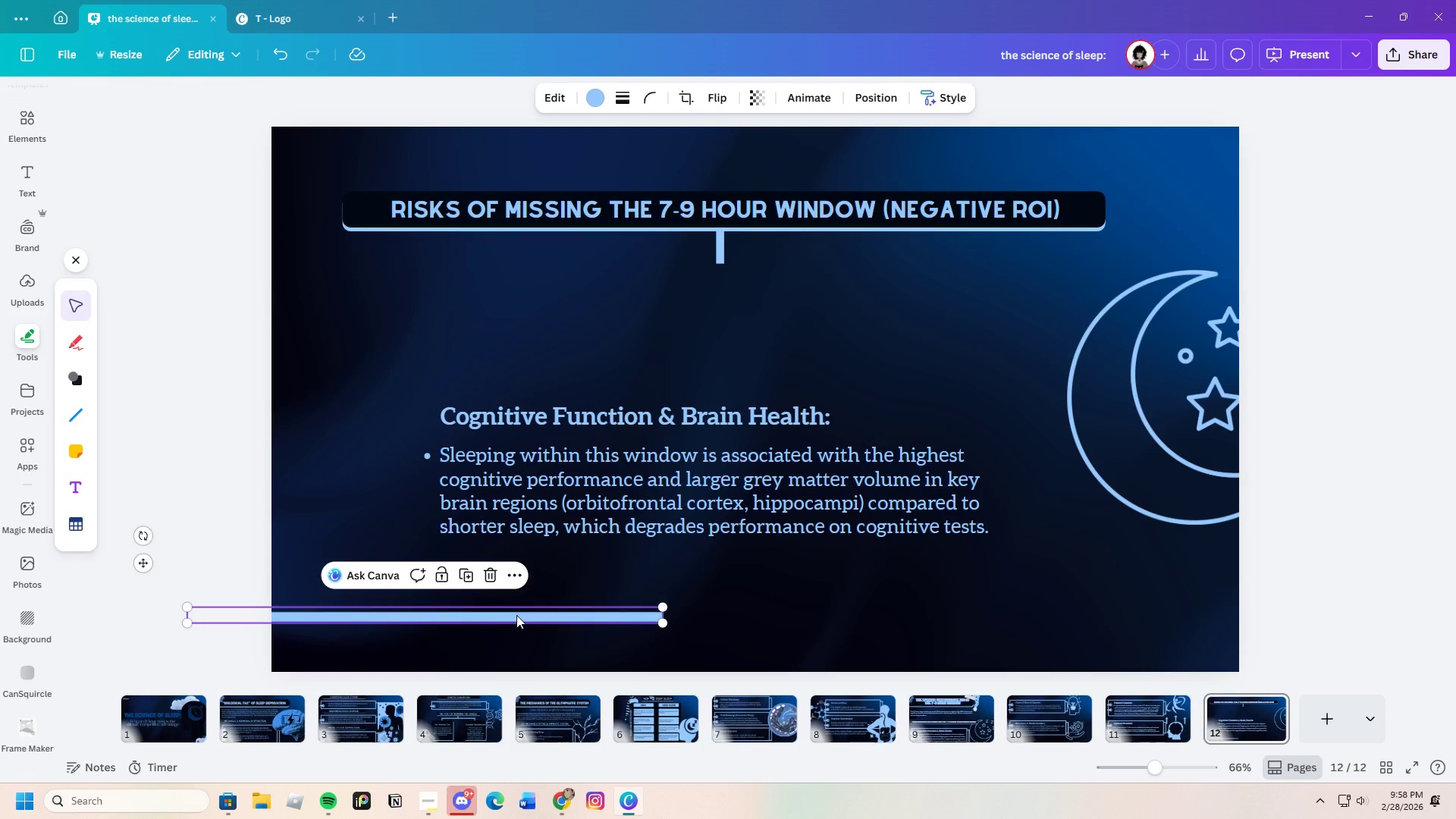 
left_click_drag(start_coordinate=[520, 617], to_coordinate=[975, 382])
 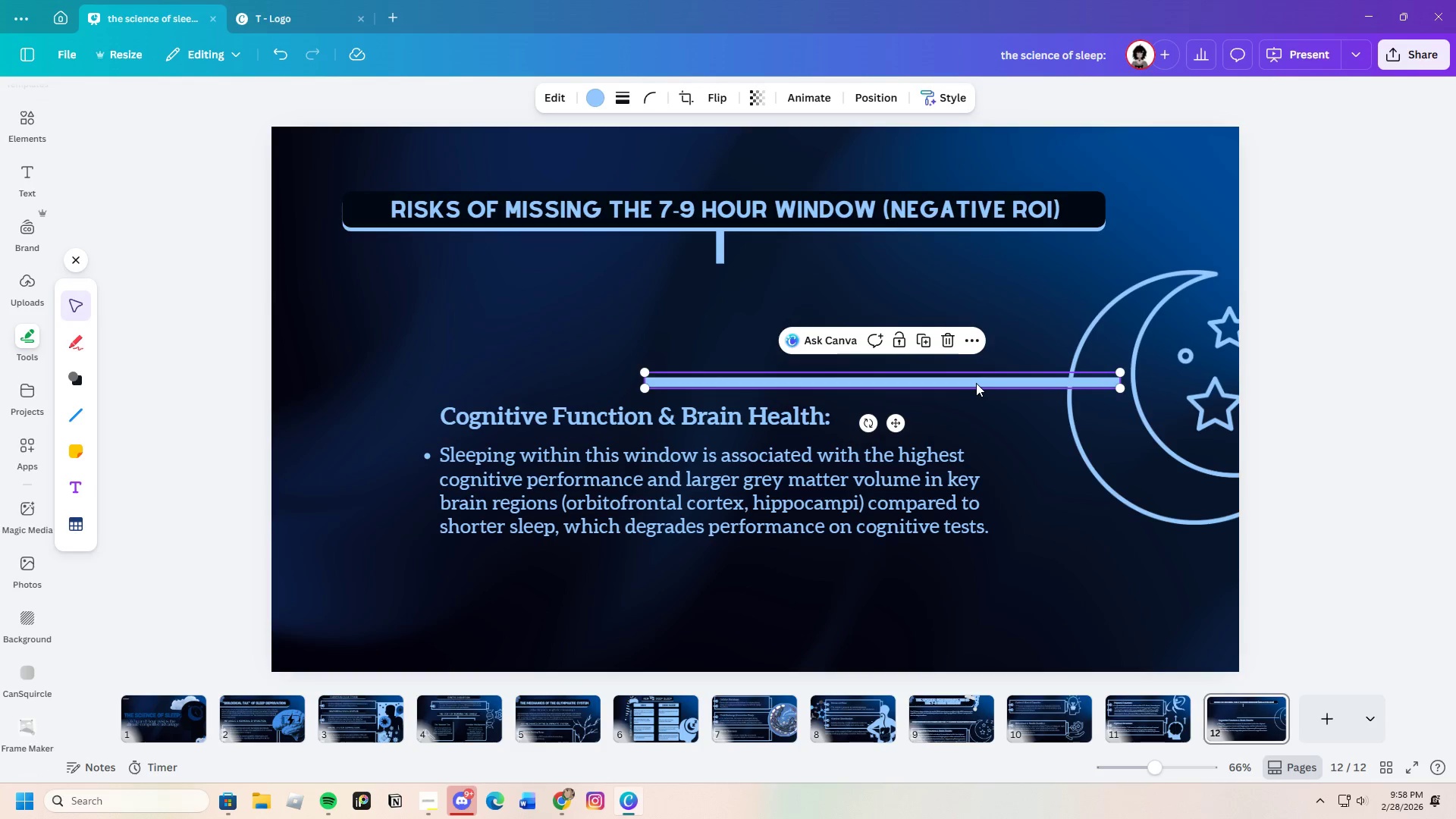 
double_click([976, 383])
 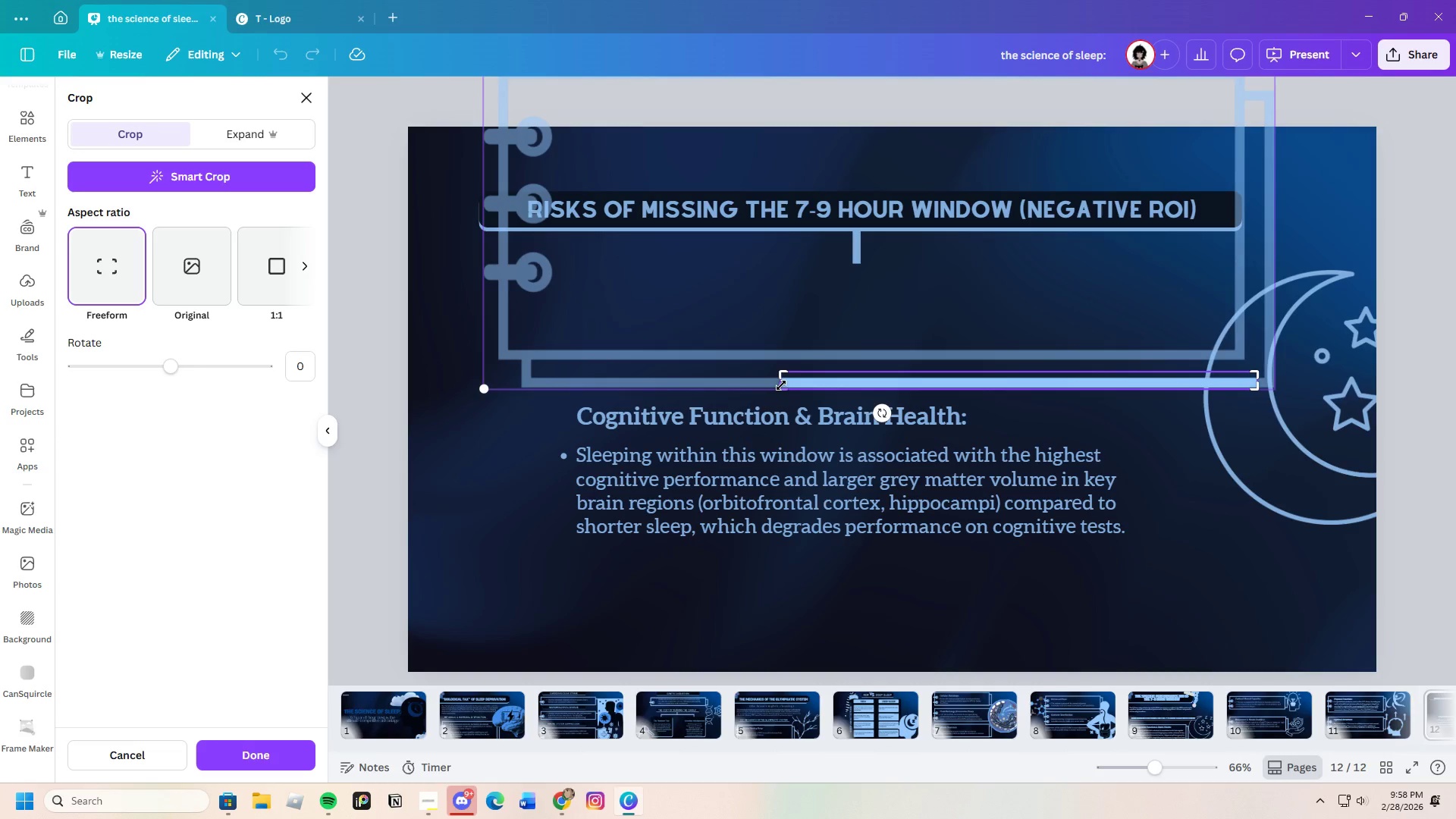 
left_click_drag(start_coordinate=[781, 389], to_coordinate=[538, 396])
 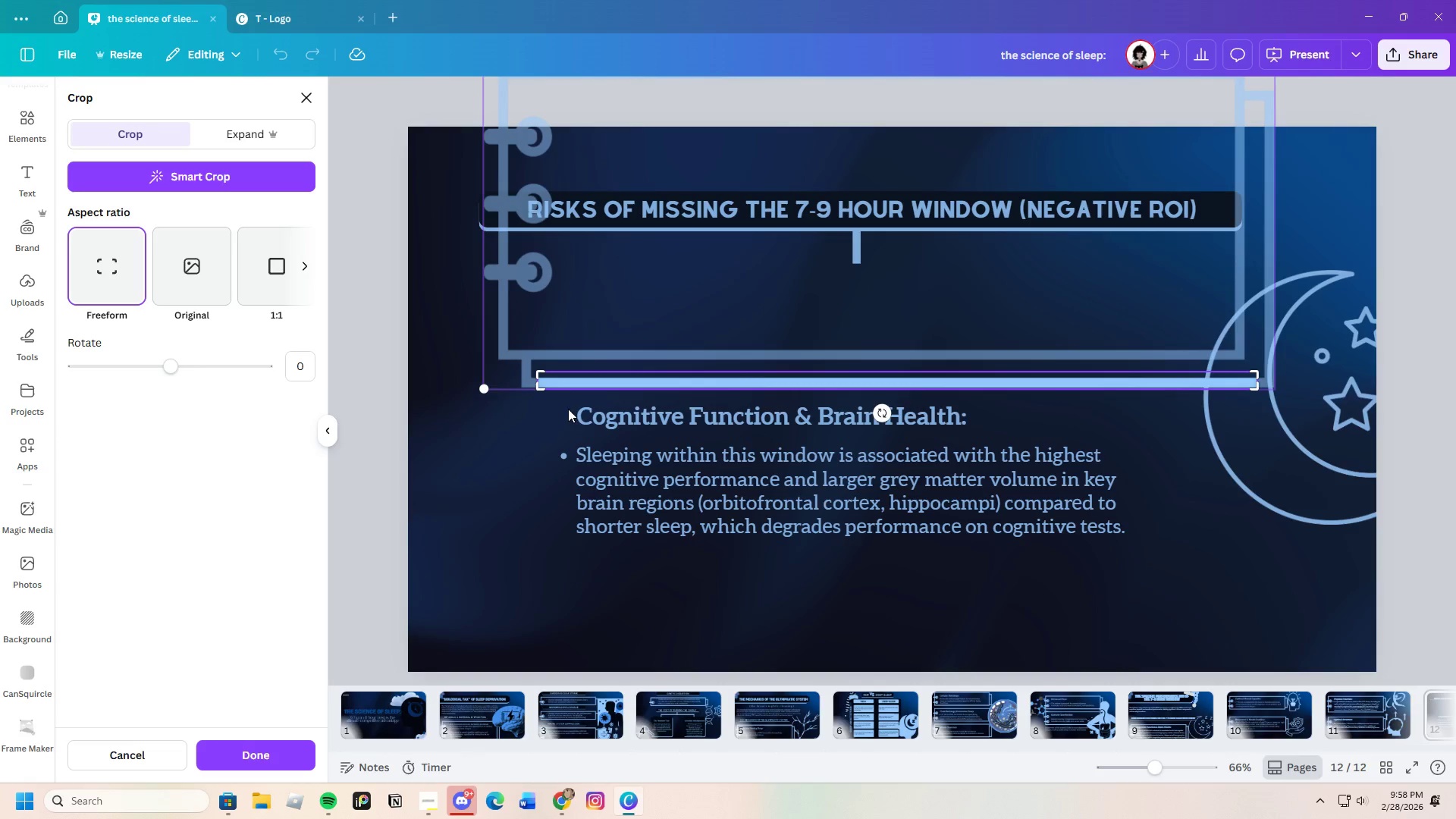 
key(Enter)
 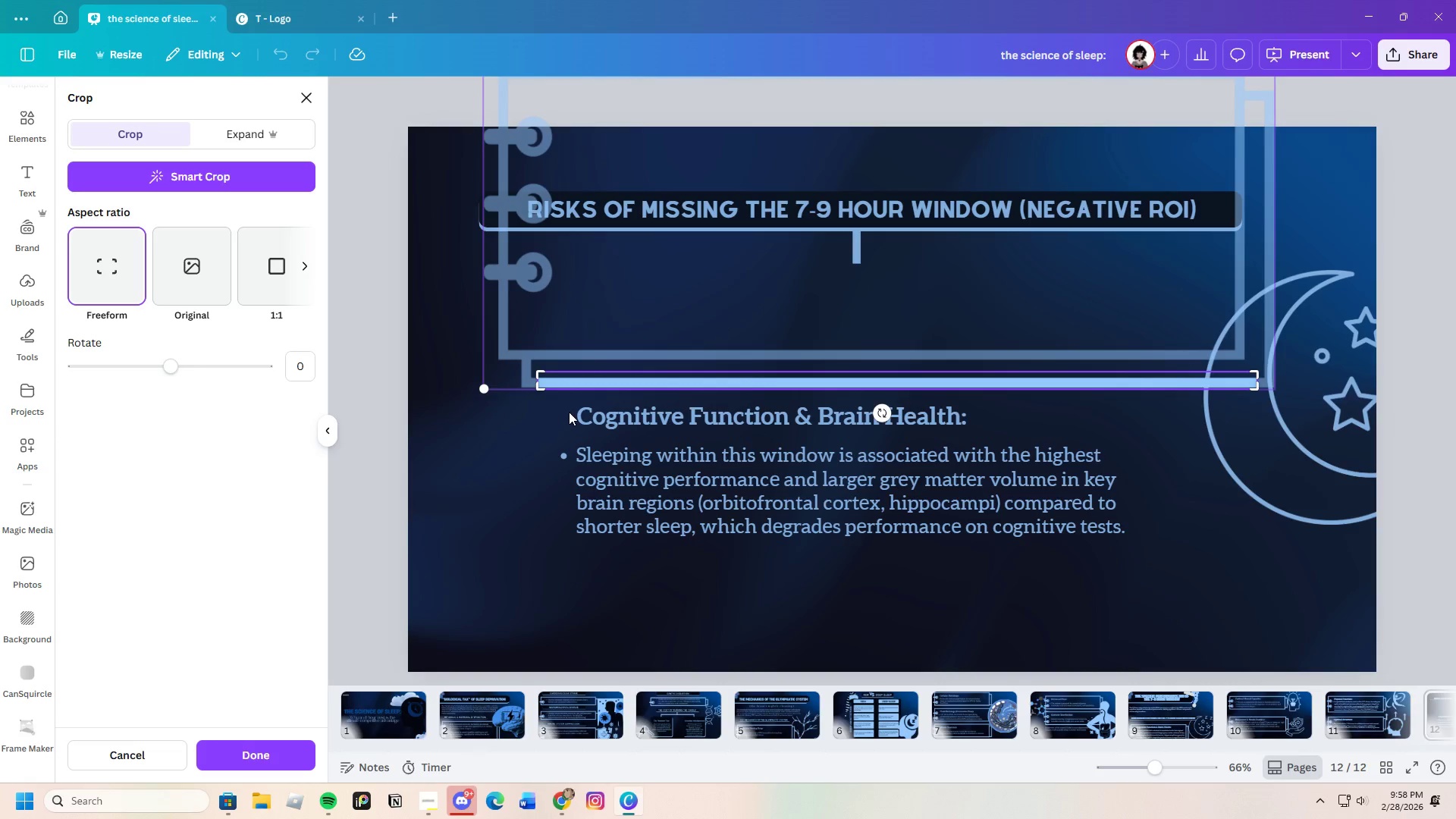 
key(Enter)
 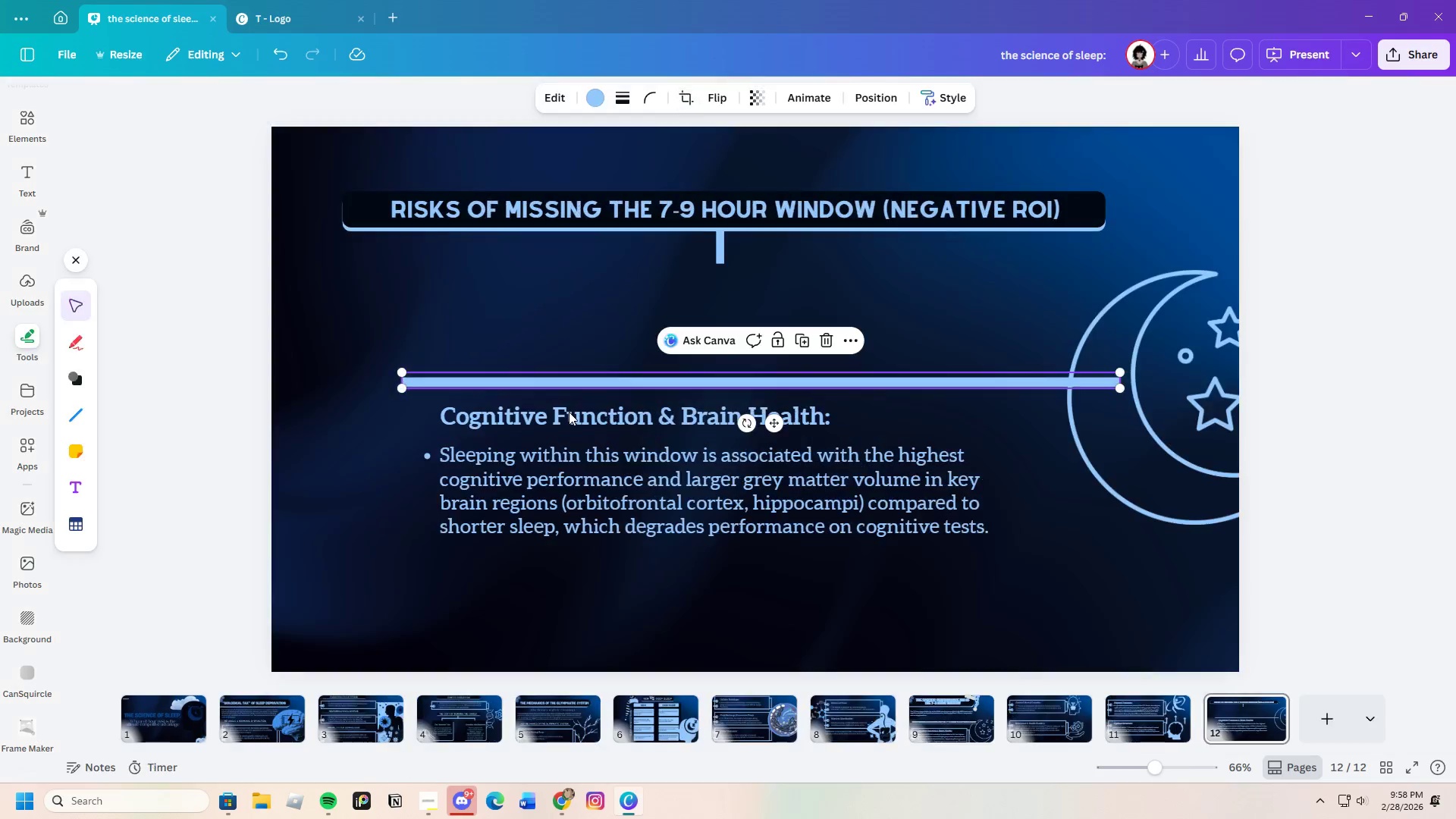 
key(Enter)
 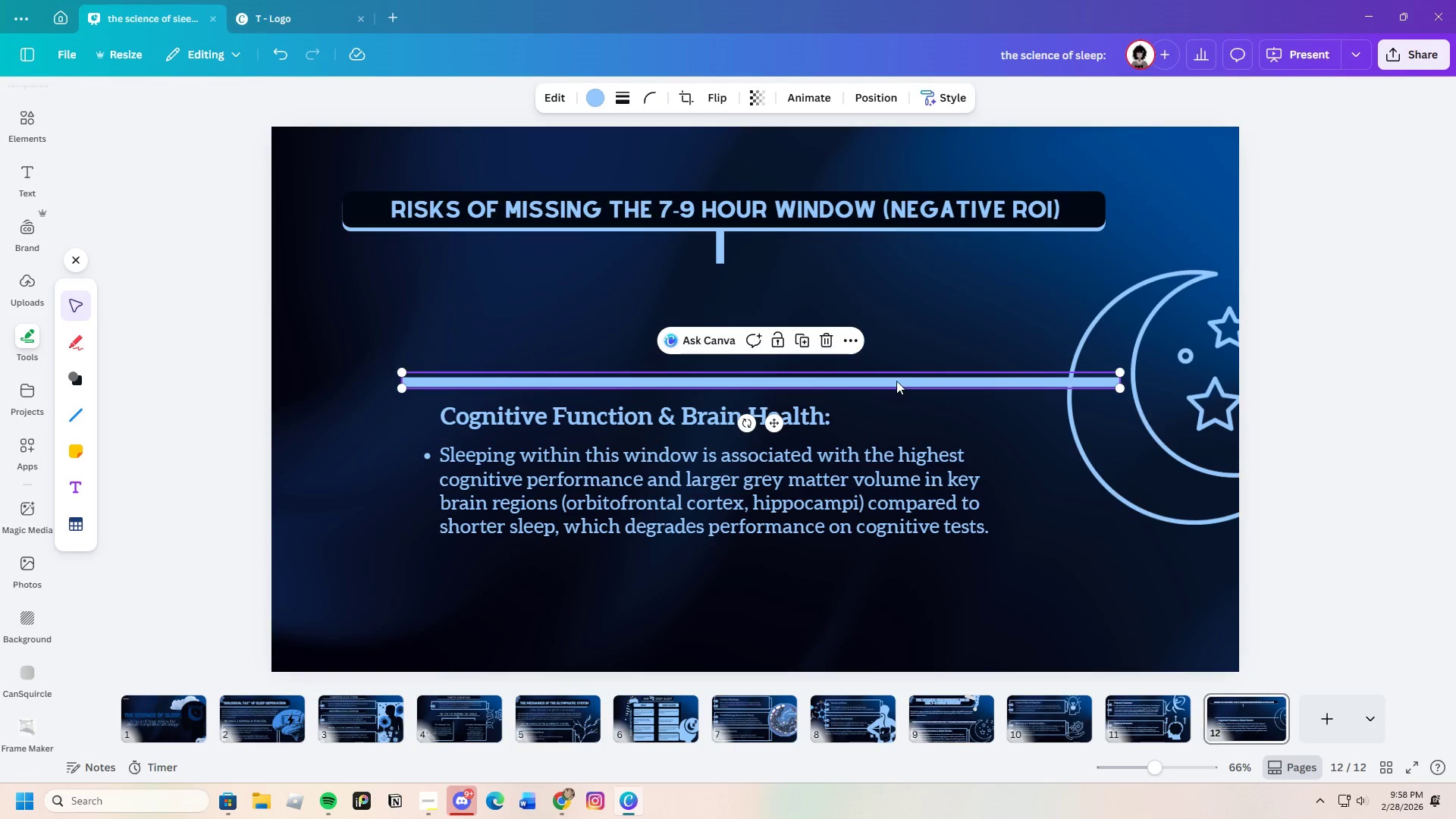 
left_click_drag(start_coordinate=[896, 380], to_coordinate=[879, 298])
 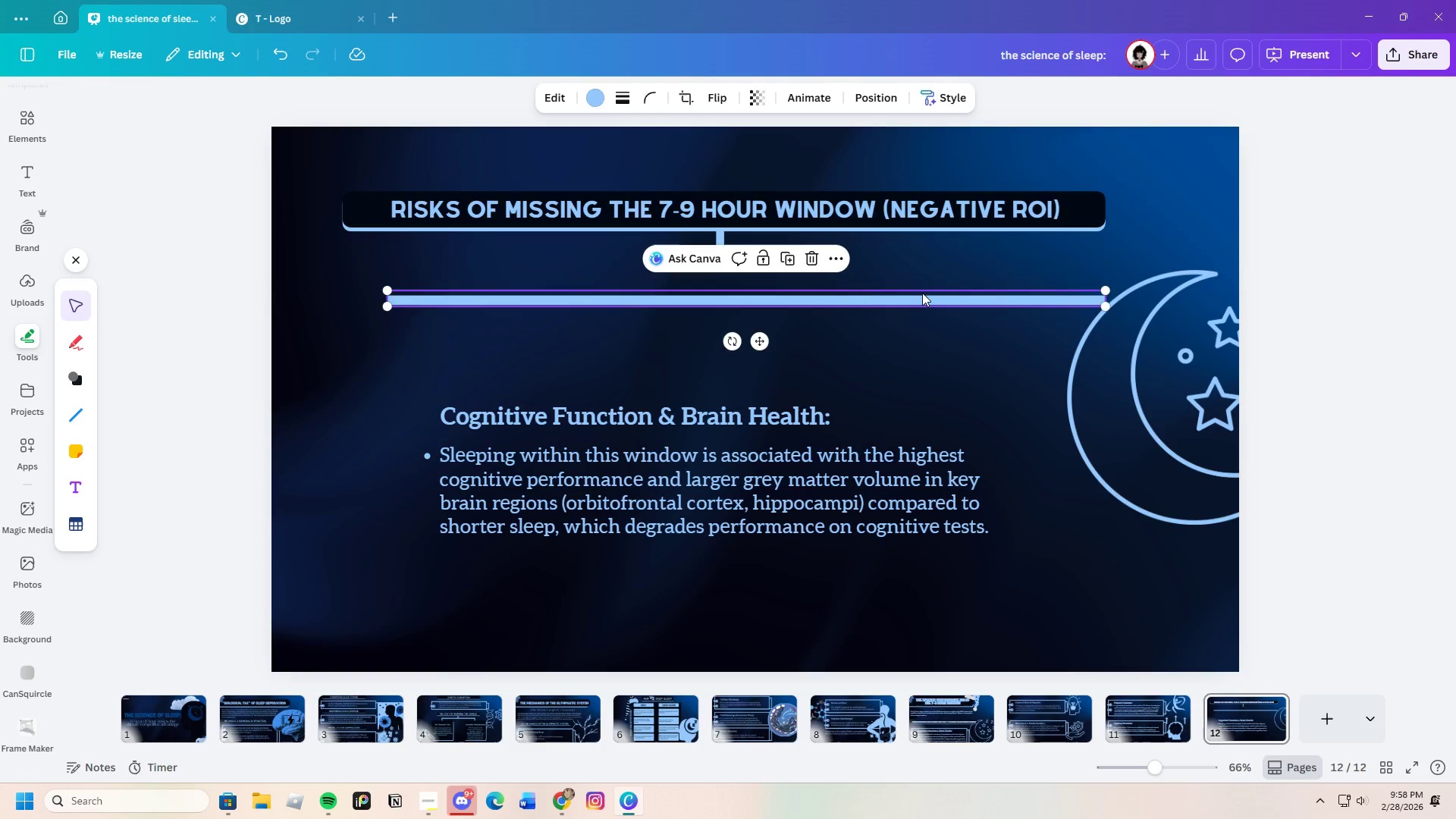 
left_click_drag(start_coordinate=[922, 293], to_coordinate=[899, 258])
 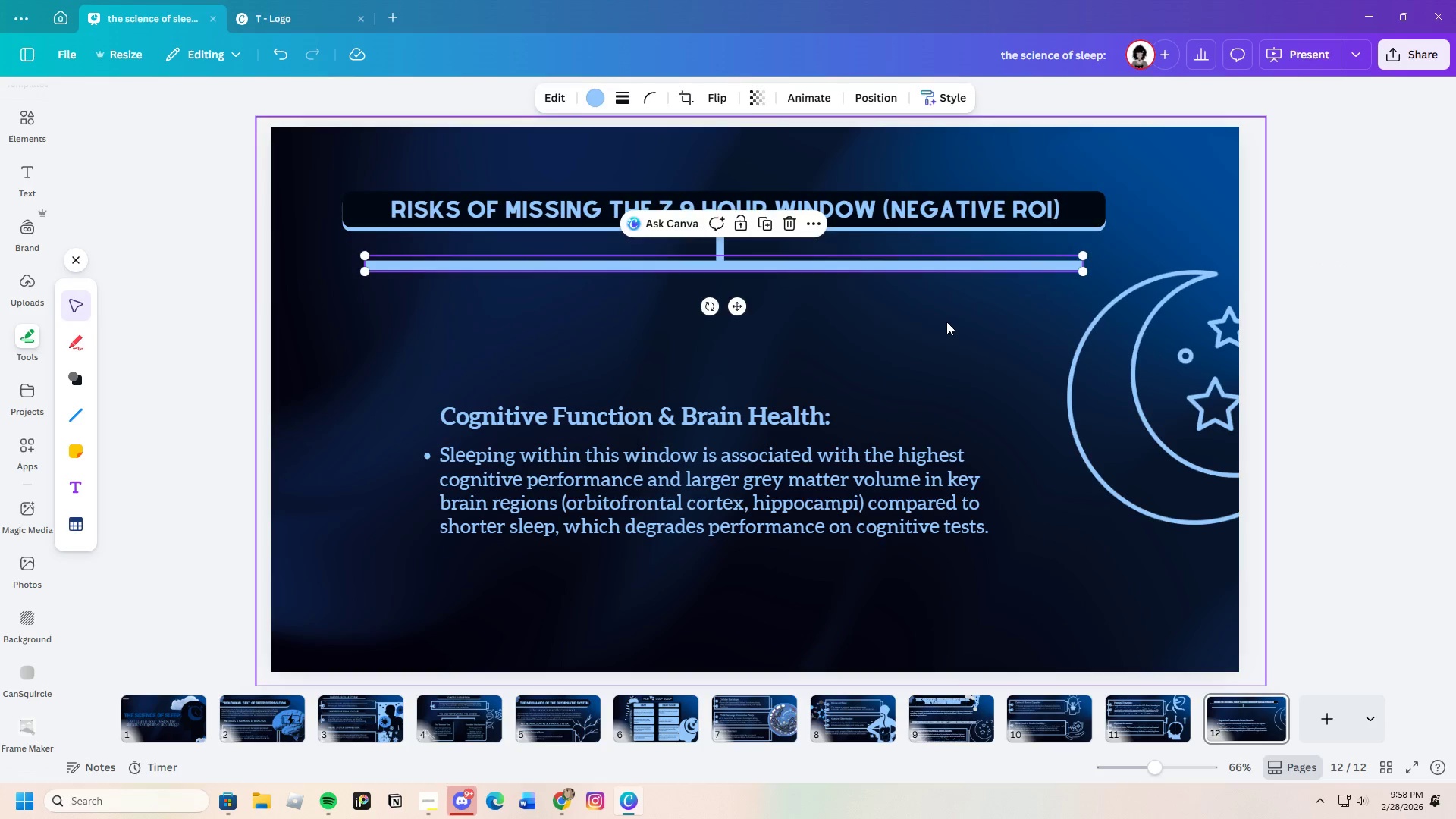 
left_click([946, 322])
 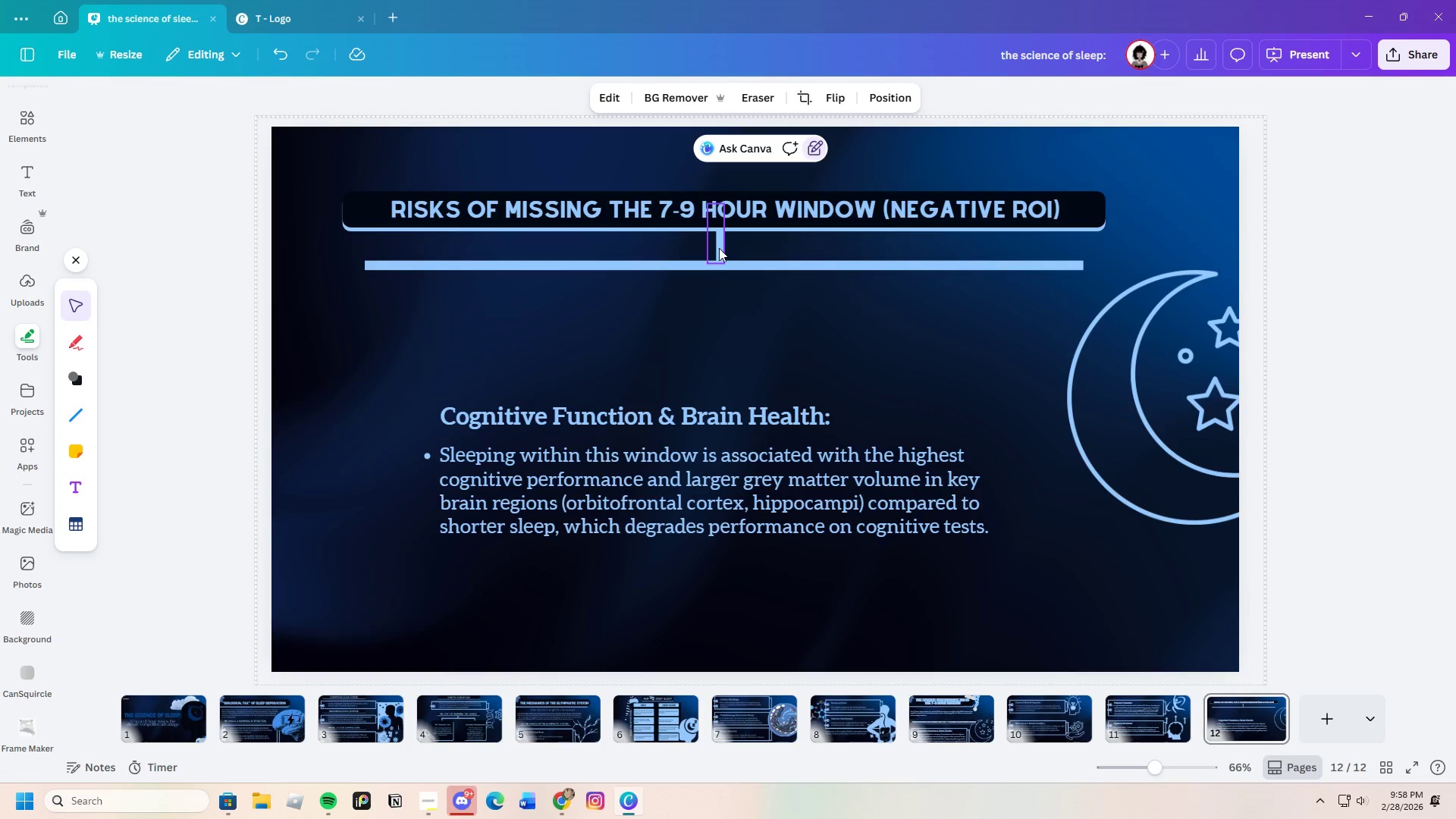 
left_click([720, 247])
 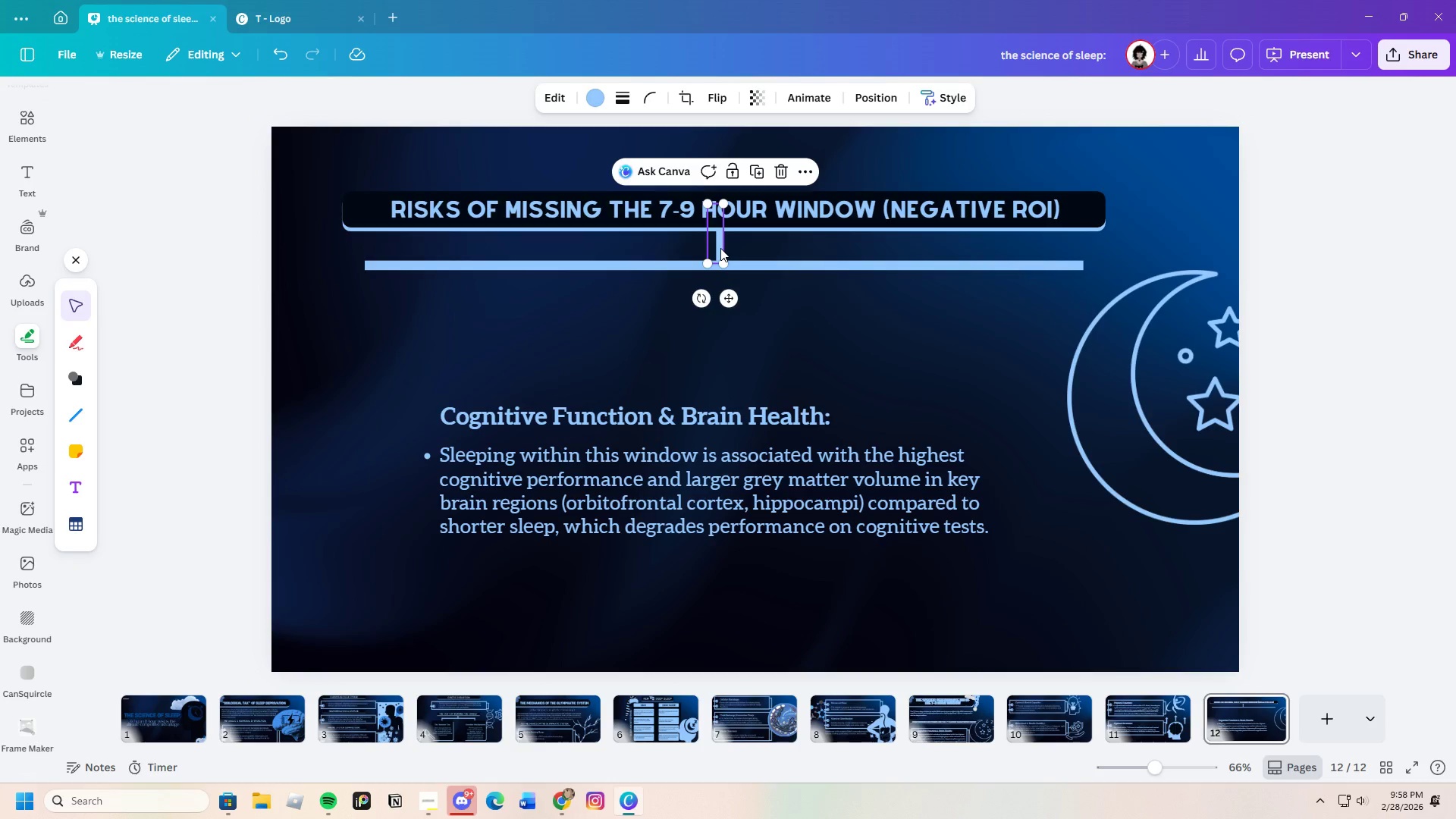 
key(Control+C)
 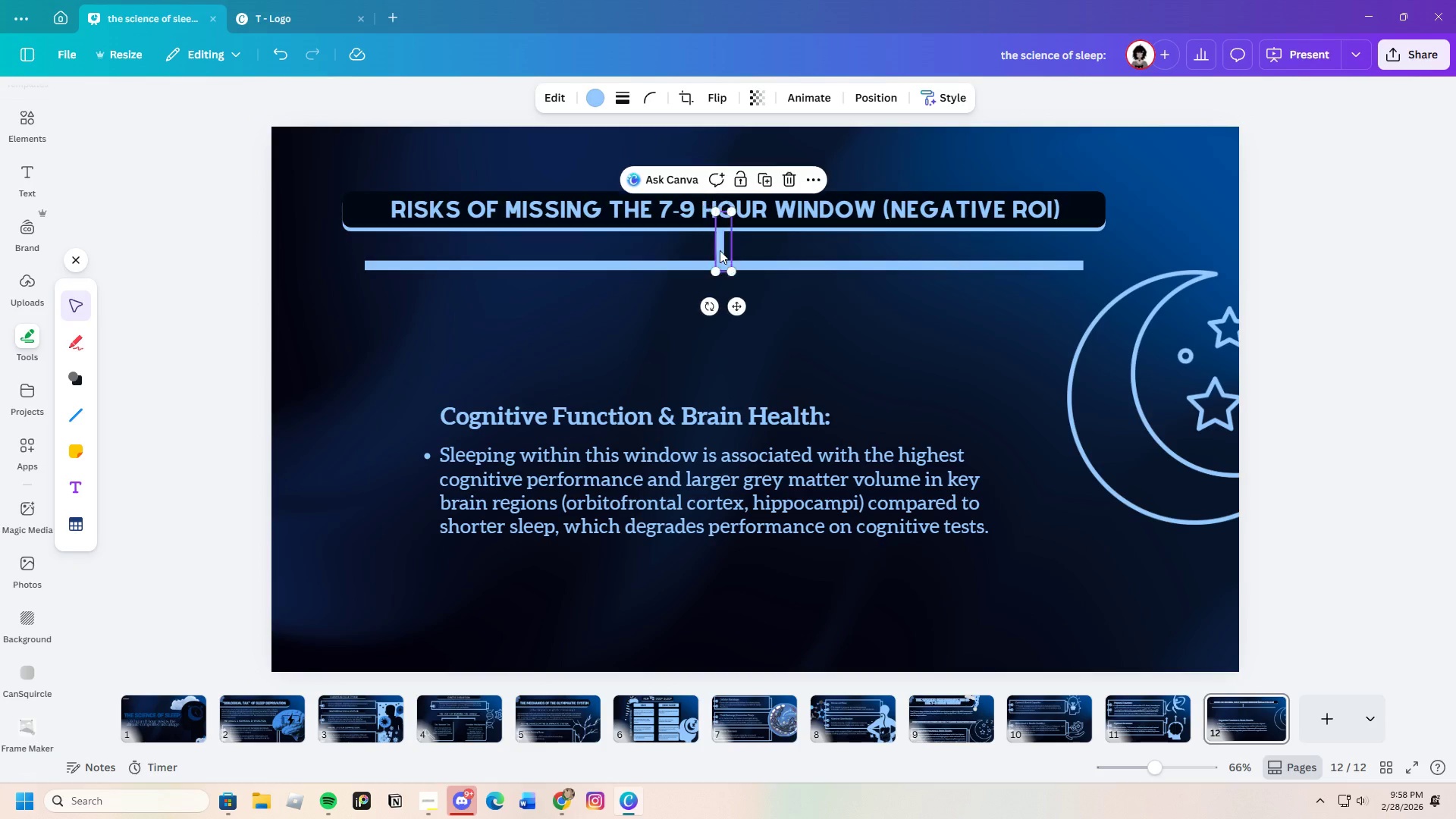 
key(Control+V)
 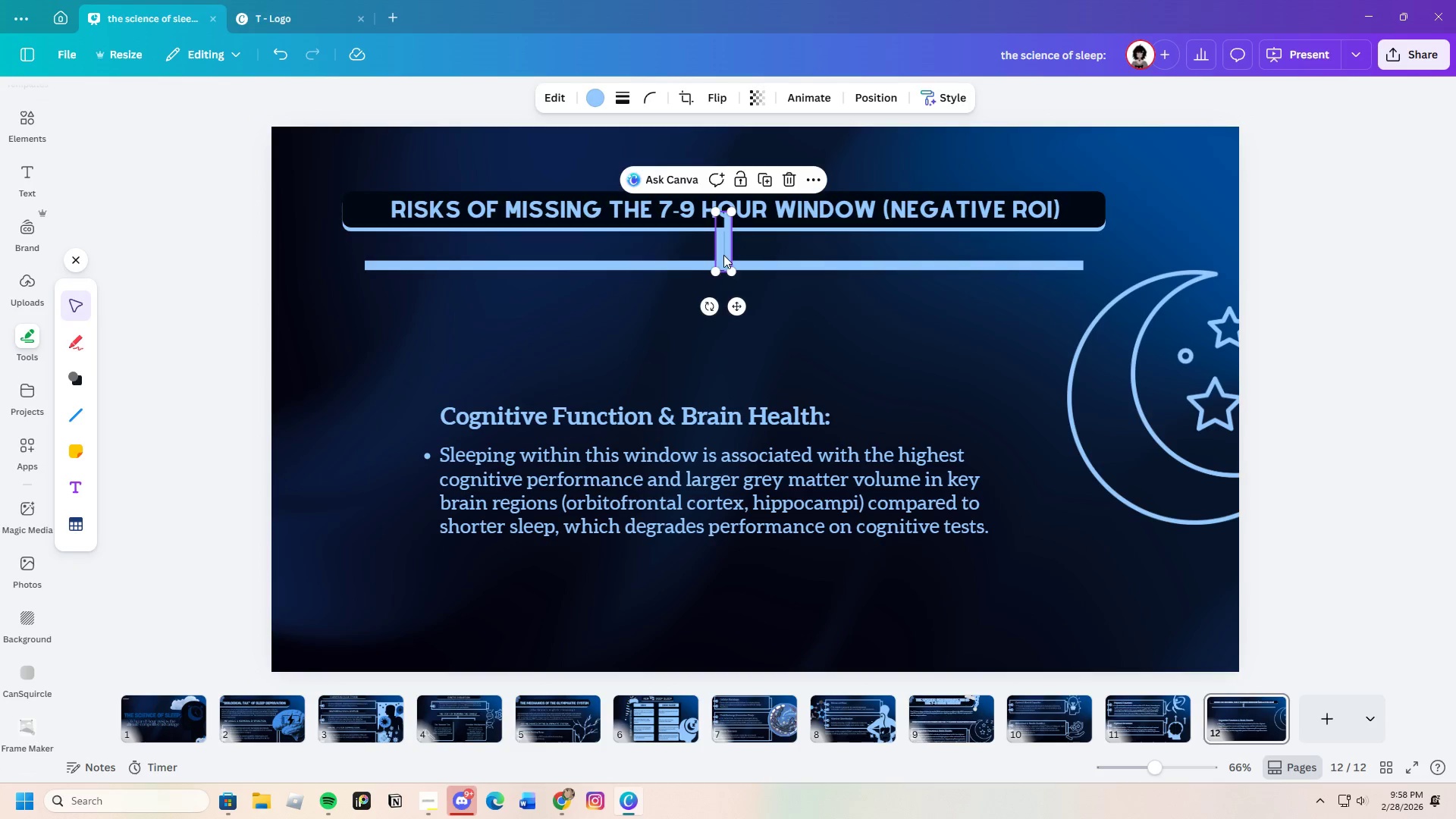 
left_click_drag(start_coordinate=[723, 255], to_coordinate=[369, 309])
 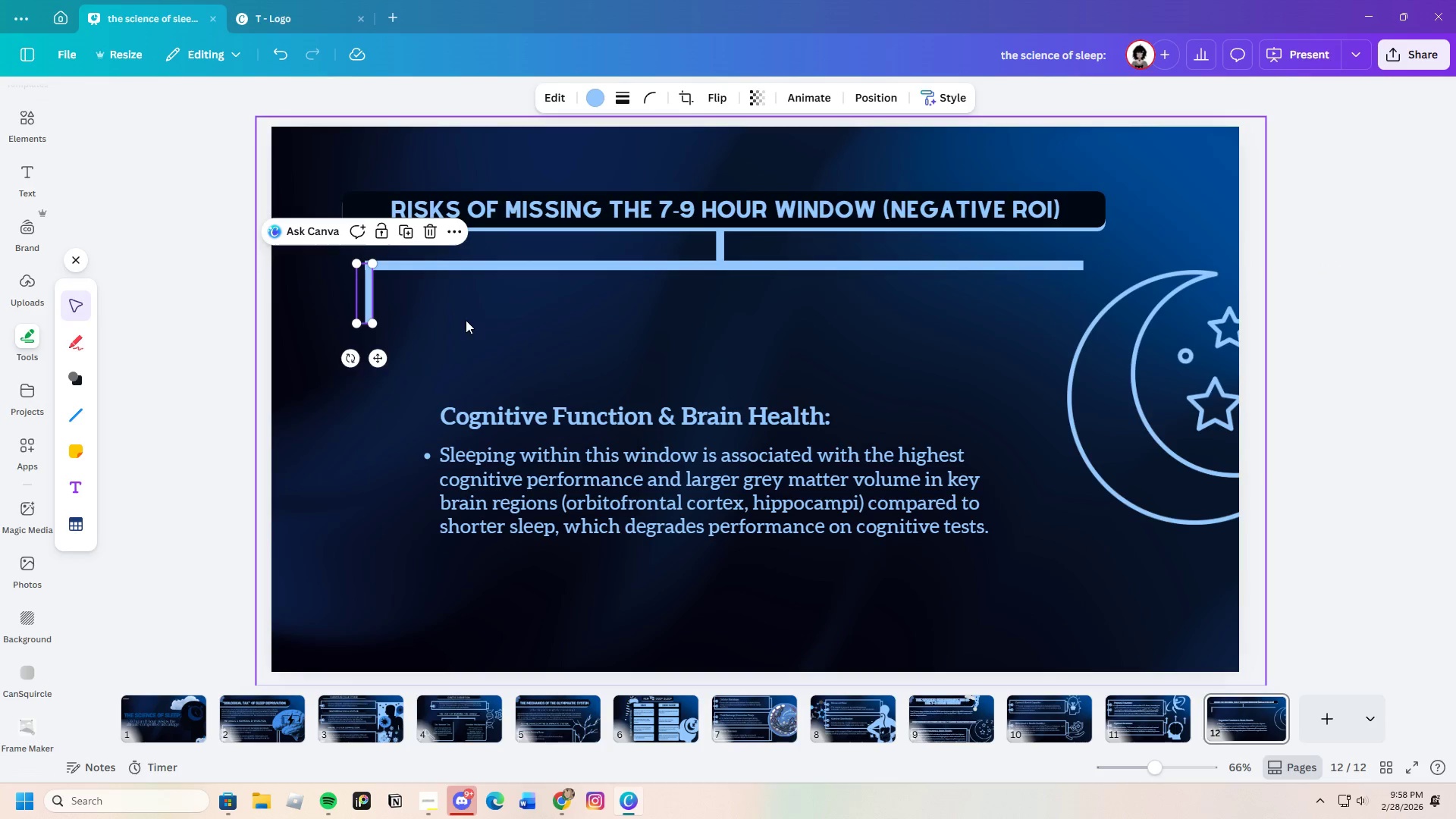 
left_click([466, 320])
 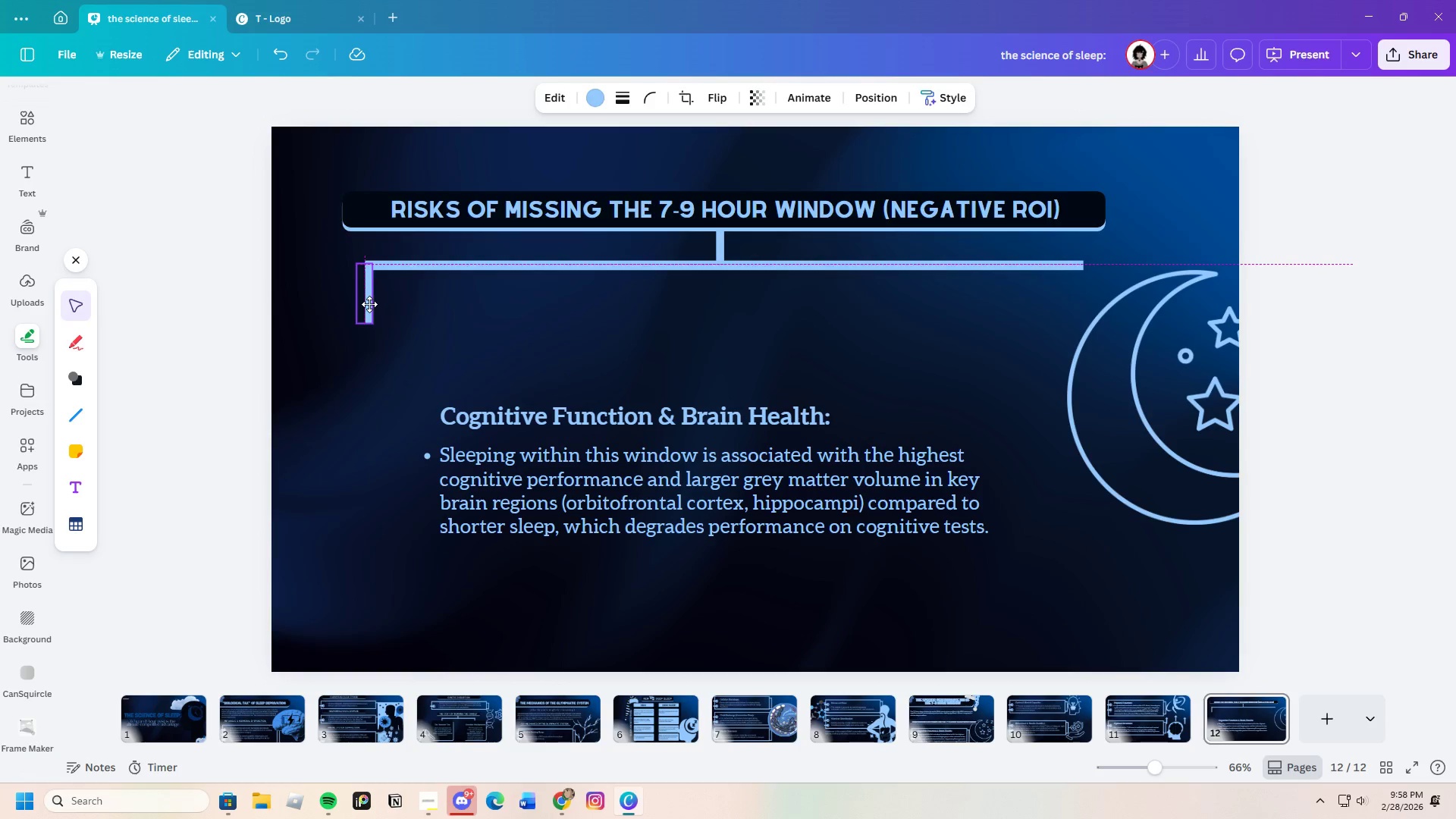 
left_click([435, 318])
 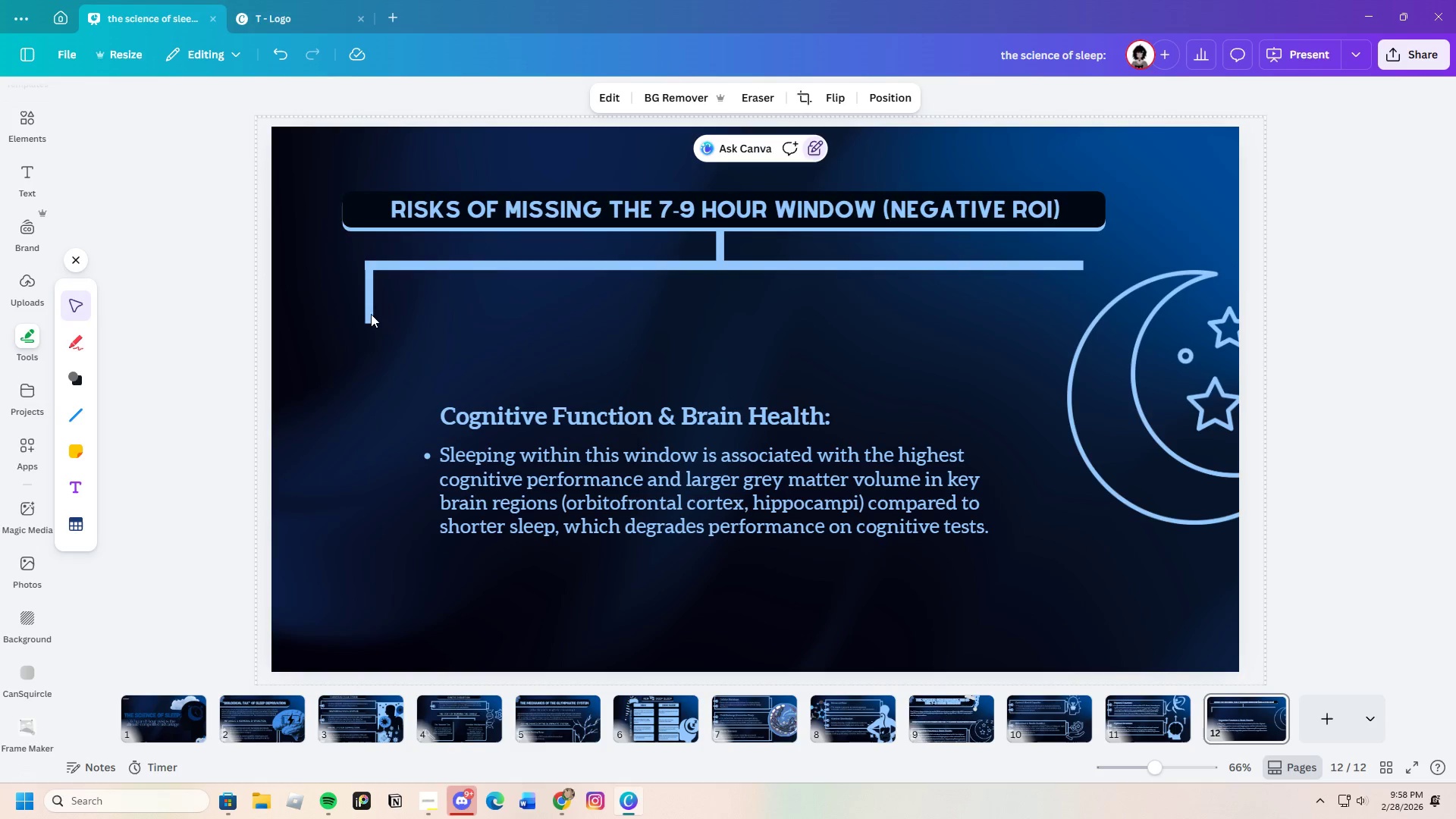 
left_click([370, 313])
 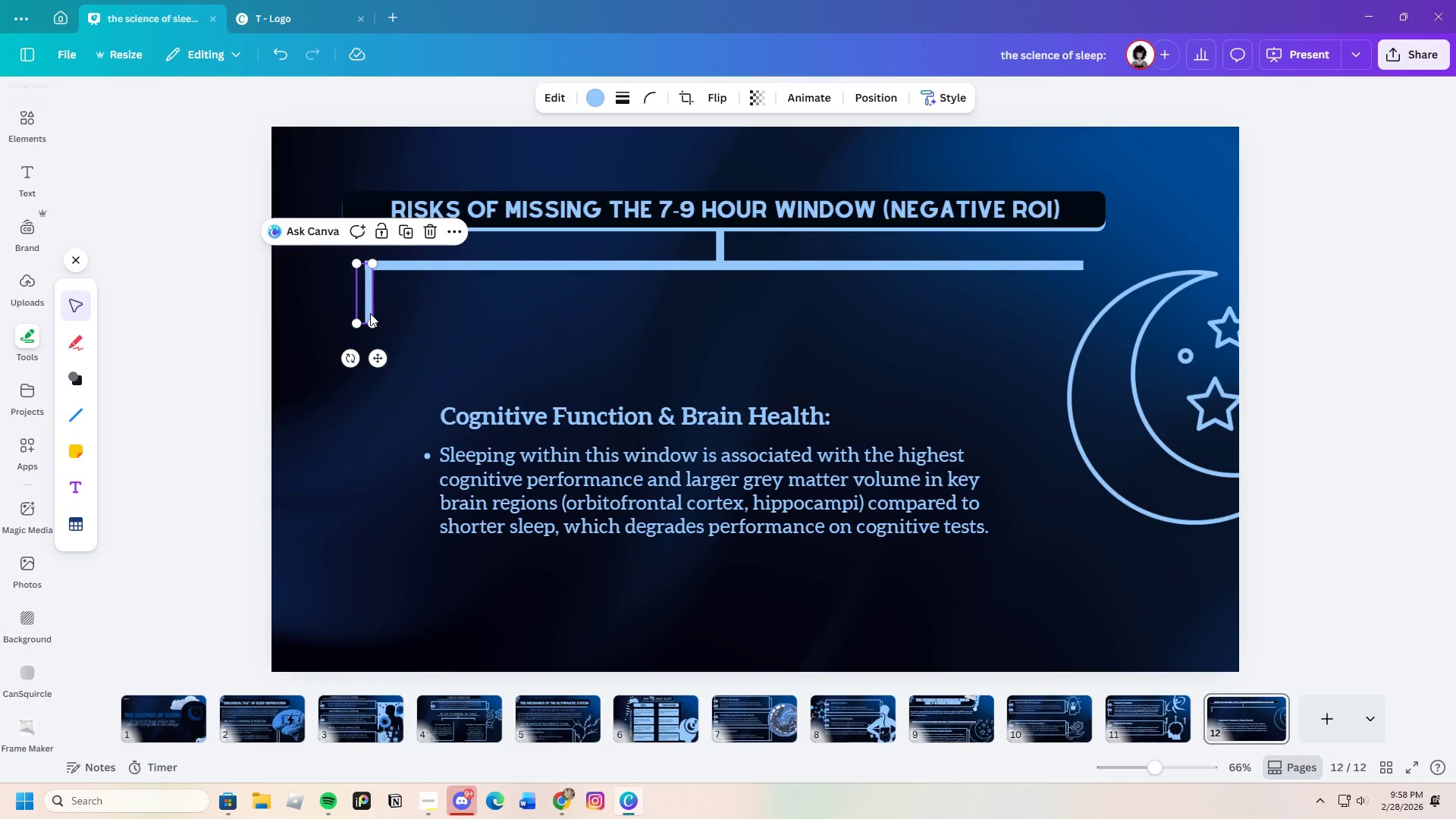 
key(Control+C)
 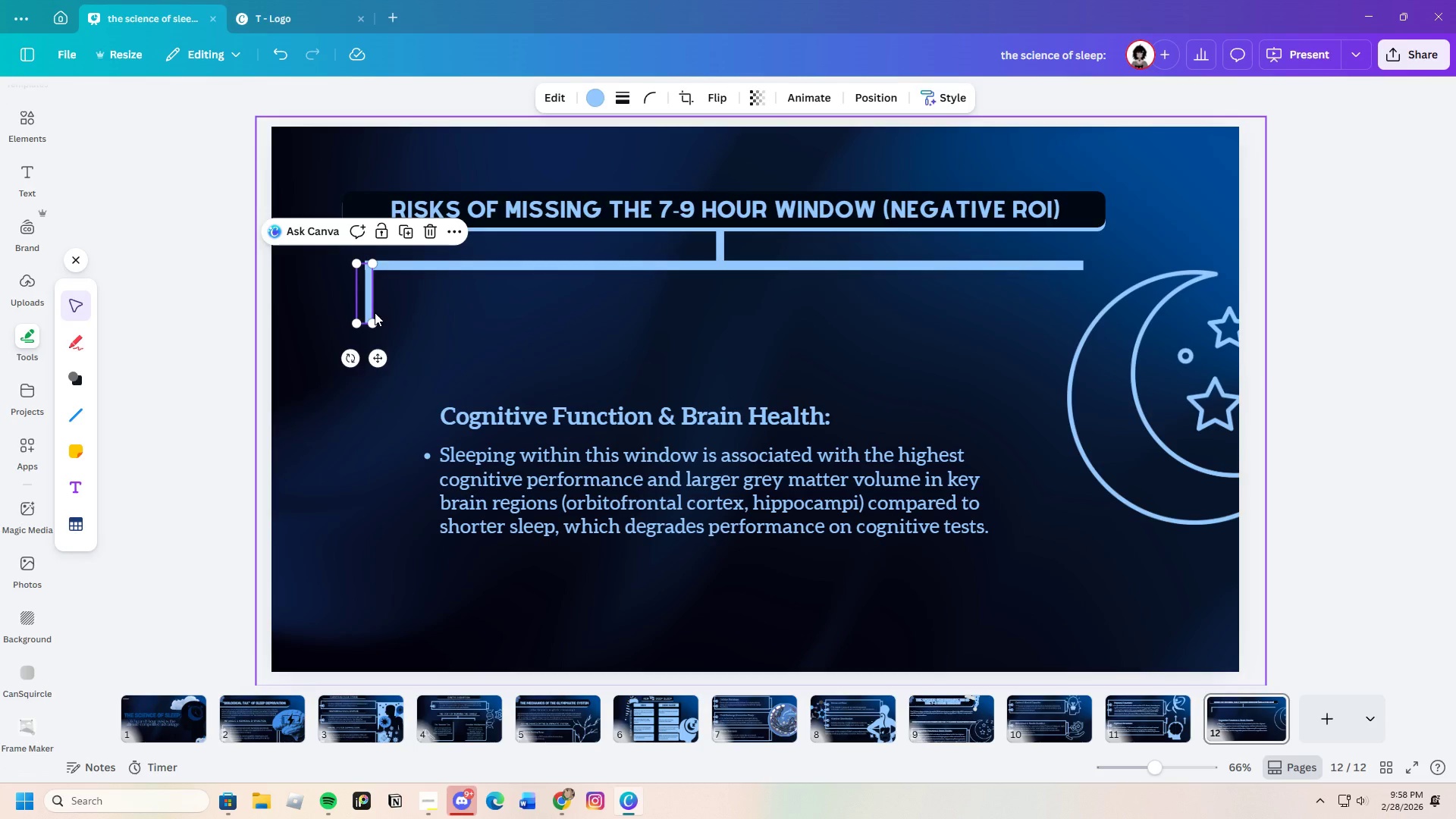 
key(Control+V)
 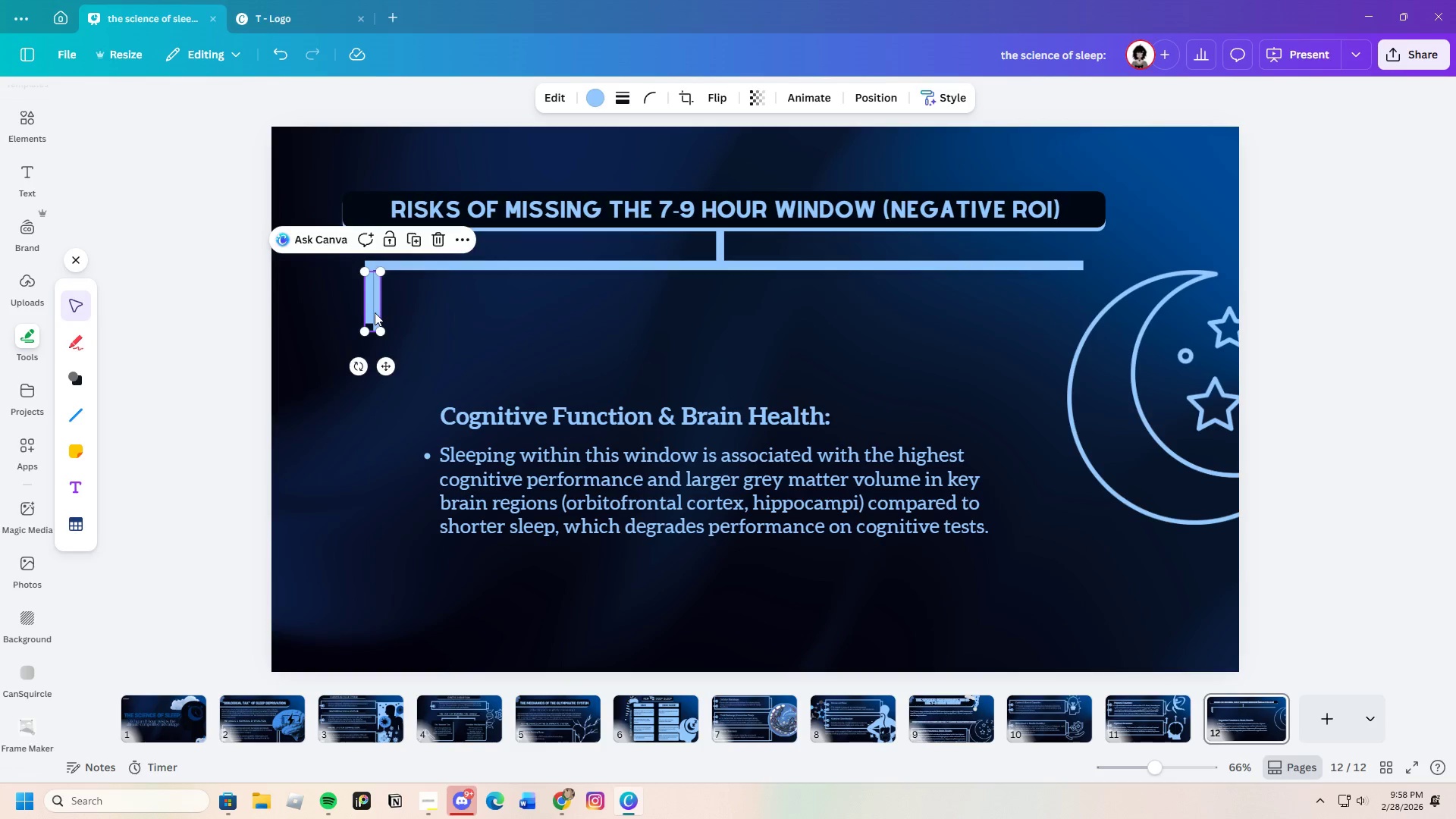 
left_click_drag(start_coordinate=[375, 312], to_coordinate=[1078, 306])
 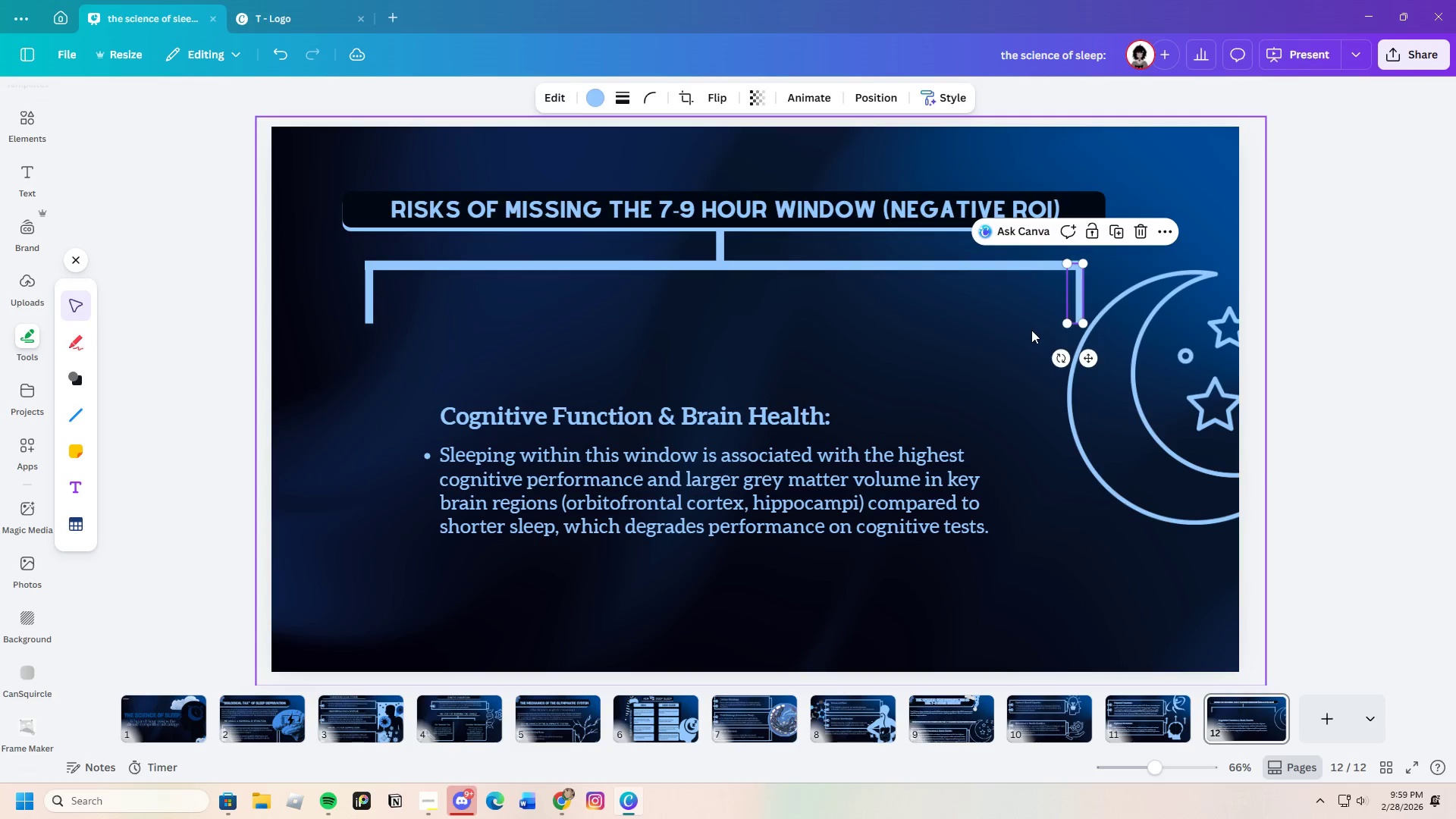 
left_click([1031, 330])
 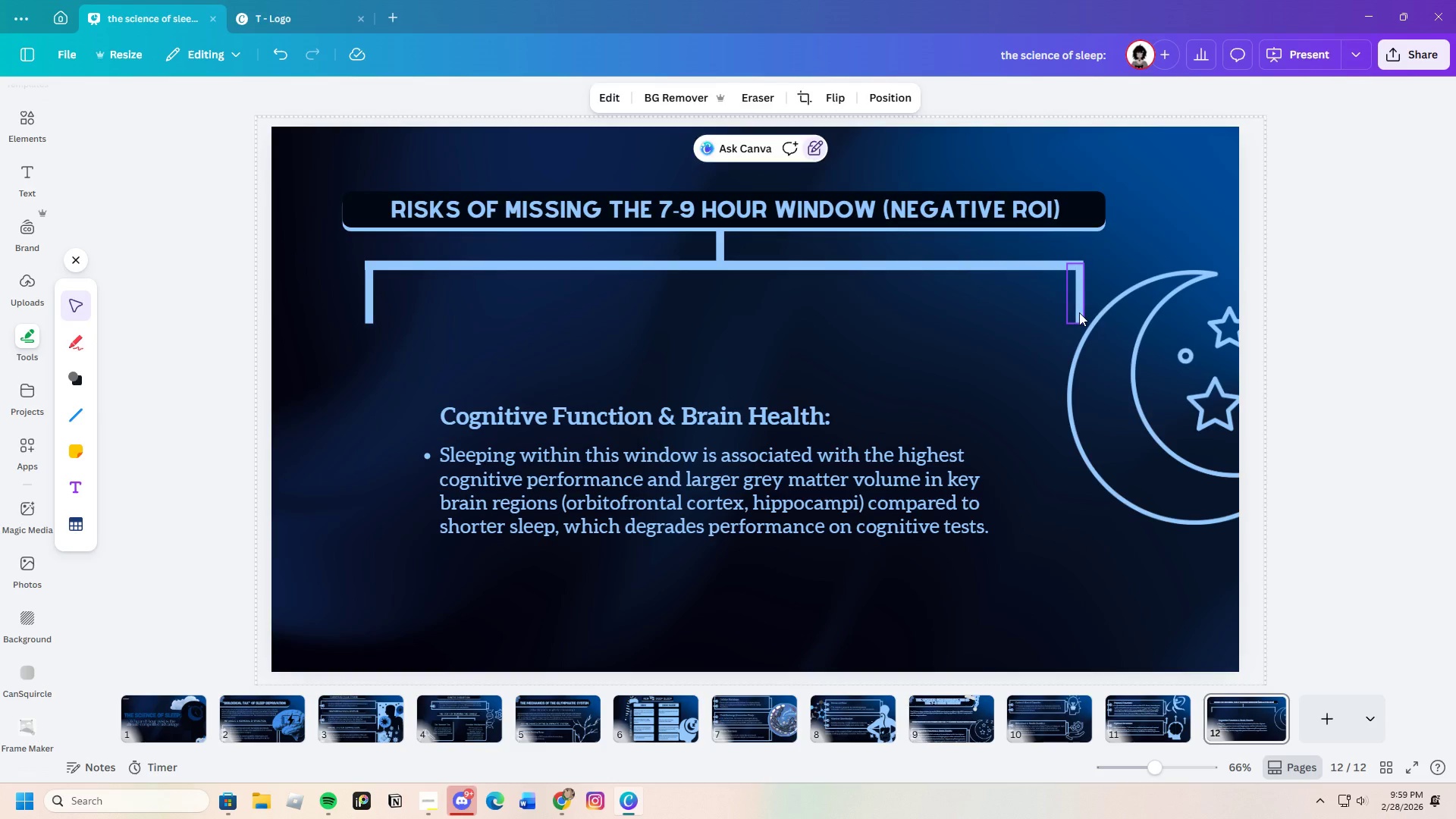 
left_click([1079, 312])
 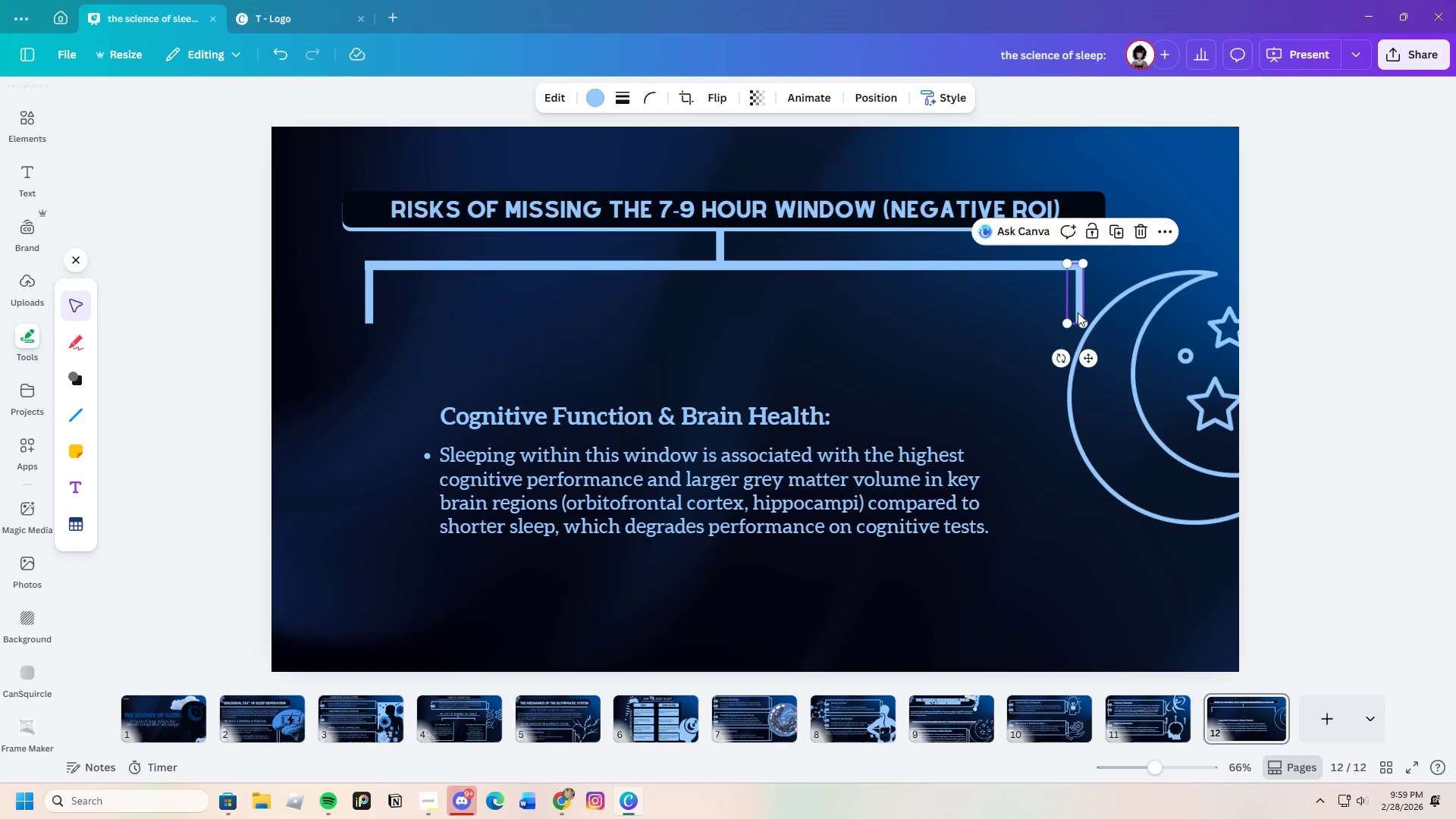 
key(Control+C)
 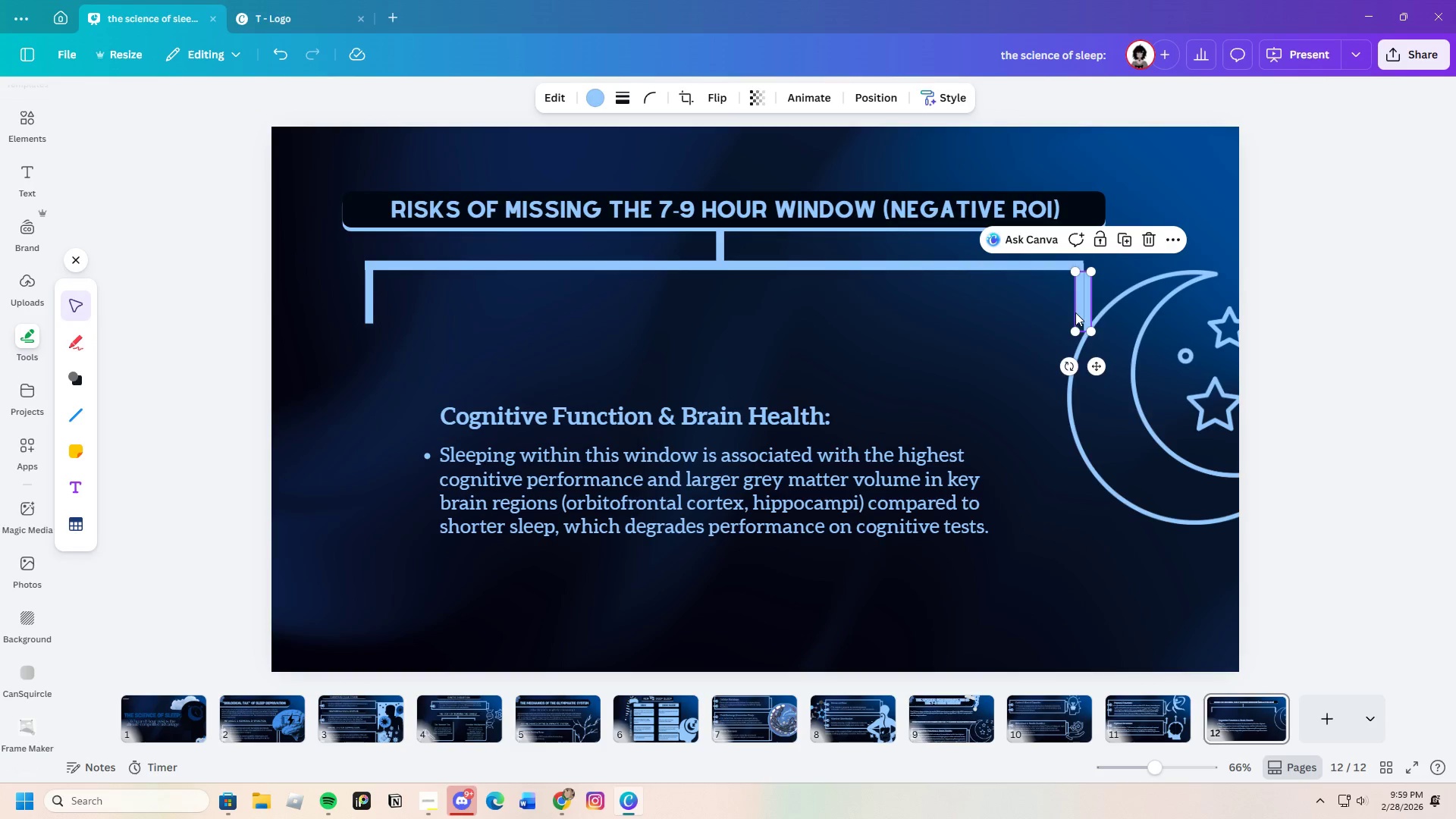 
key(Control+V)
 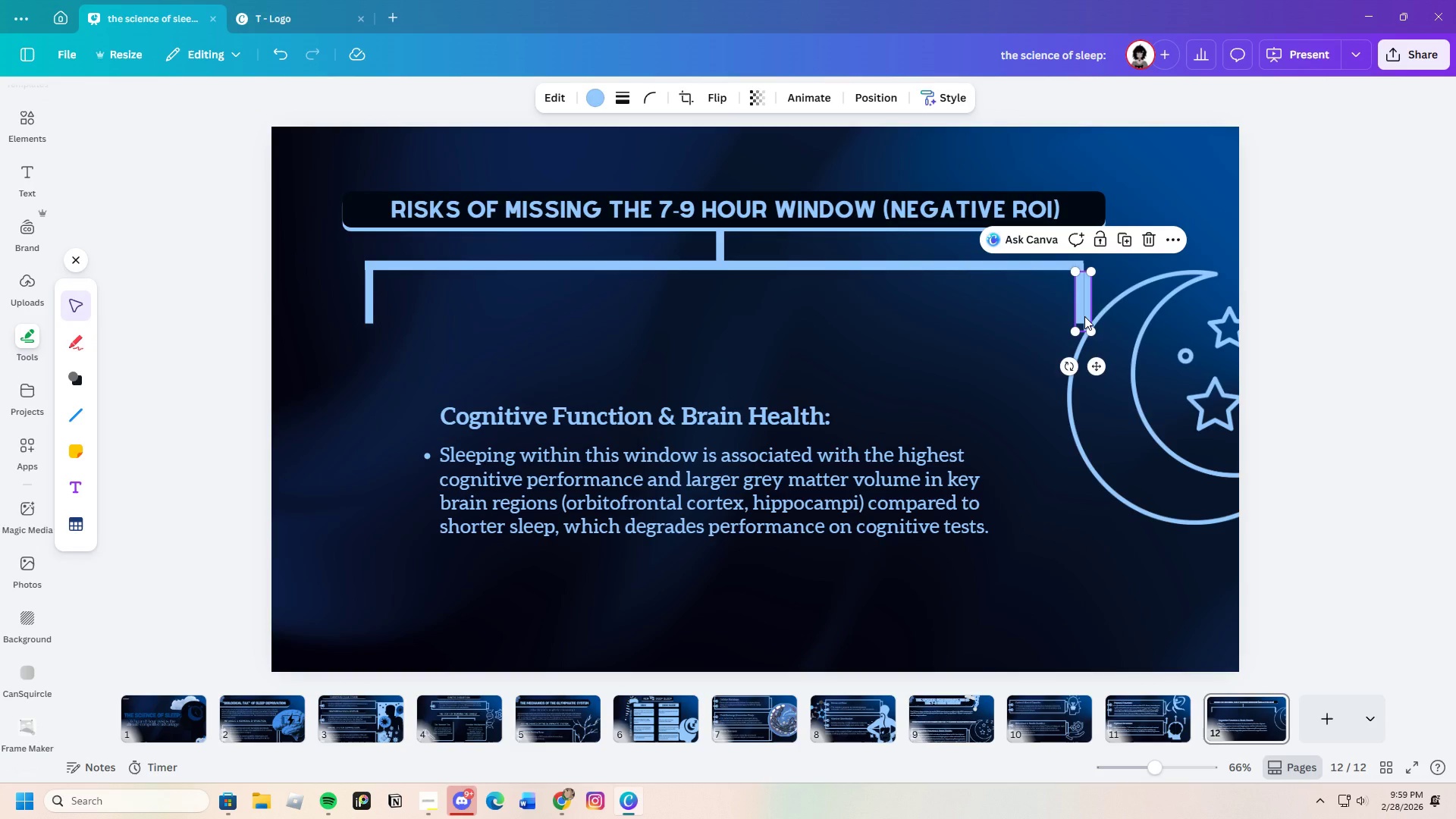 
left_click_drag(start_coordinate=[1084, 316], to_coordinate=[718, 312])
 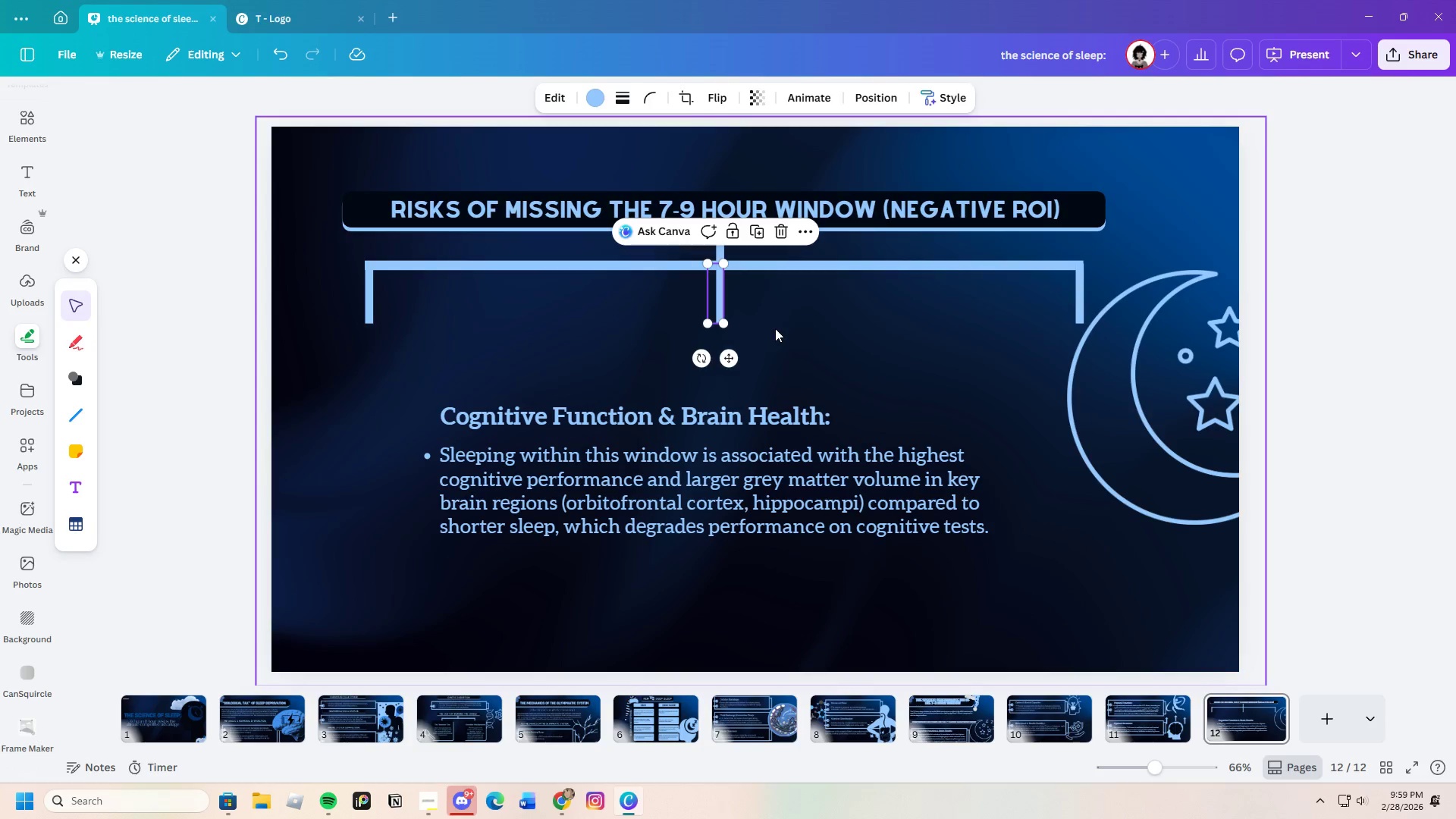 
left_click([775, 328])
 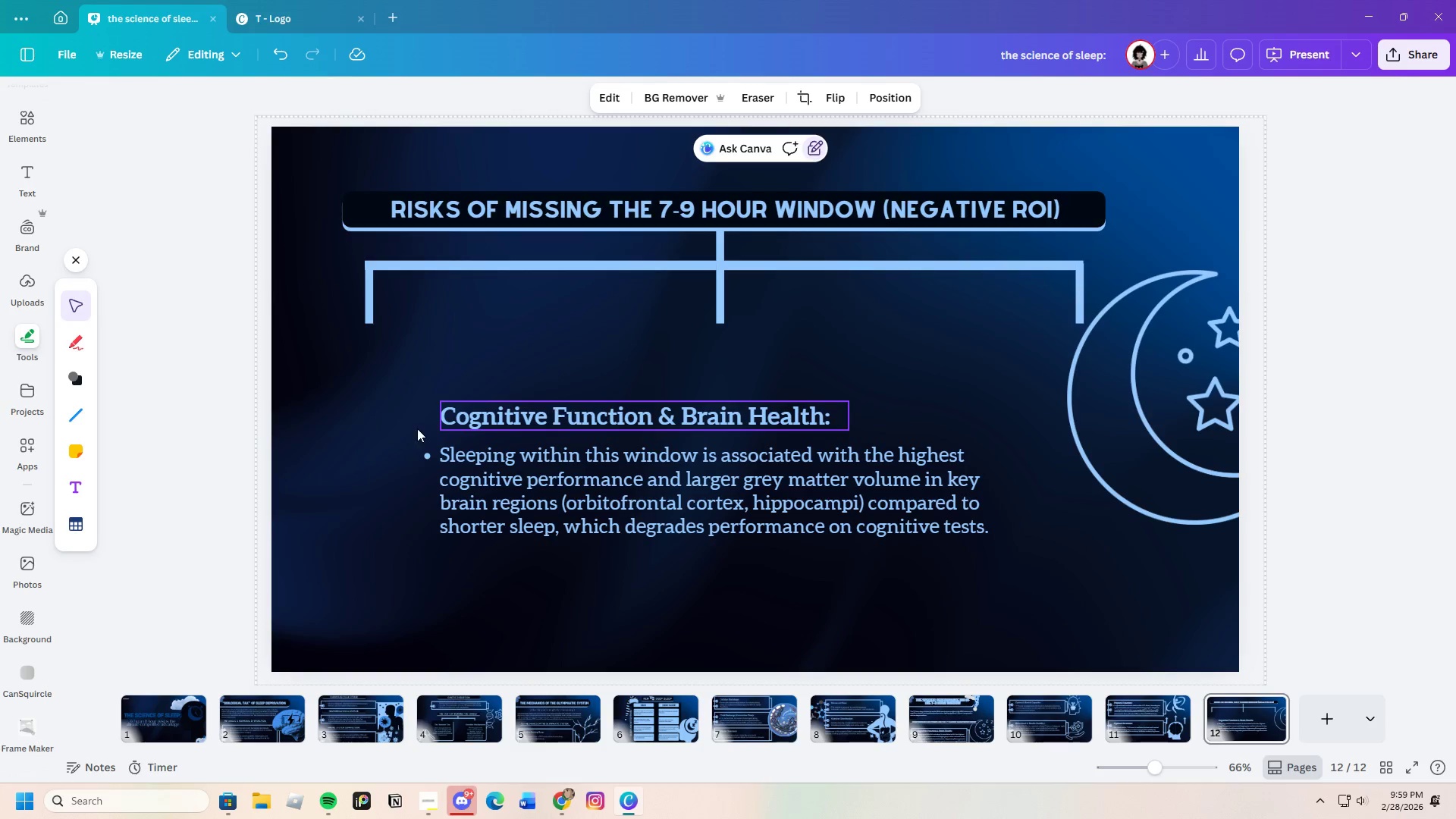 
left_click_drag(start_coordinate=[416, 399], to_coordinate=[1012, 589])
 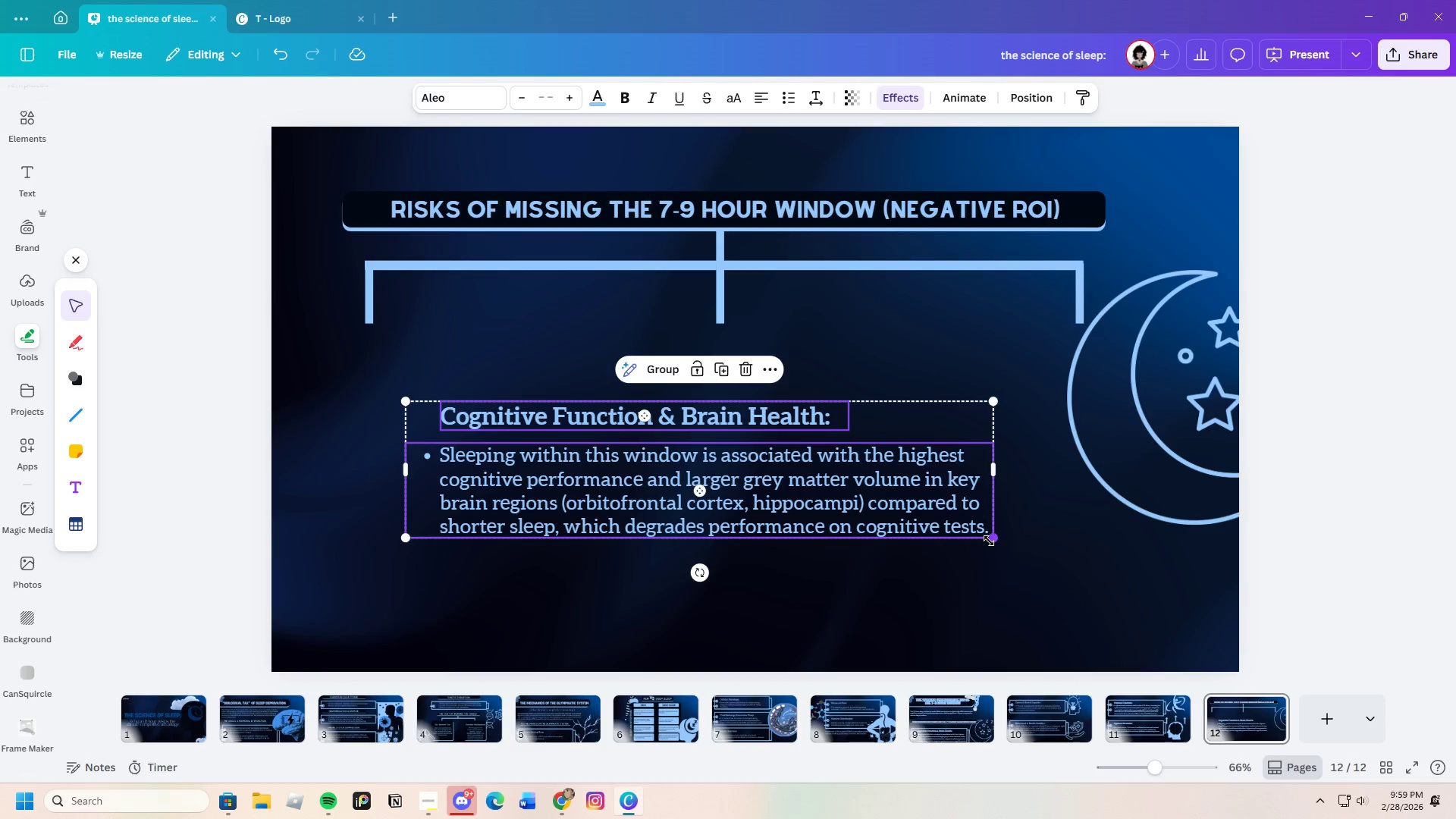 
left_click_drag(start_coordinate=[993, 538], to_coordinate=[896, 605])
 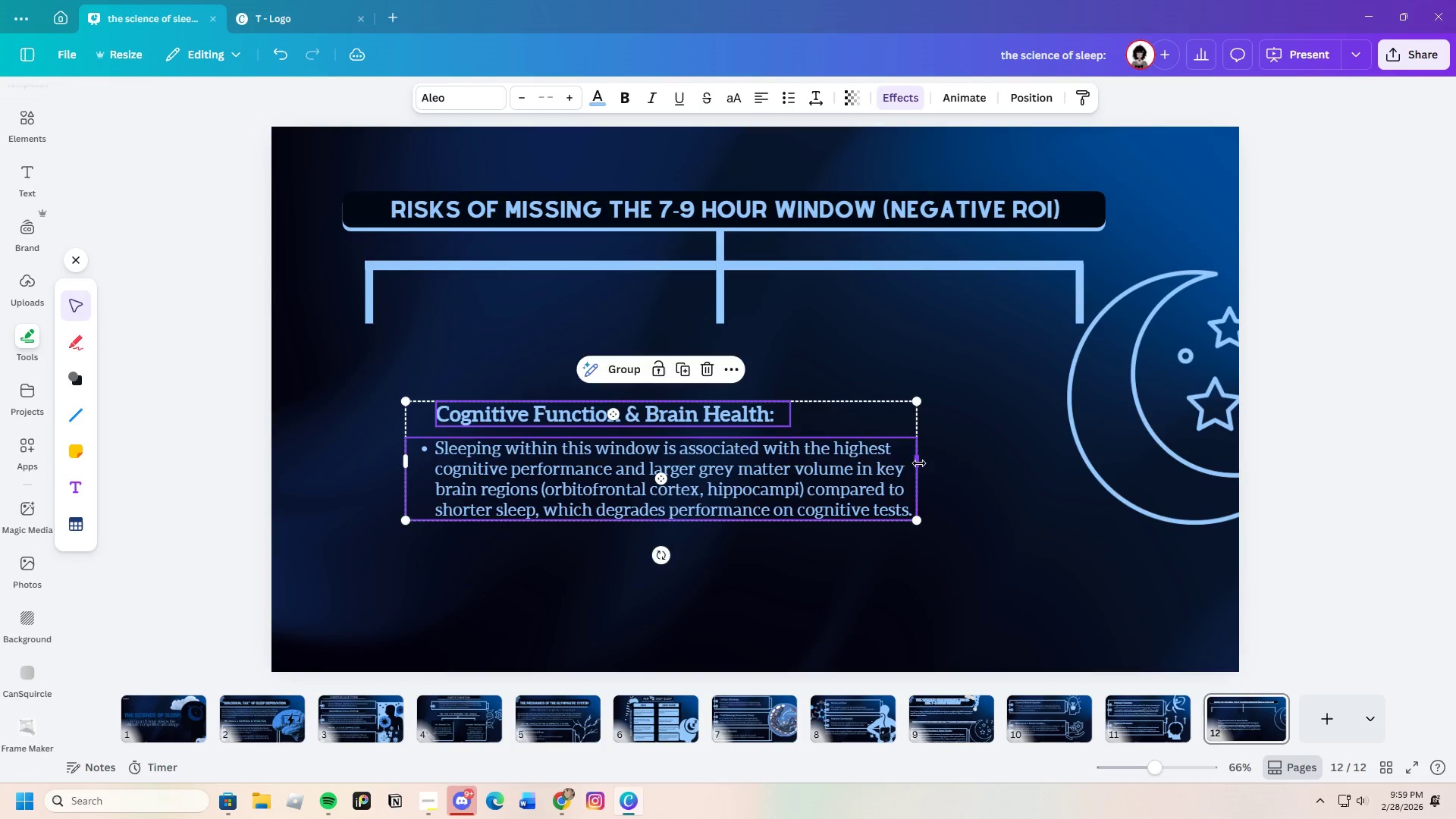 
left_click_drag(start_coordinate=[918, 463], to_coordinate=[780, 469])
 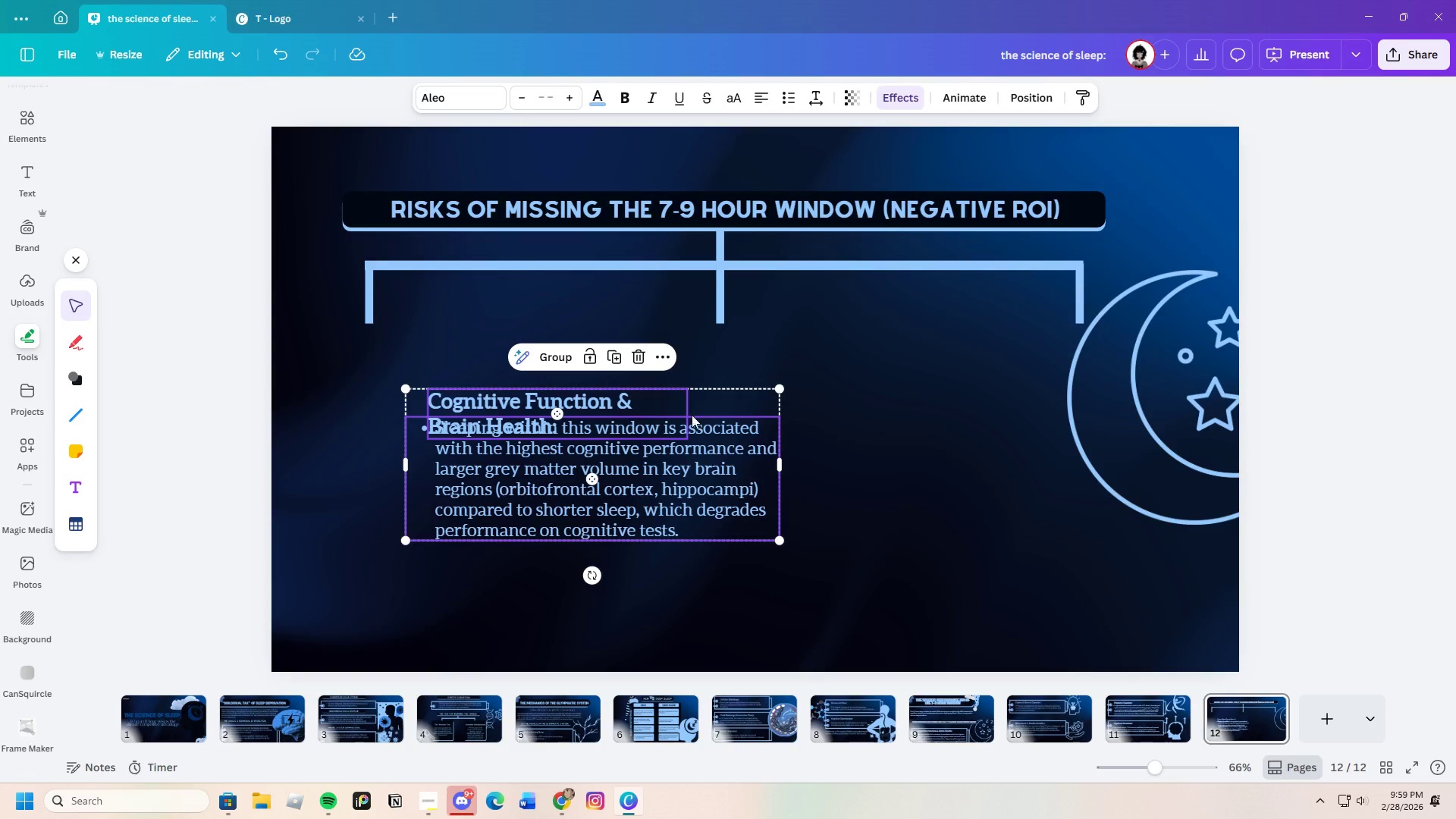 
left_click([724, 418])
 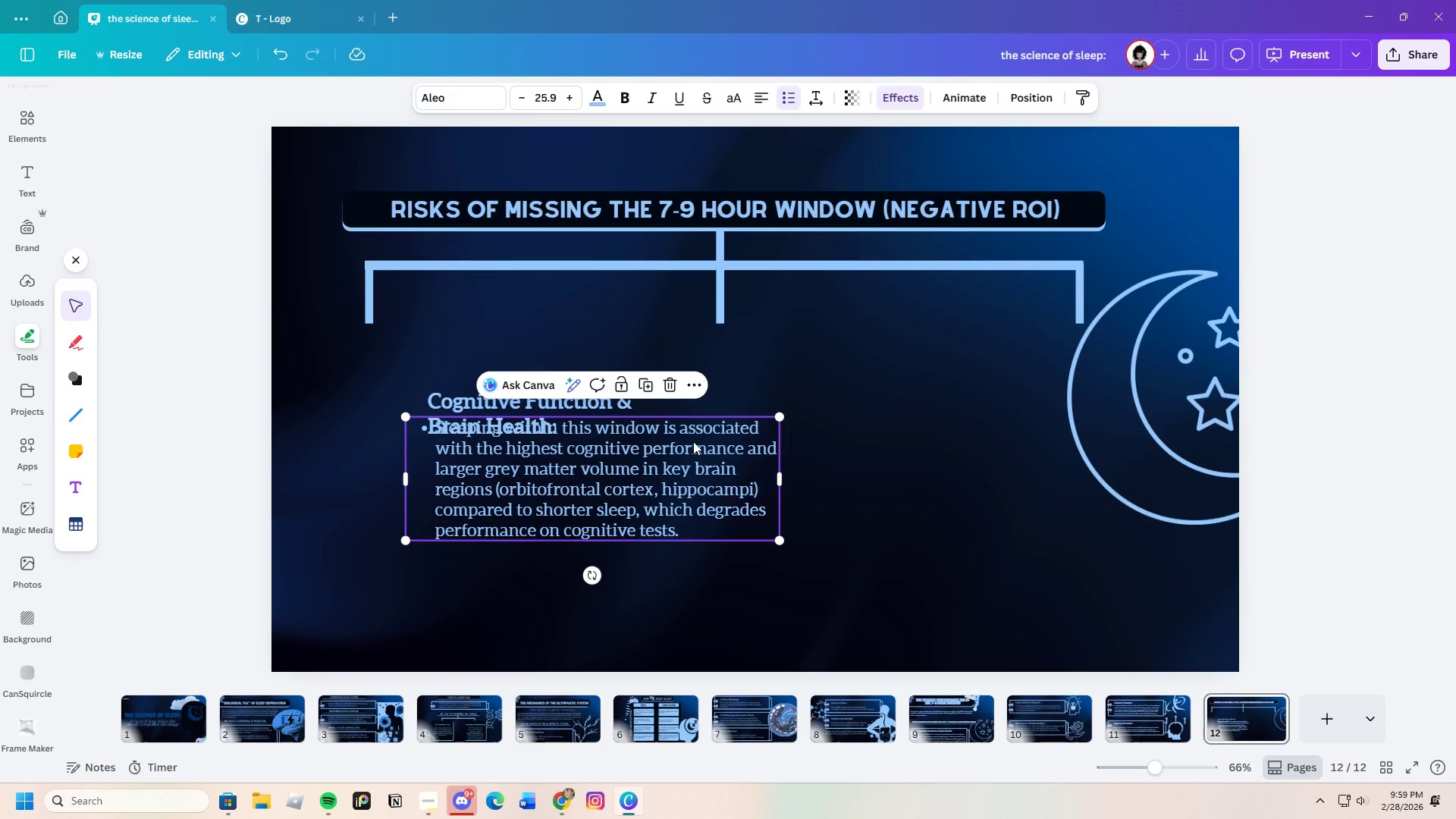 
left_click([696, 443])
 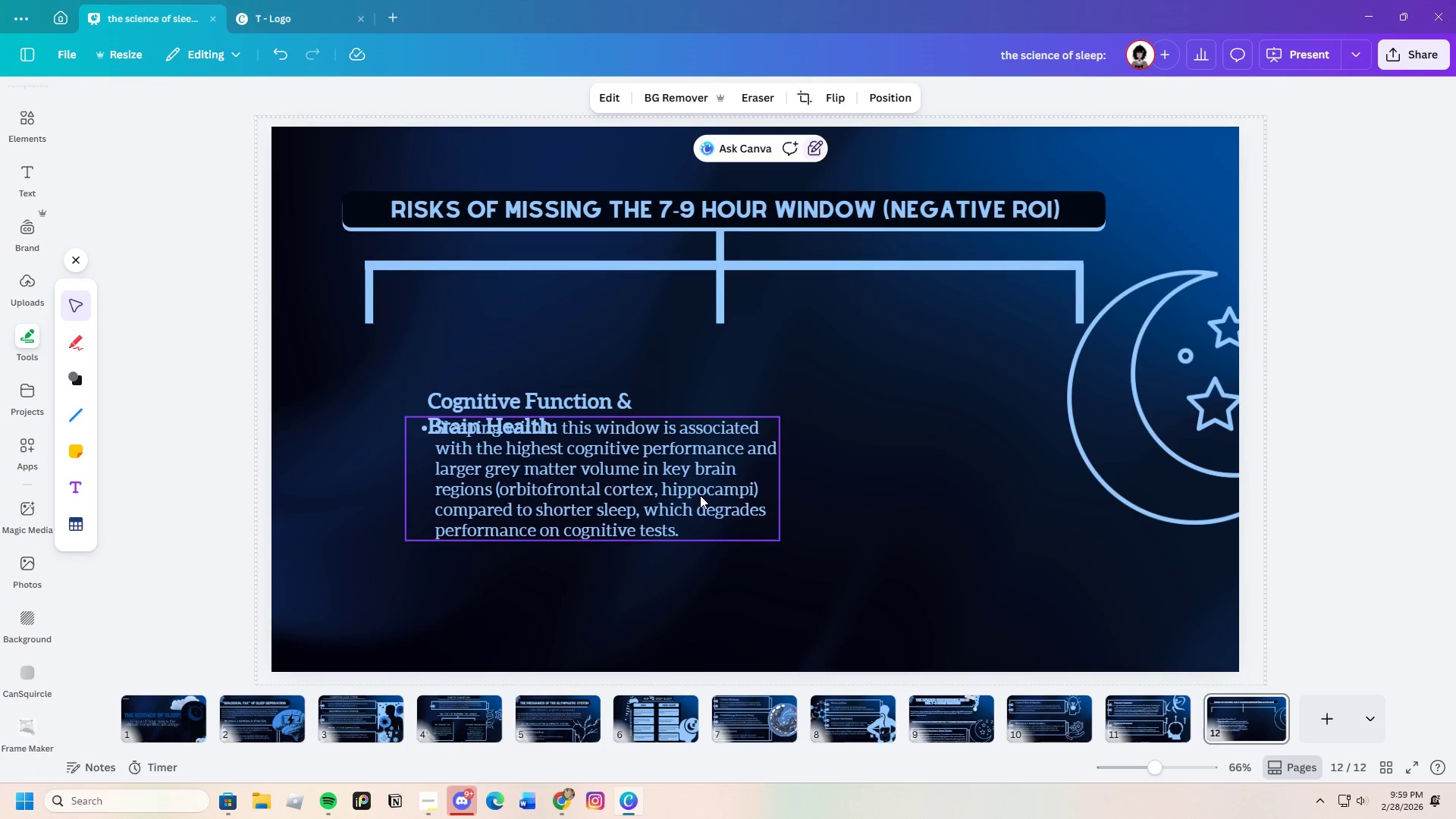 
double_click([702, 492])
 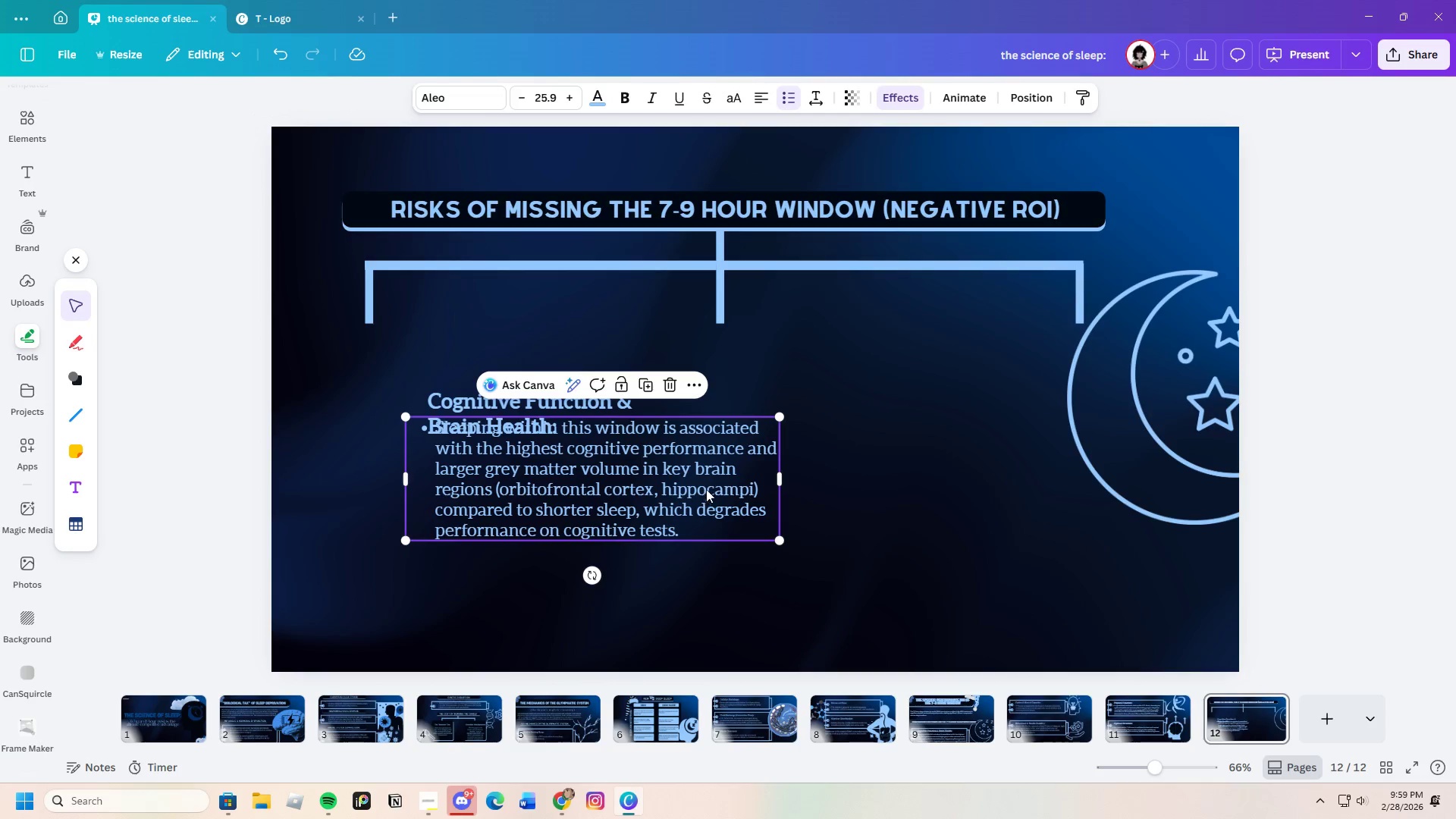 
left_click_drag(start_coordinate=[706, 489], to_coordinate=[700, 517])
 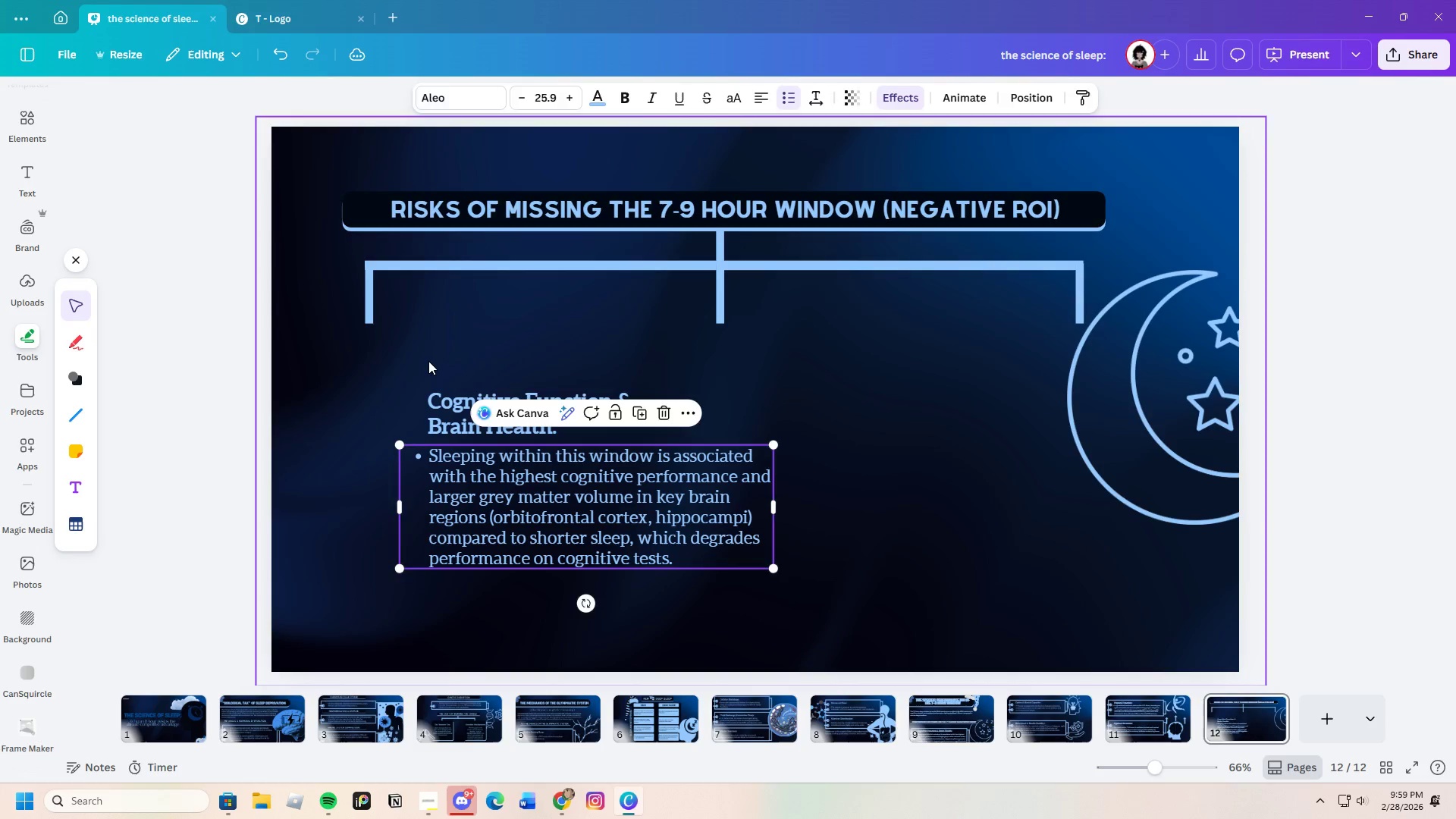 
left_click([428, 361])
 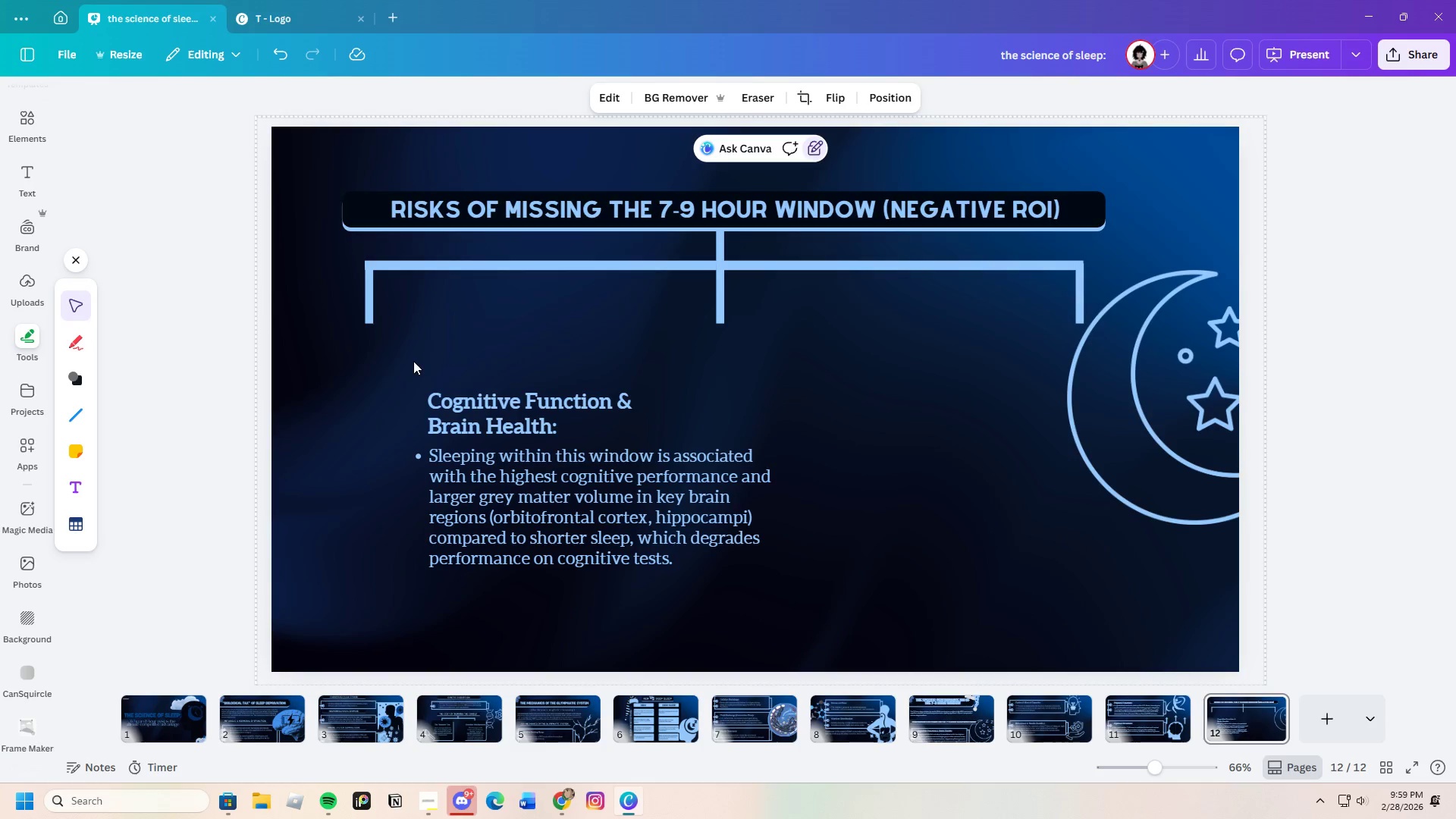 
left_click_drag(start_coordinate=[413, 361], to_coordinate=[758, 555])
 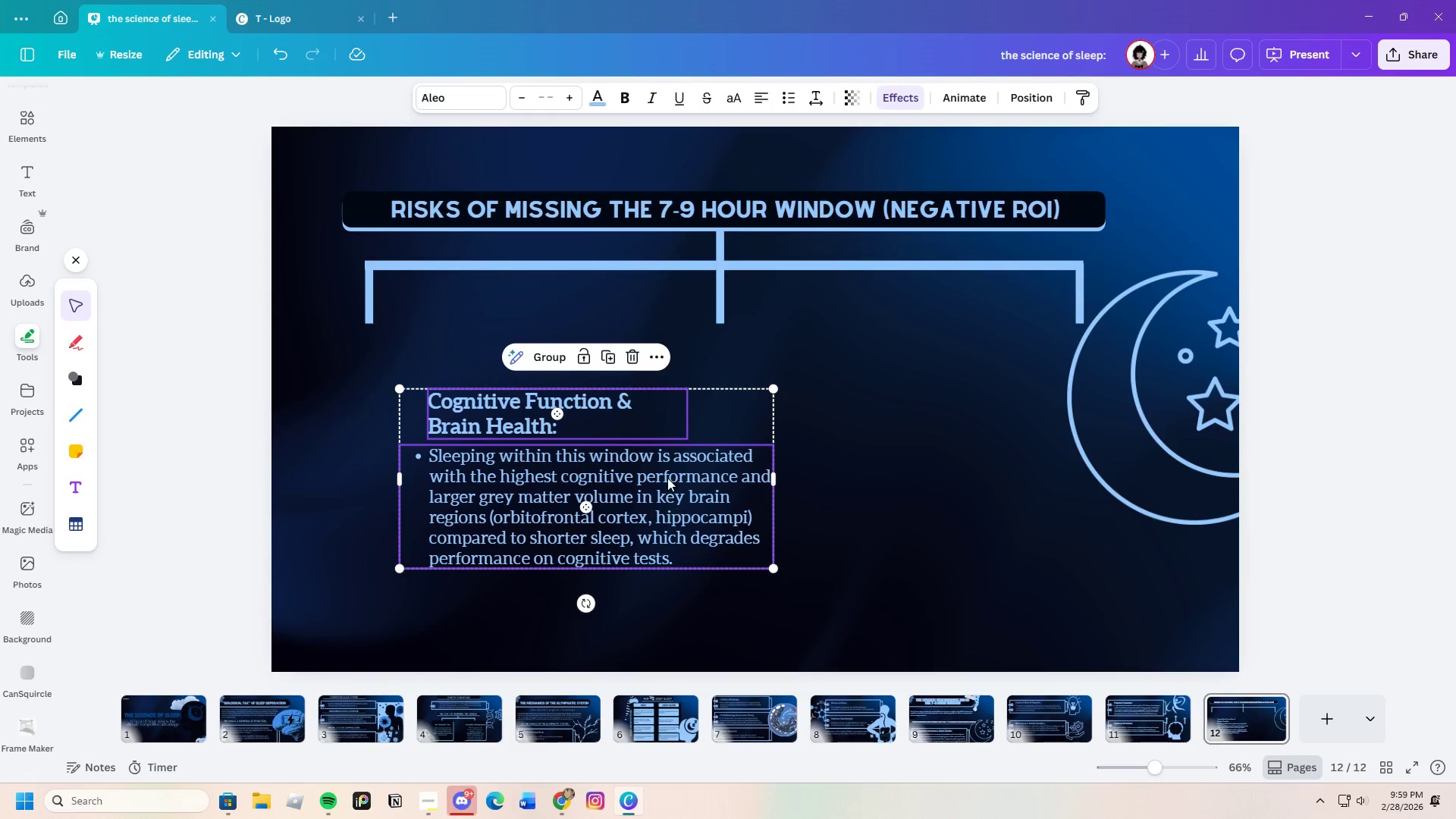 
left_click_drag(start_coordinate=[668, 478], to_coordinate=[1031, 551])
 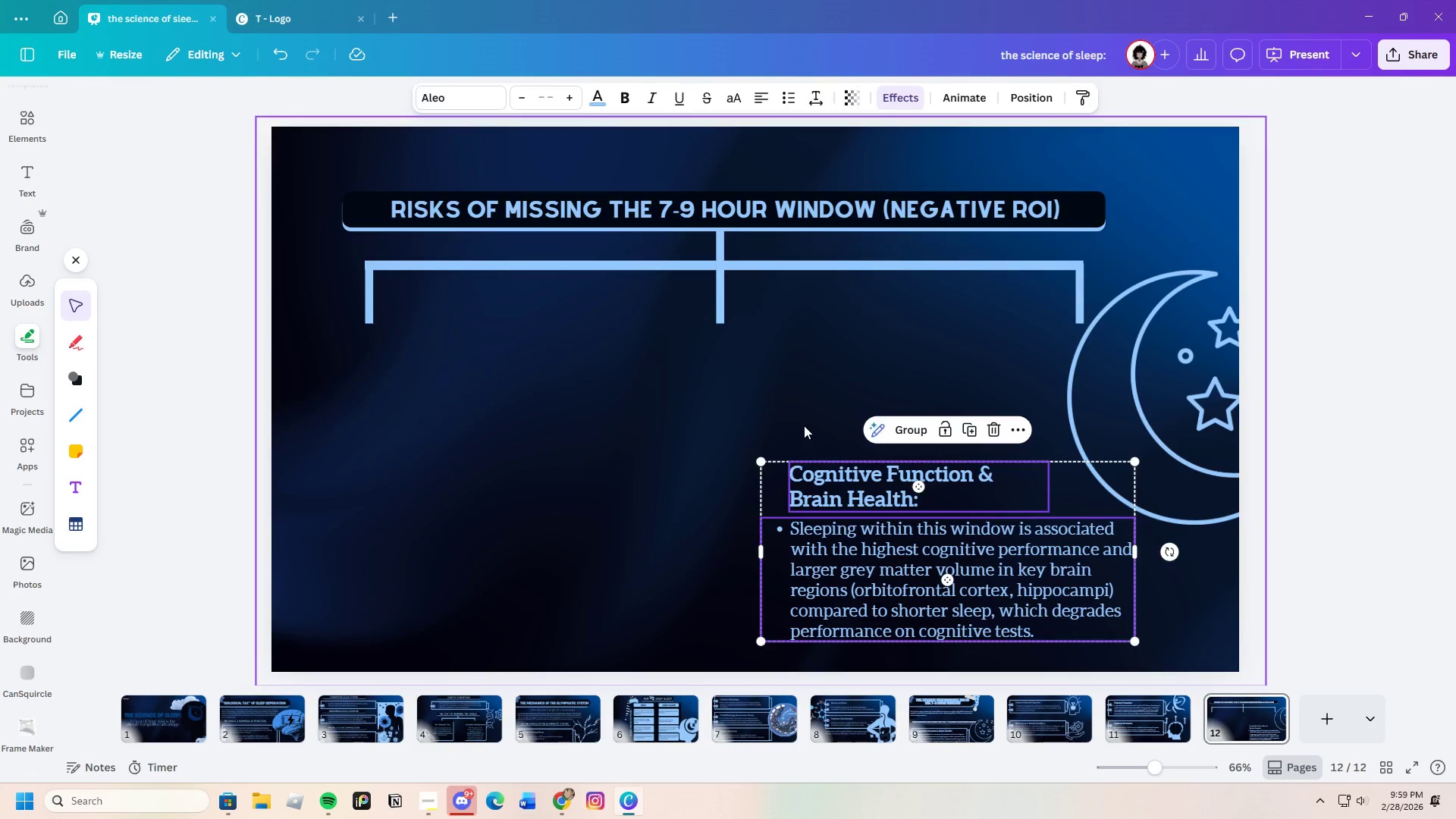 
left_click([804, 425])
 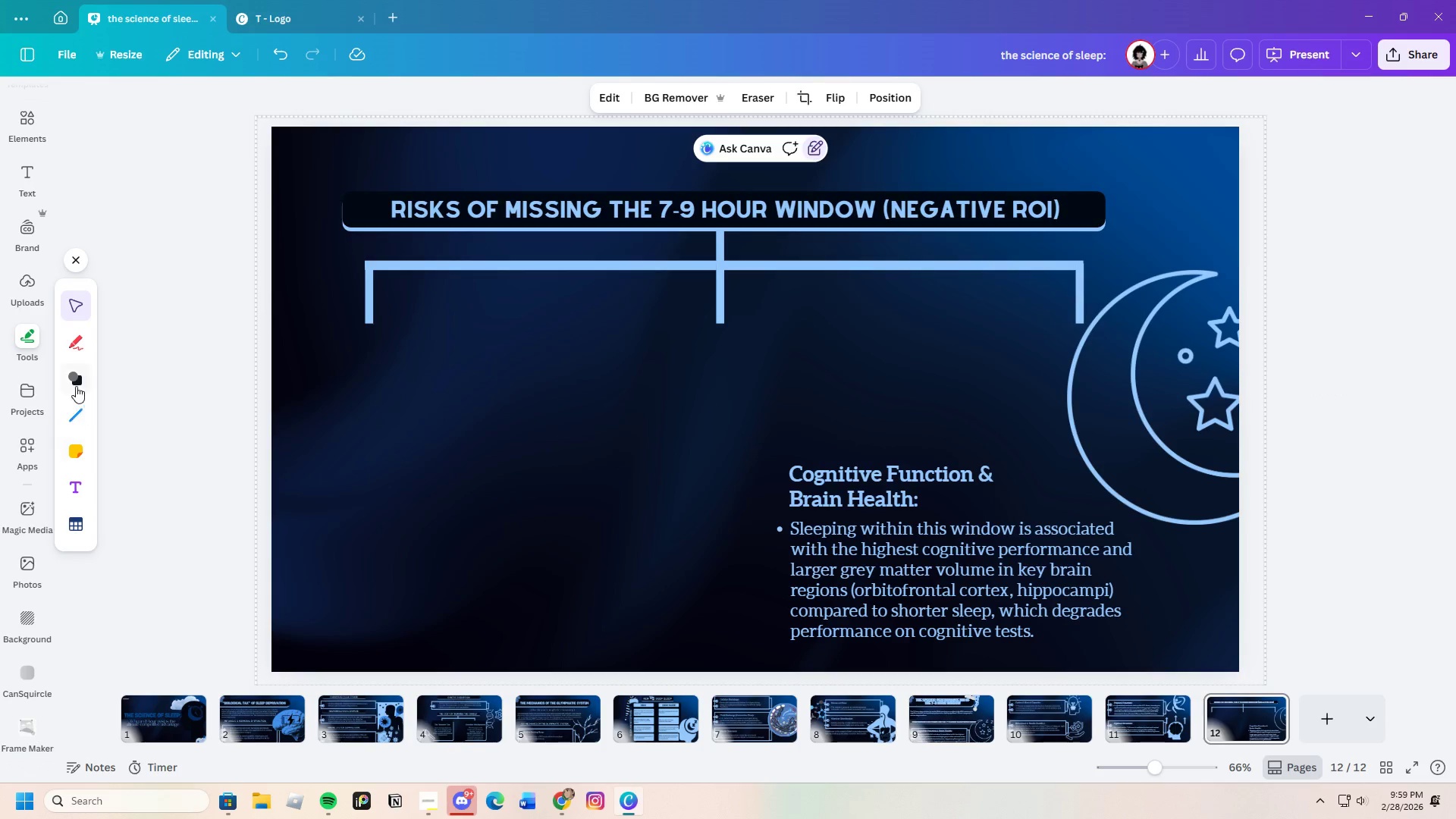 
left_click([80, 375])
 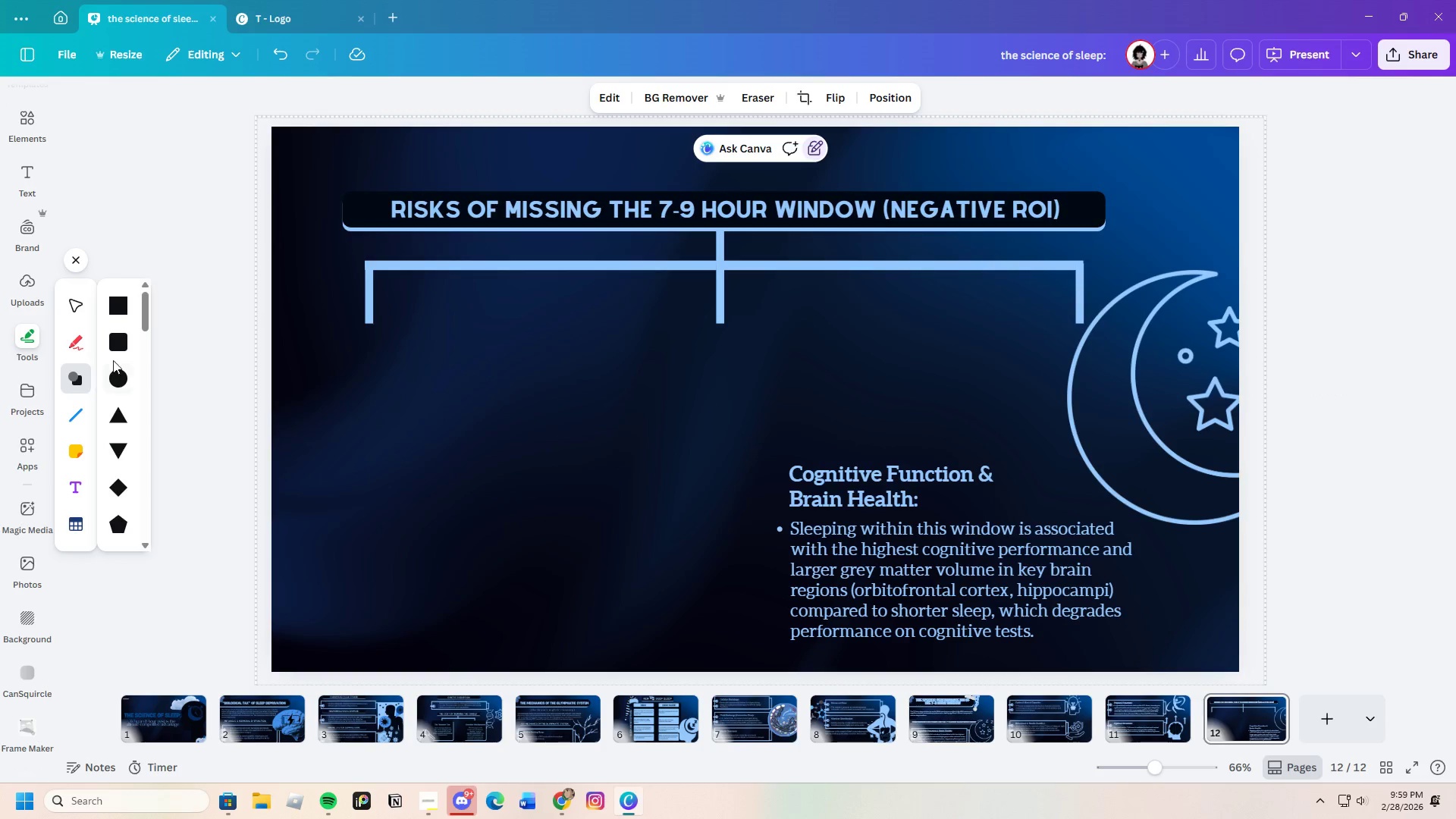 
left_click([115, 343])
 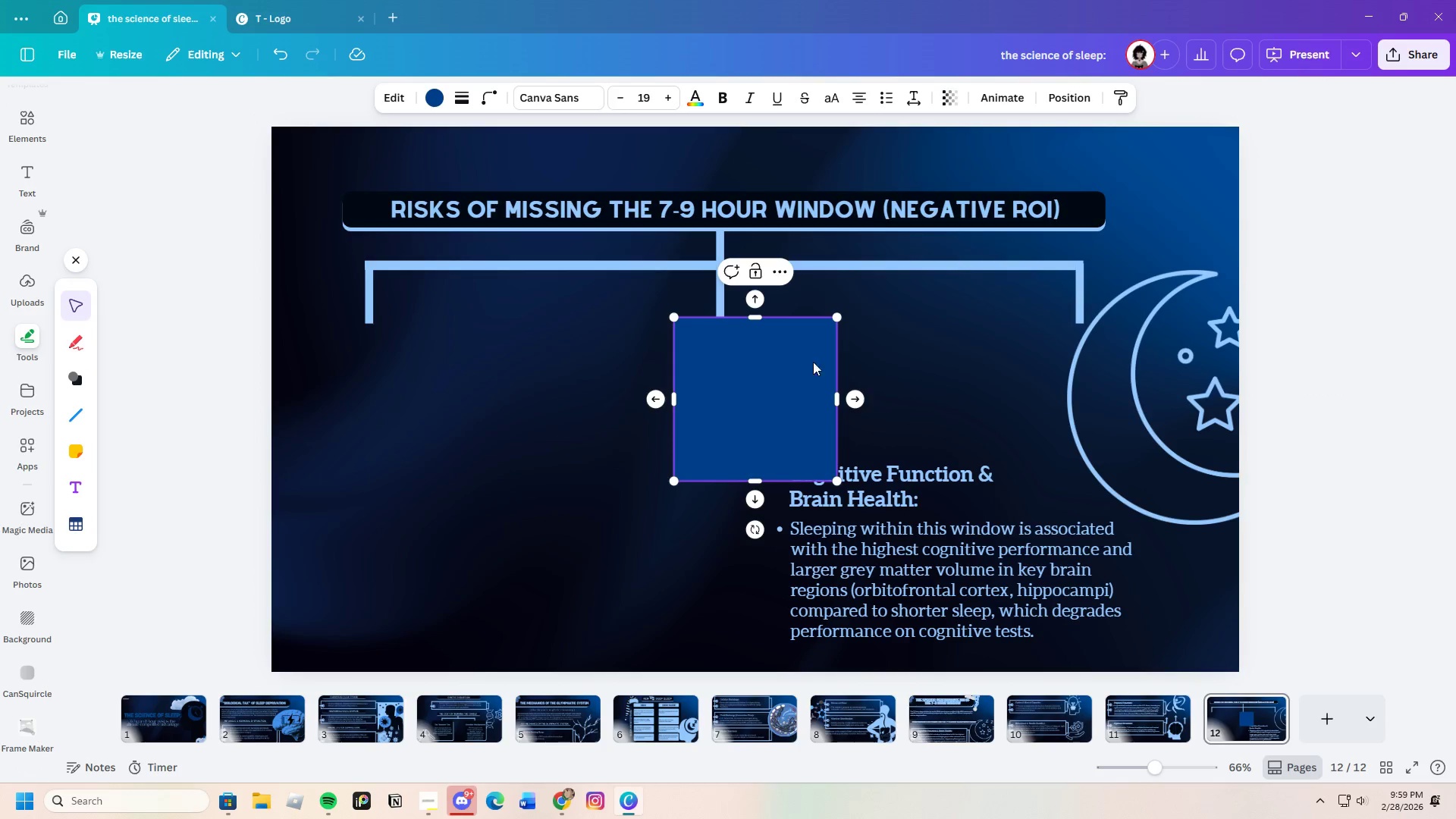 
left_click([862, 347])
 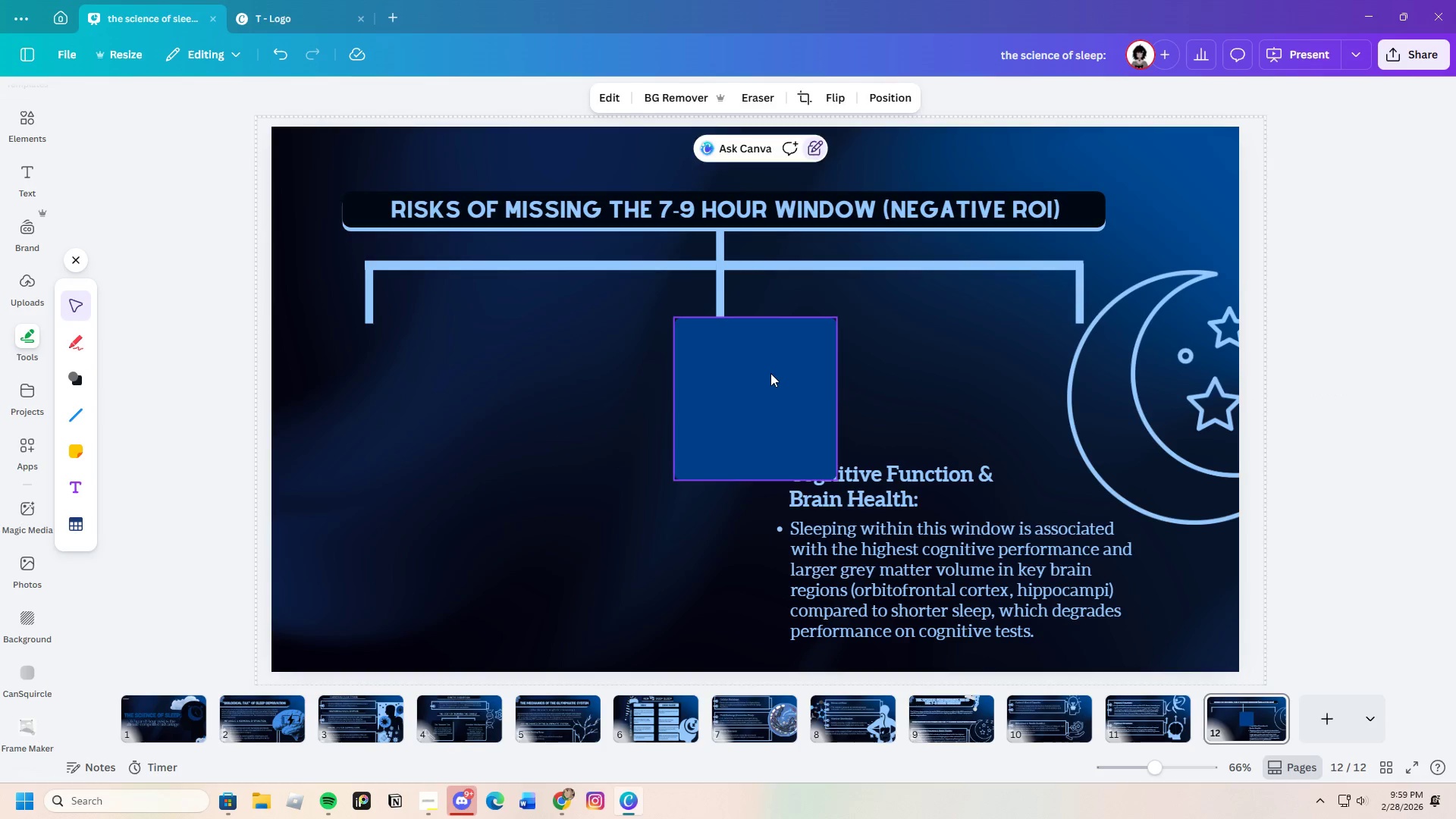 
left_click([770, 373])
 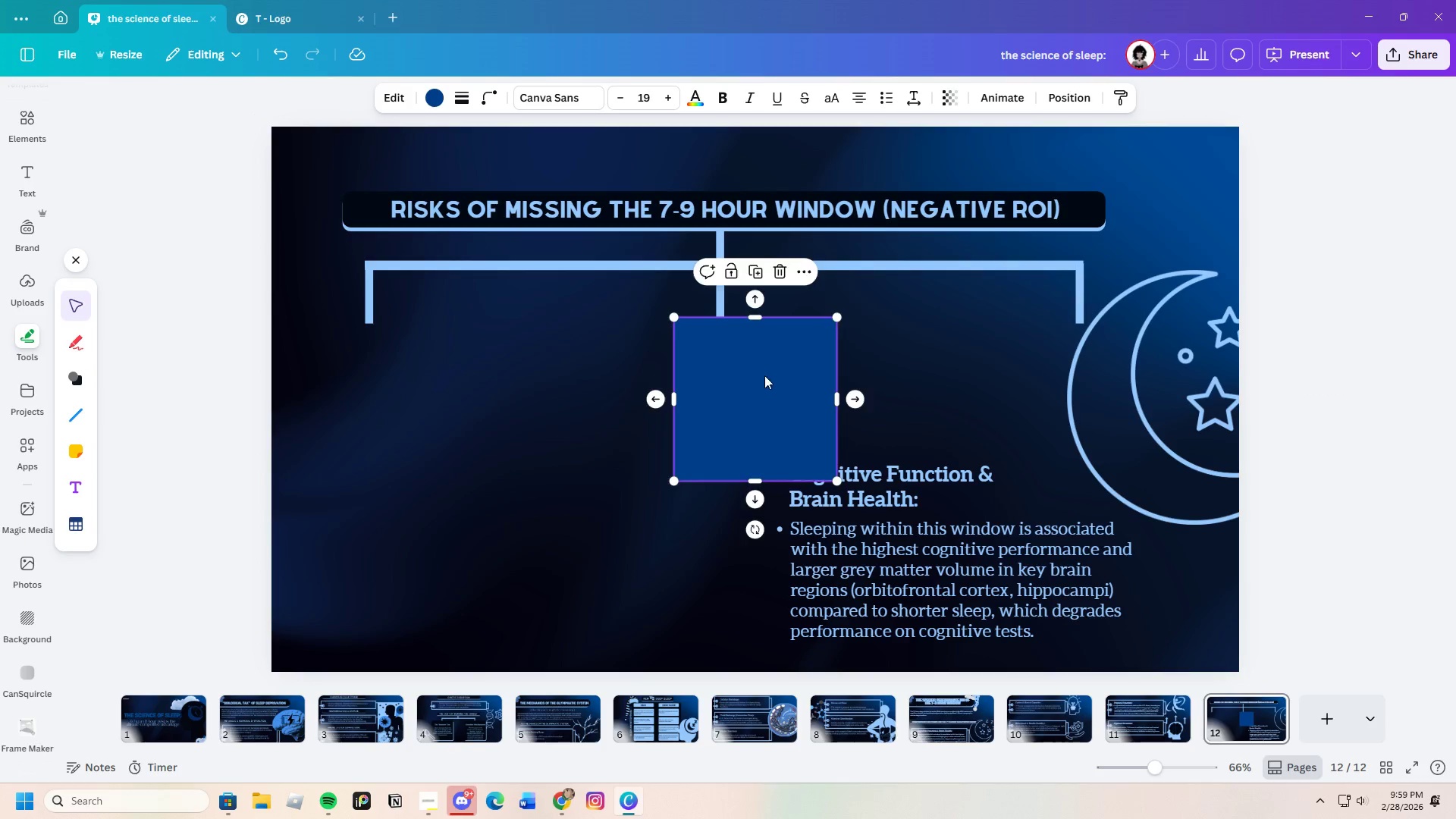 
left_click_drag(start_coordinate=[773, 371], to_coordinate=[397, 378])
 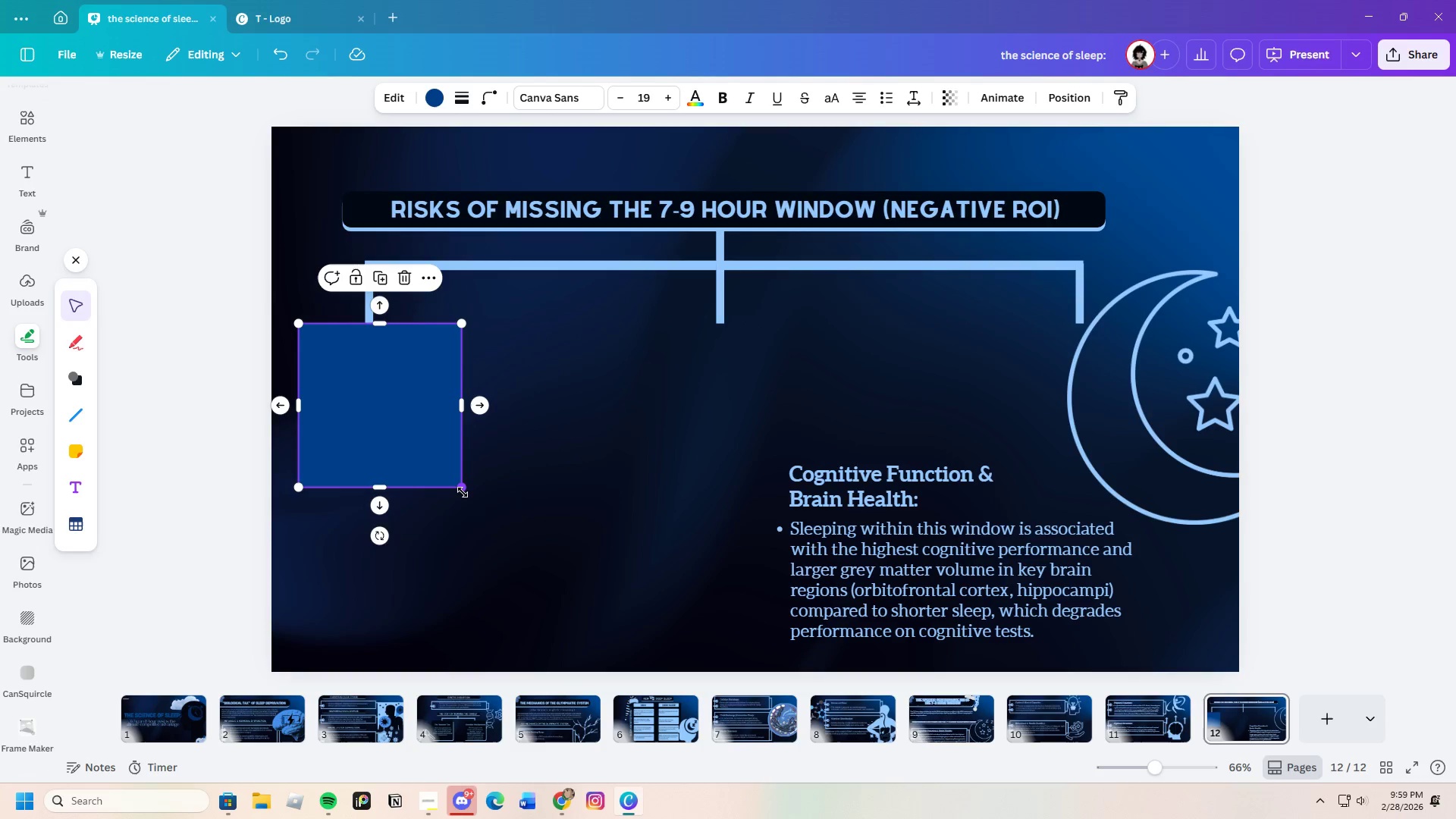 
left_click_drag(start_coordinate=[462, 492], to_coordinate=[489, 538])
 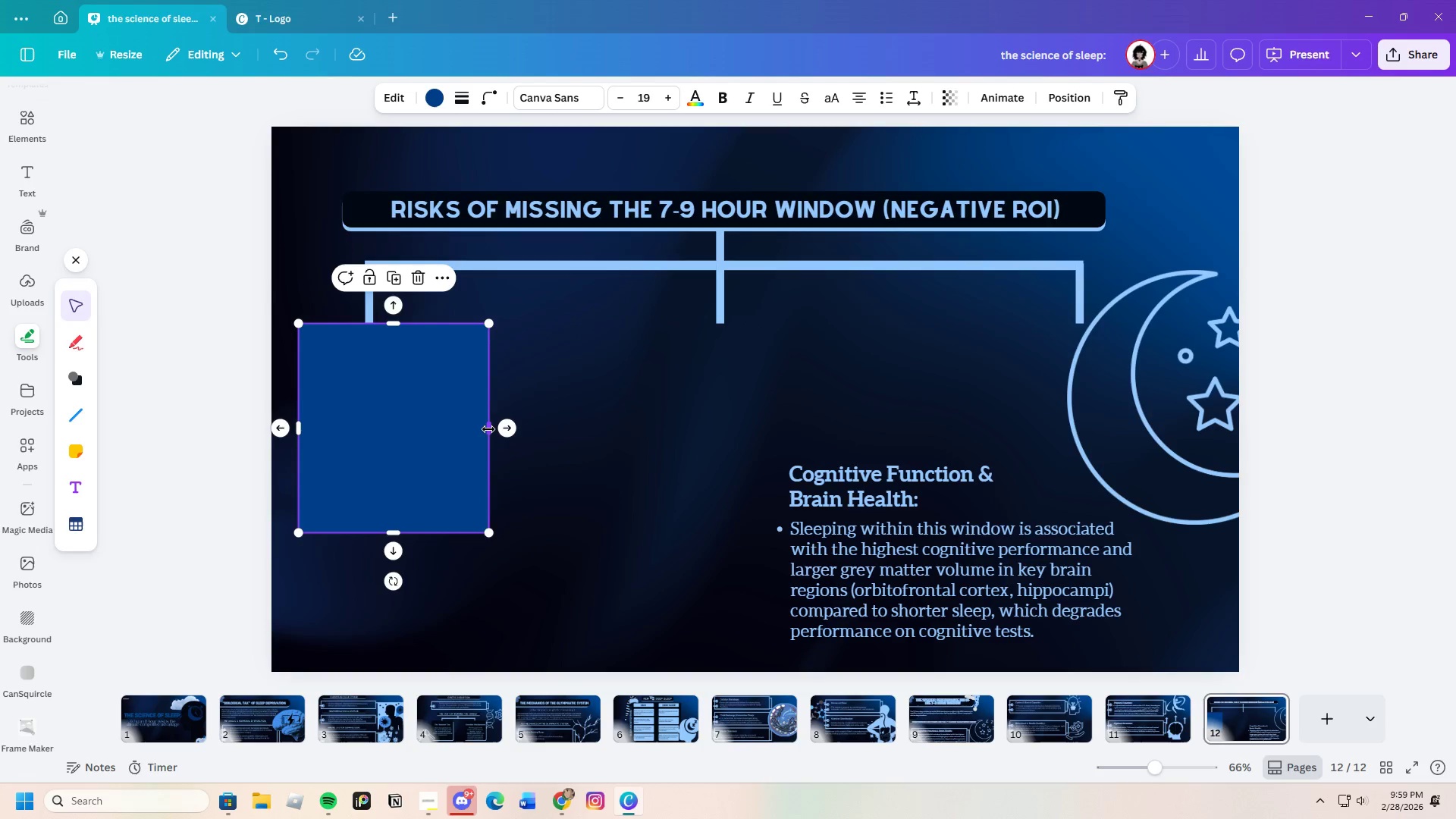 
left_click_drag(start_coordinate=[489, 428], to_coordinate=[509, 429])
 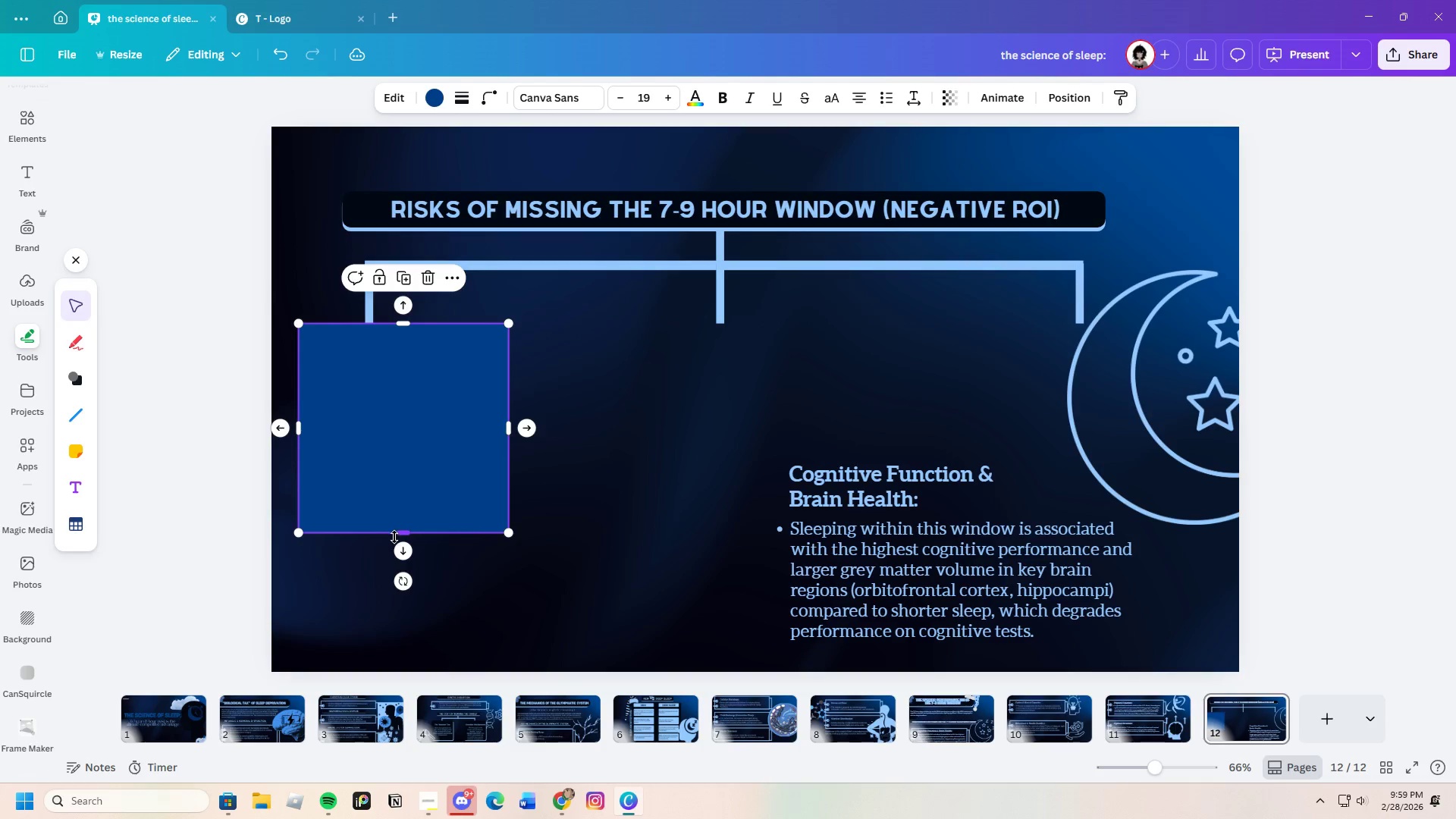 
left_click_drag(start_coordinate=[399, 539], to_coordinate=[413, 599])
 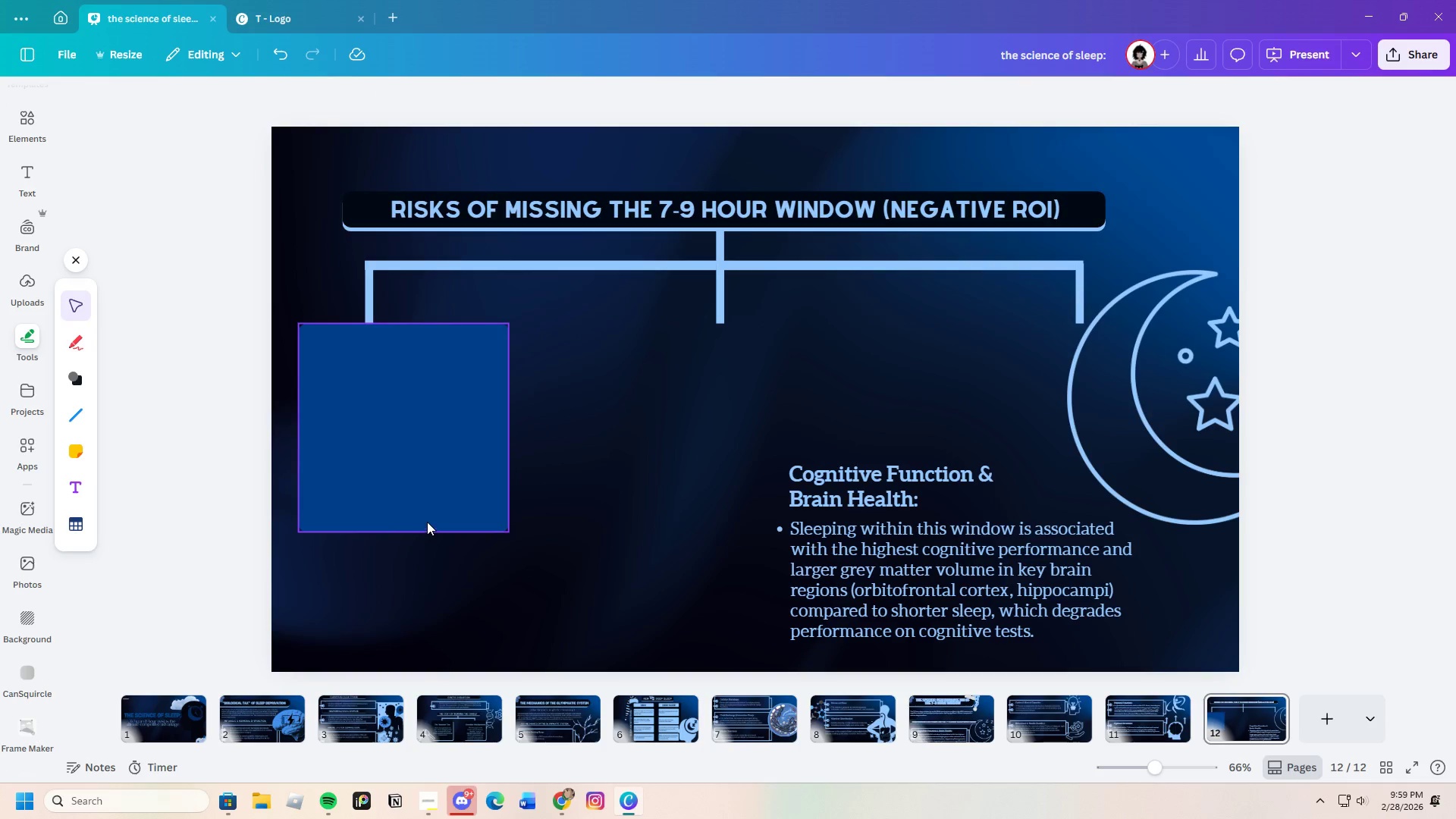 
left_click([426, 506])
 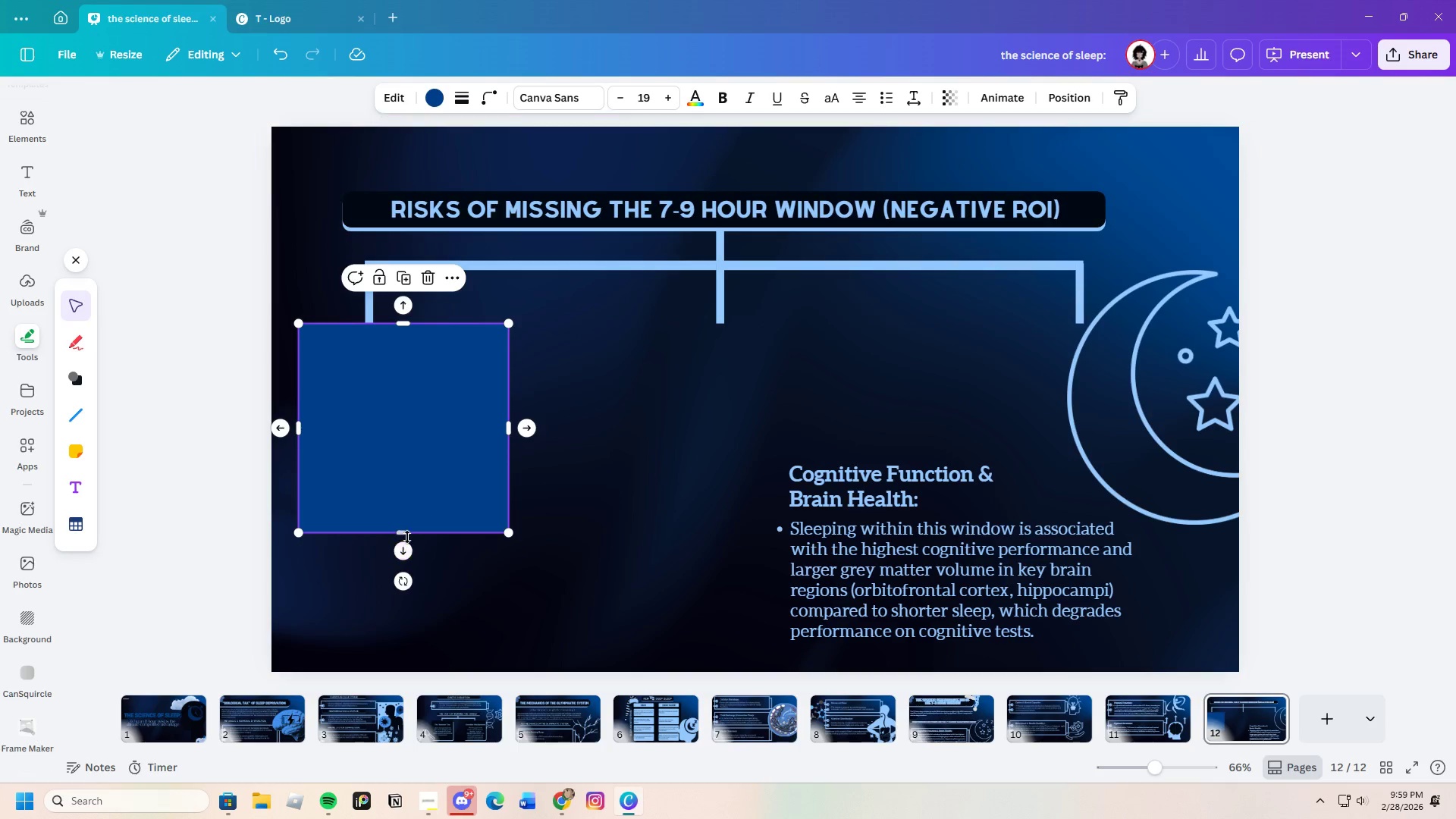 
left_click_drag(start_coordinate=[406, 534], to_coordinate=[413, 597])
 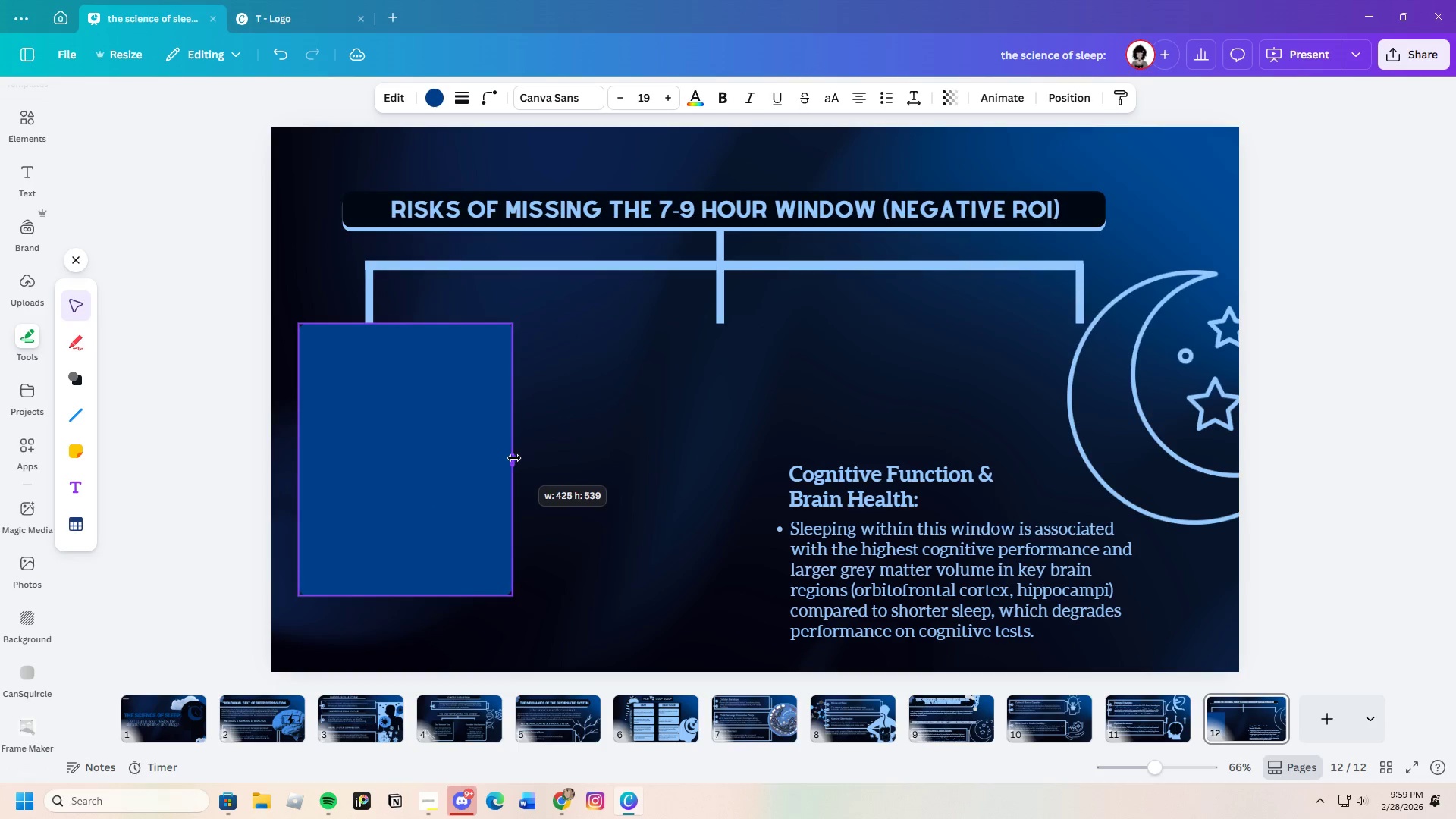 
left_click_drag(start_coordinate=[447, 431], to_coordinate=[460, 430])
 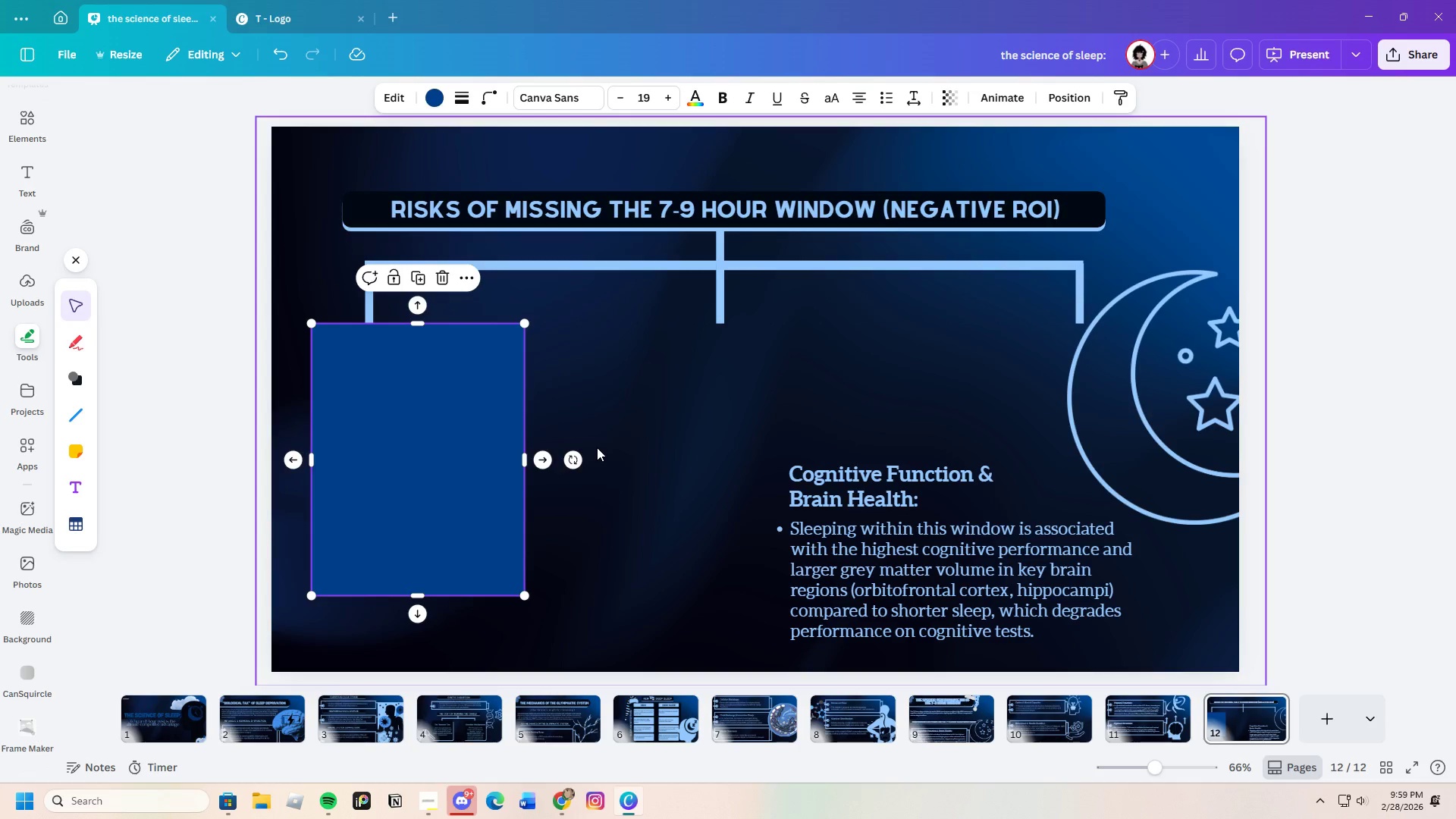 
left_click([597, 447])
 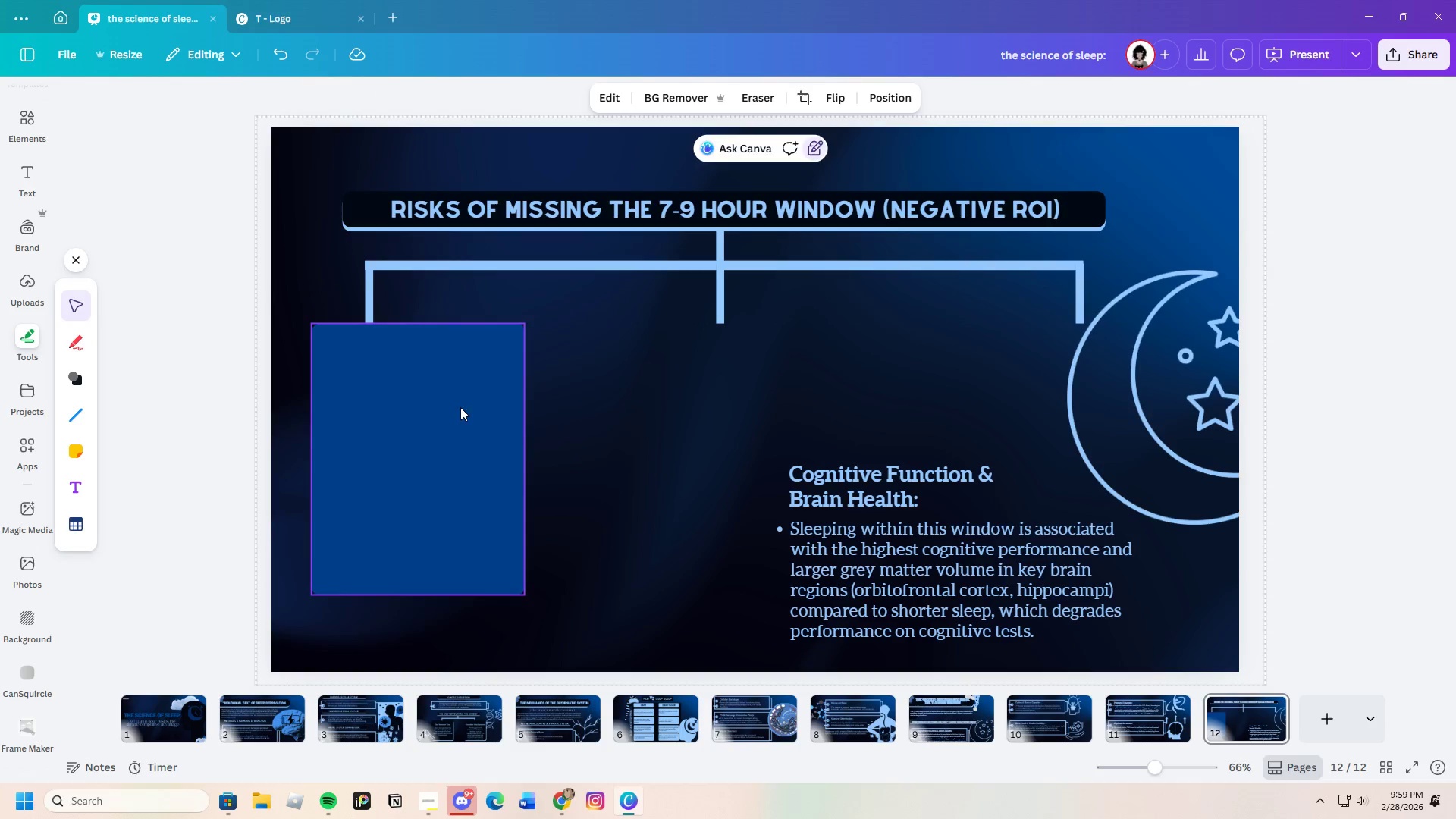 
left_click([455, 406])
 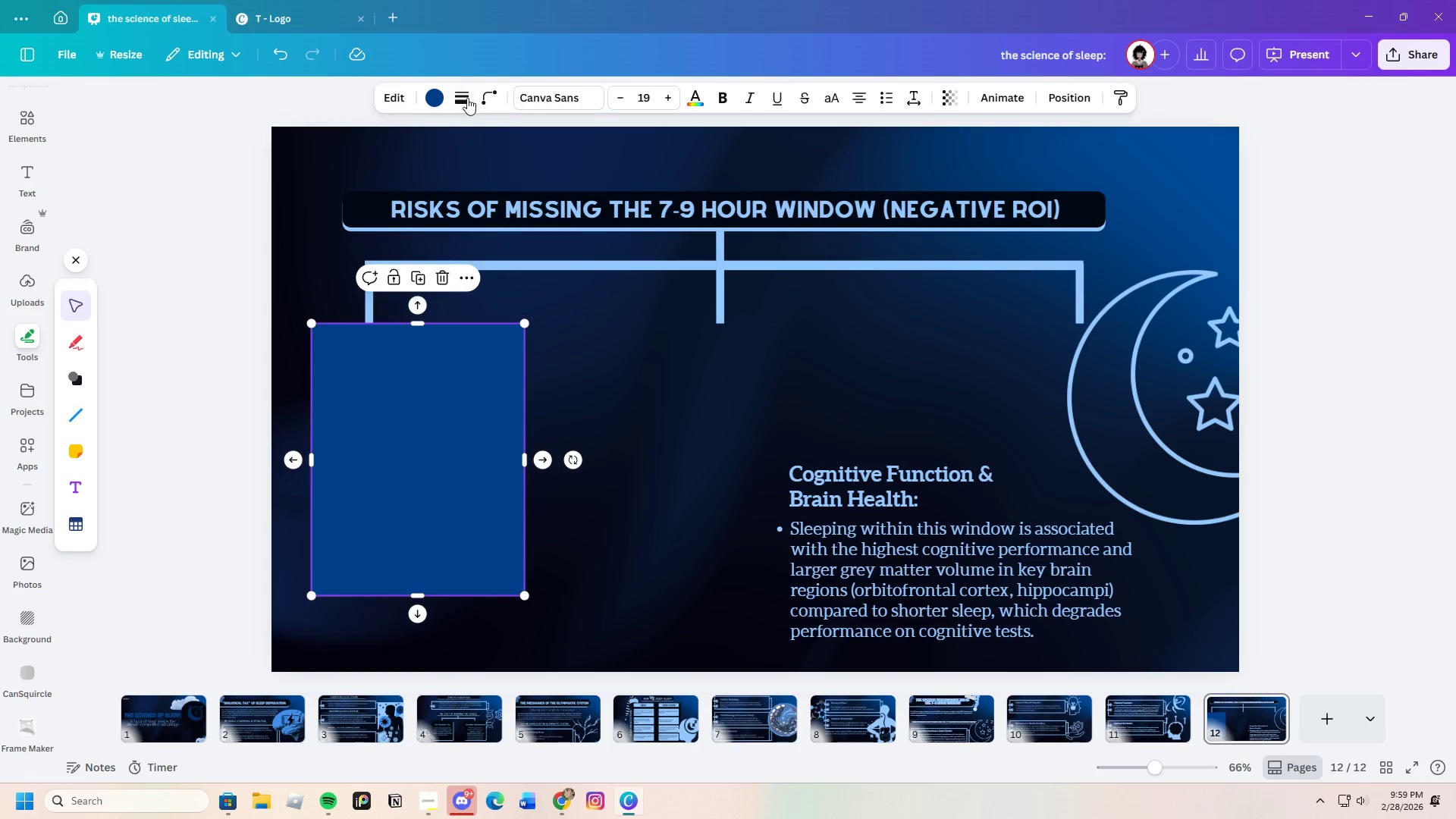 
left_click([431, 97])
 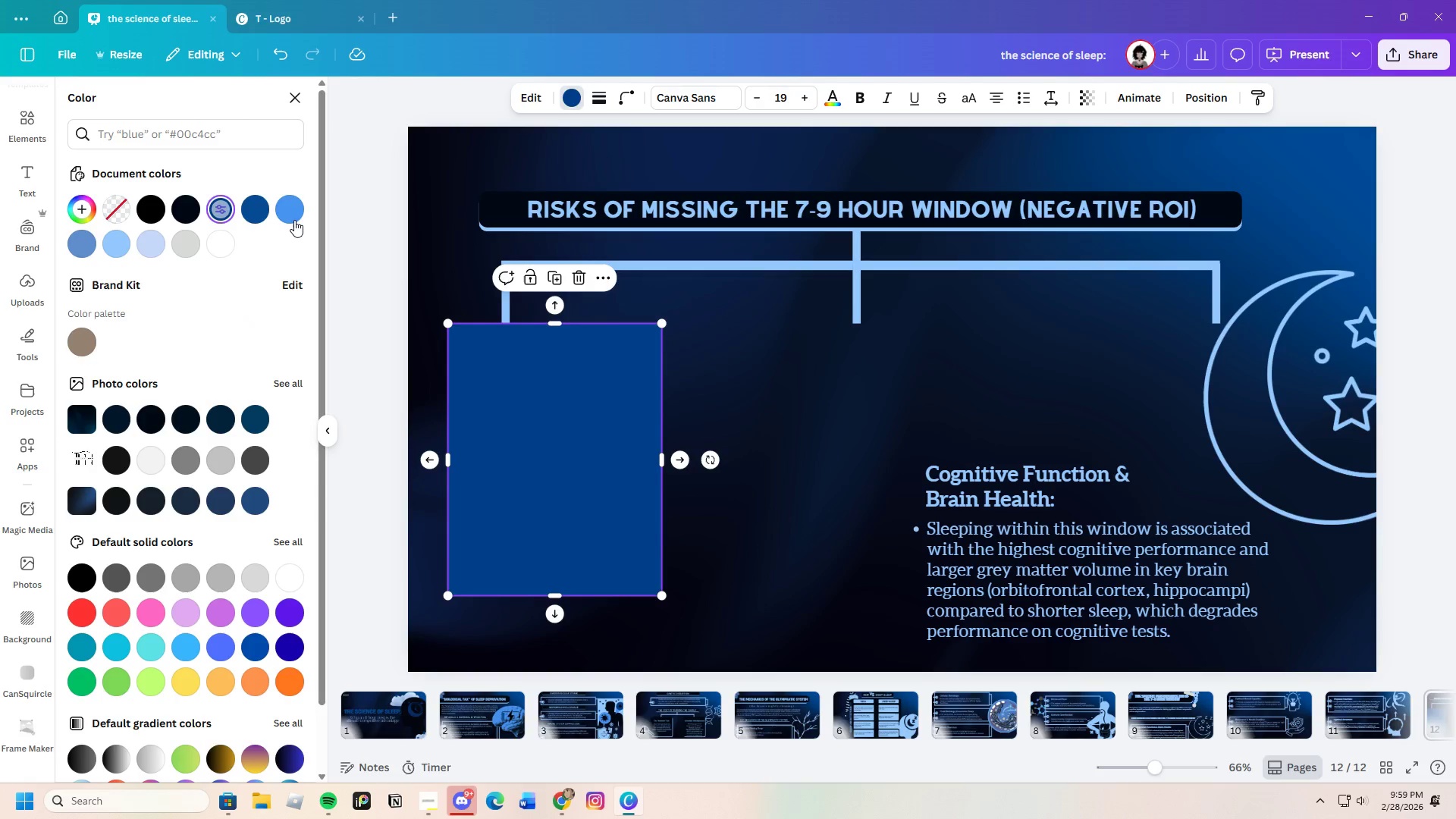 
left_click([76, 248])
 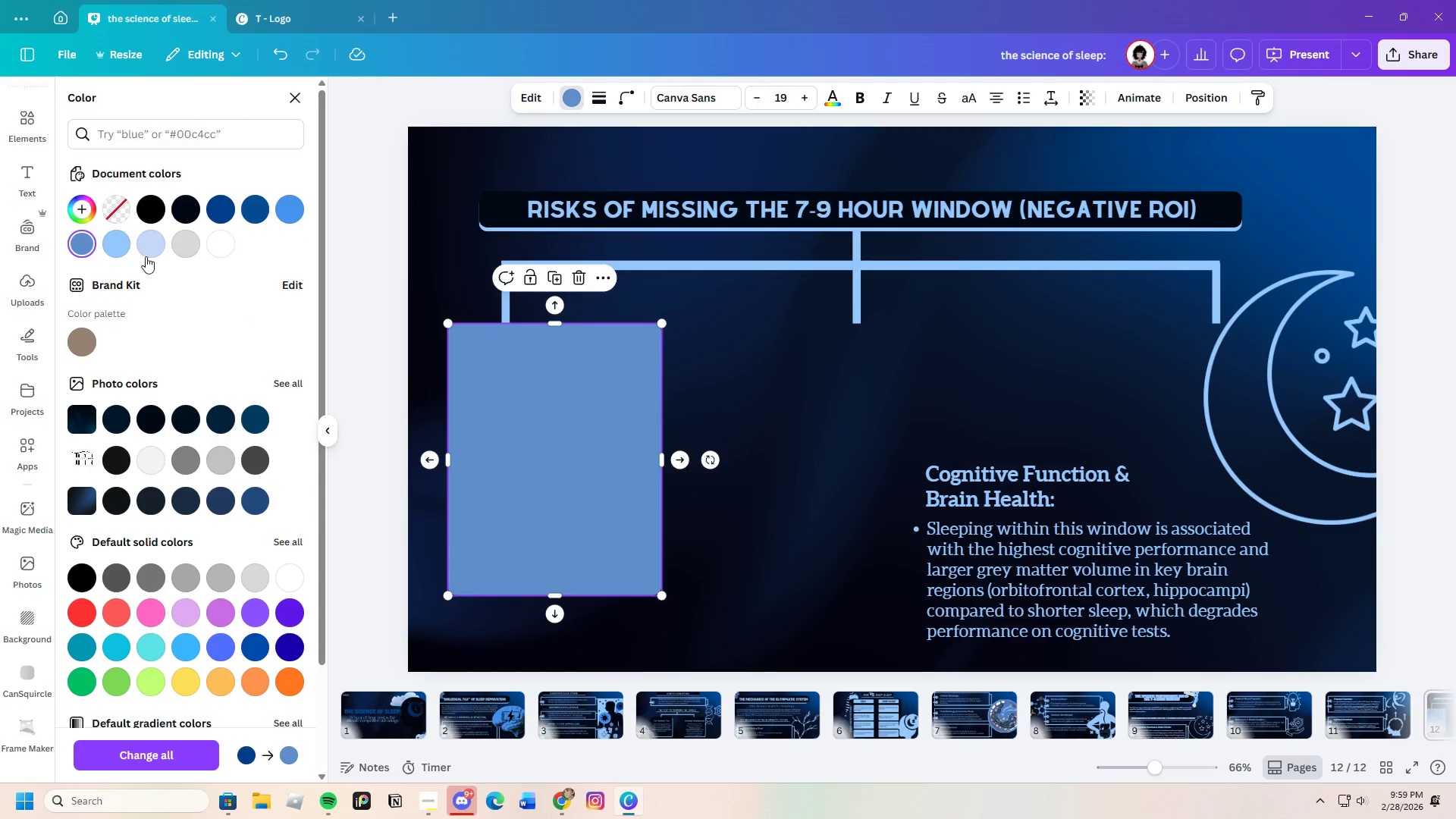 
left_click([118, 249])
 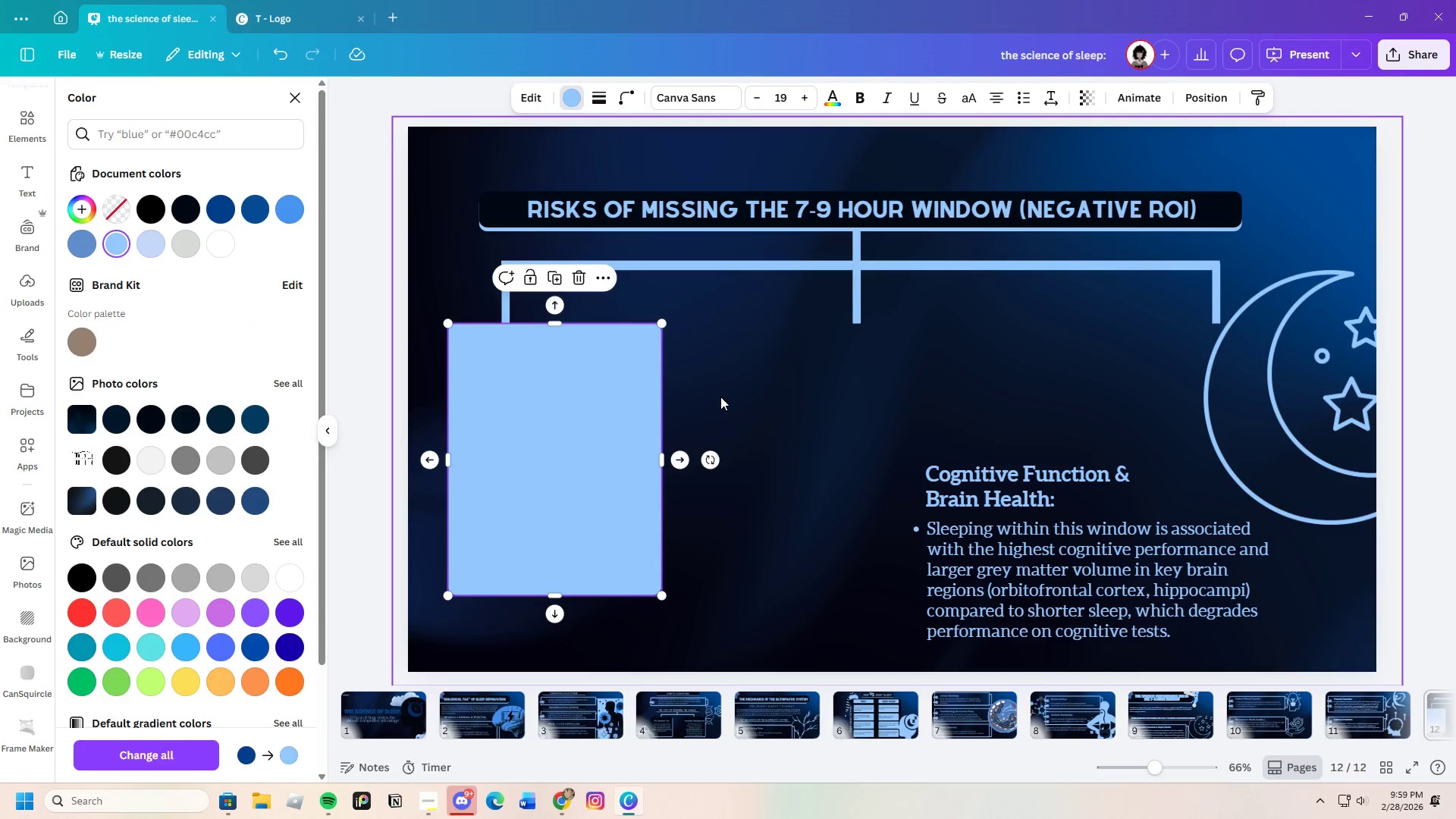 
double_click([720, 408])
 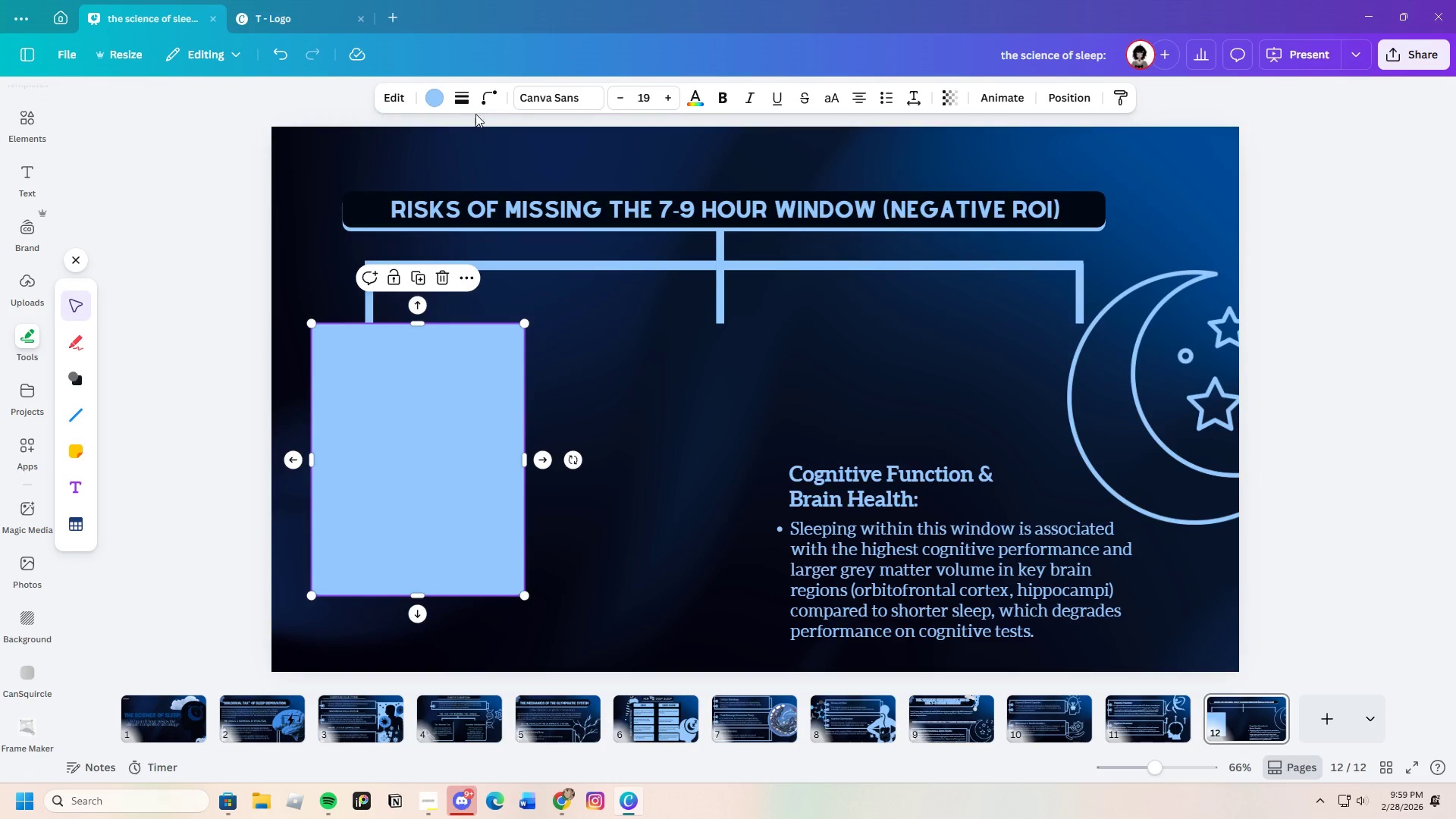 
left_click([486, 97])
 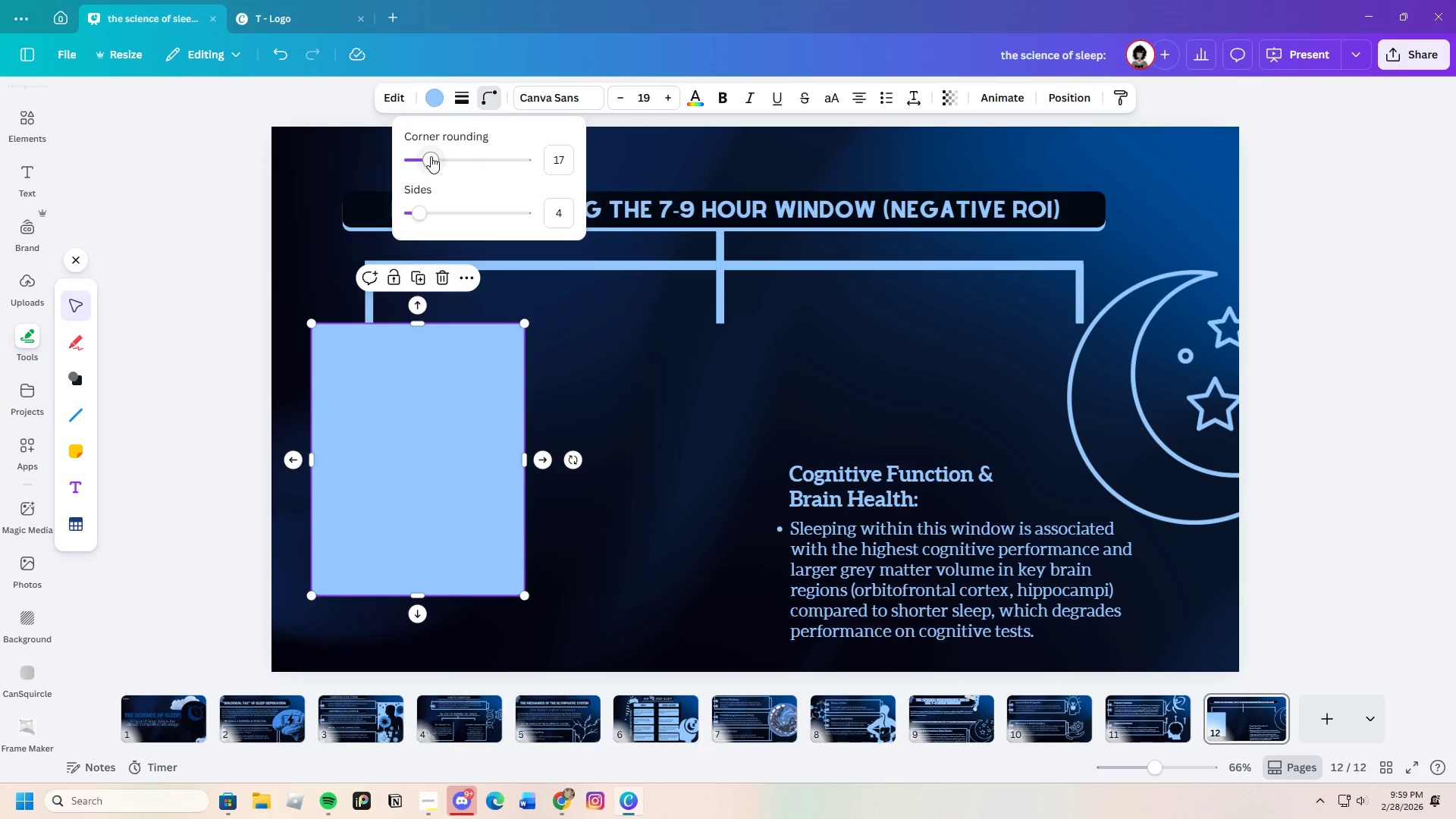 
left_click_drag(start_coordinate=[431, 156], to_coordinate=[457, 161])
 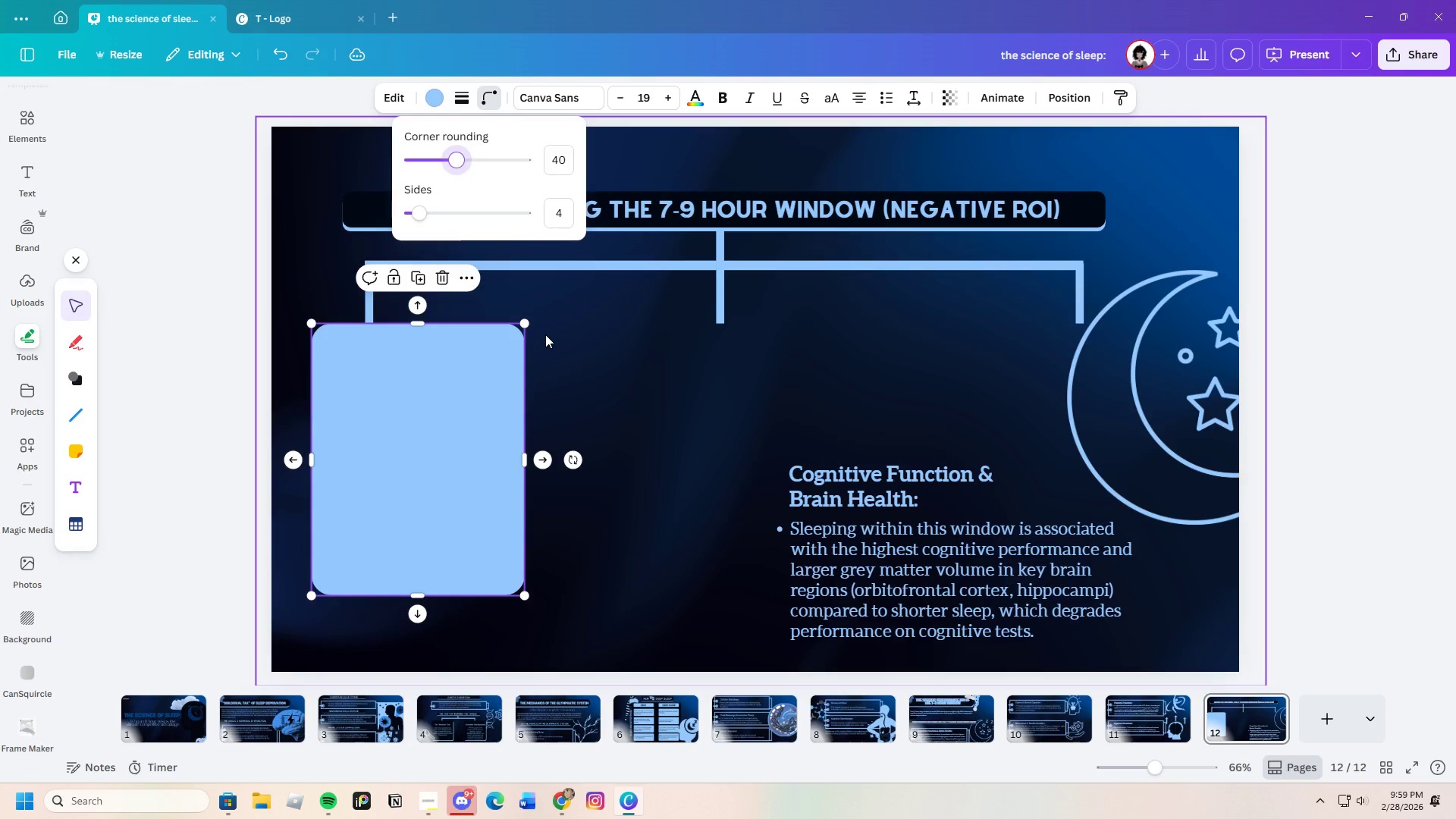 
left_click([545, 334])
 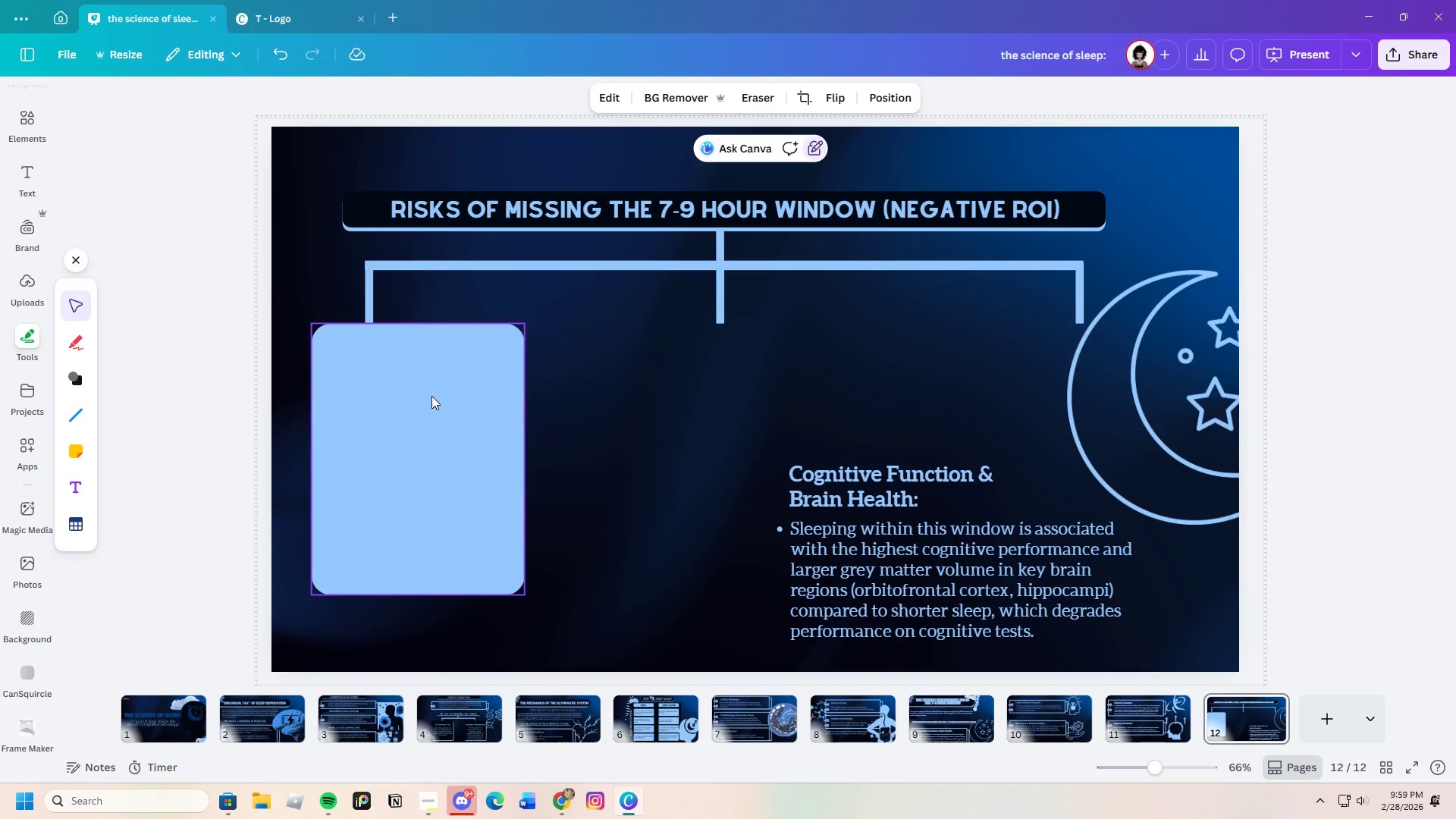 
left_click_drag(start_coordinate=[431, 396], to_coordinate=[431, 389])
 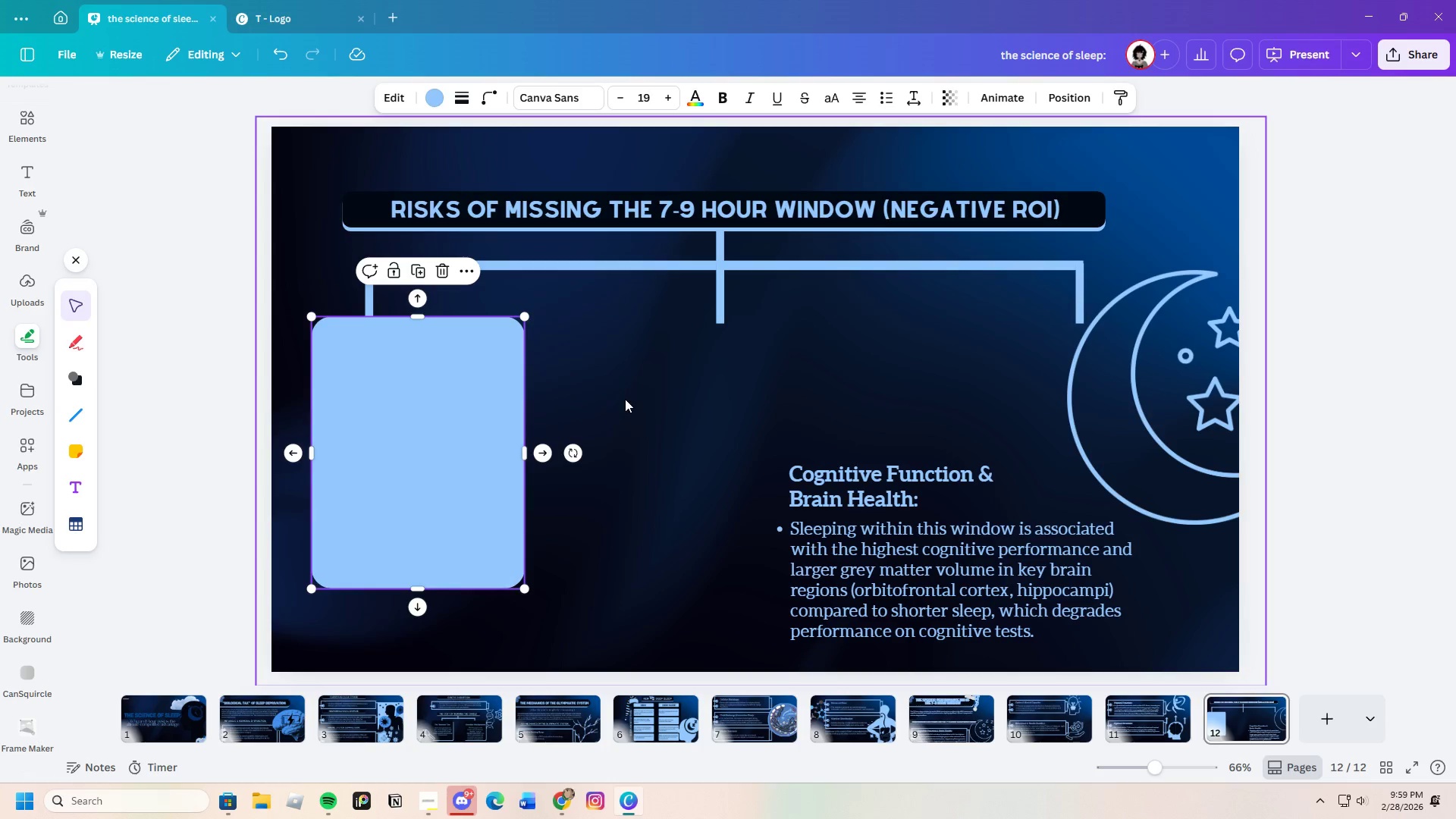 
left_click([625, 399])
 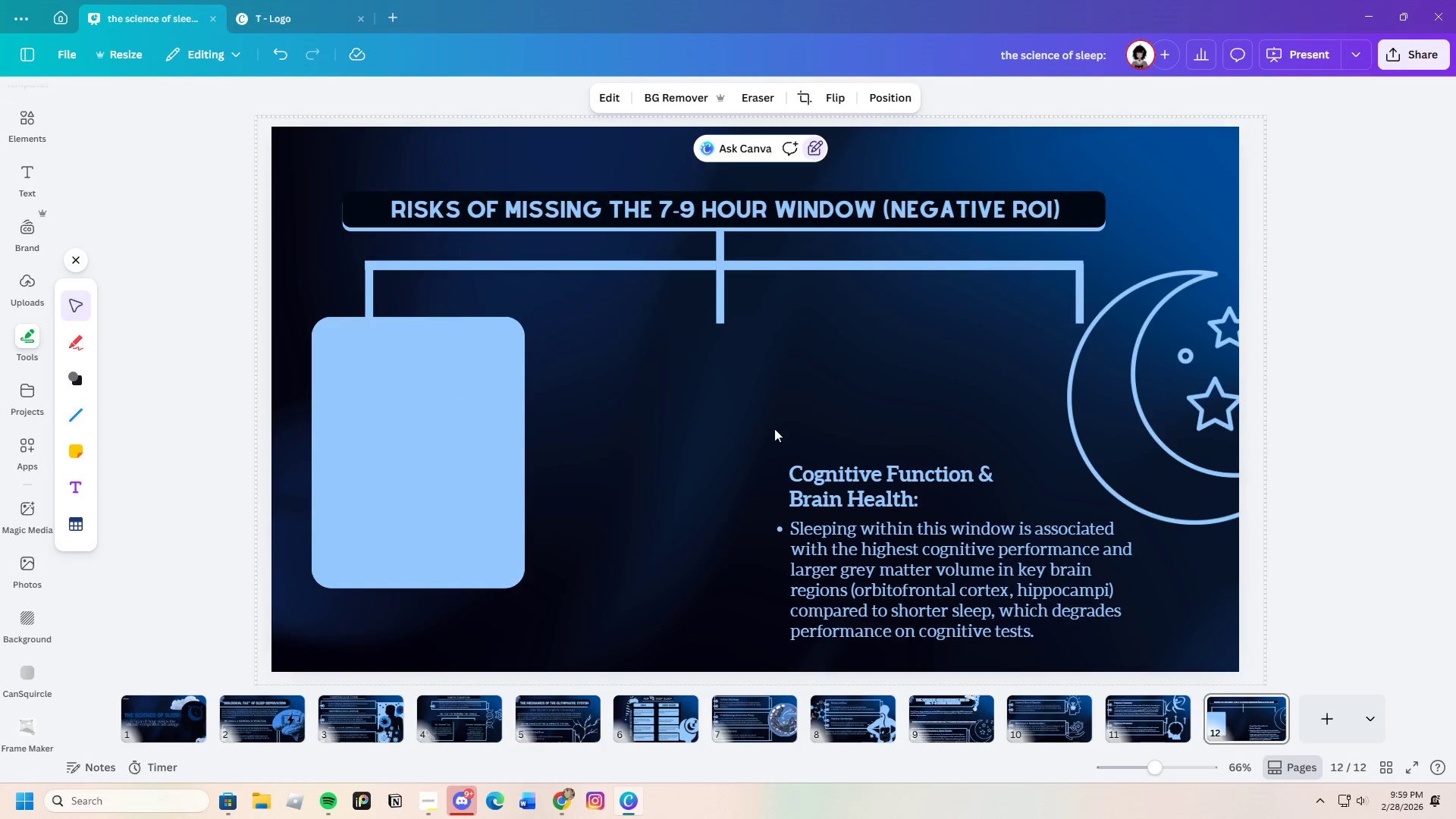 
left_click([491, 433])
 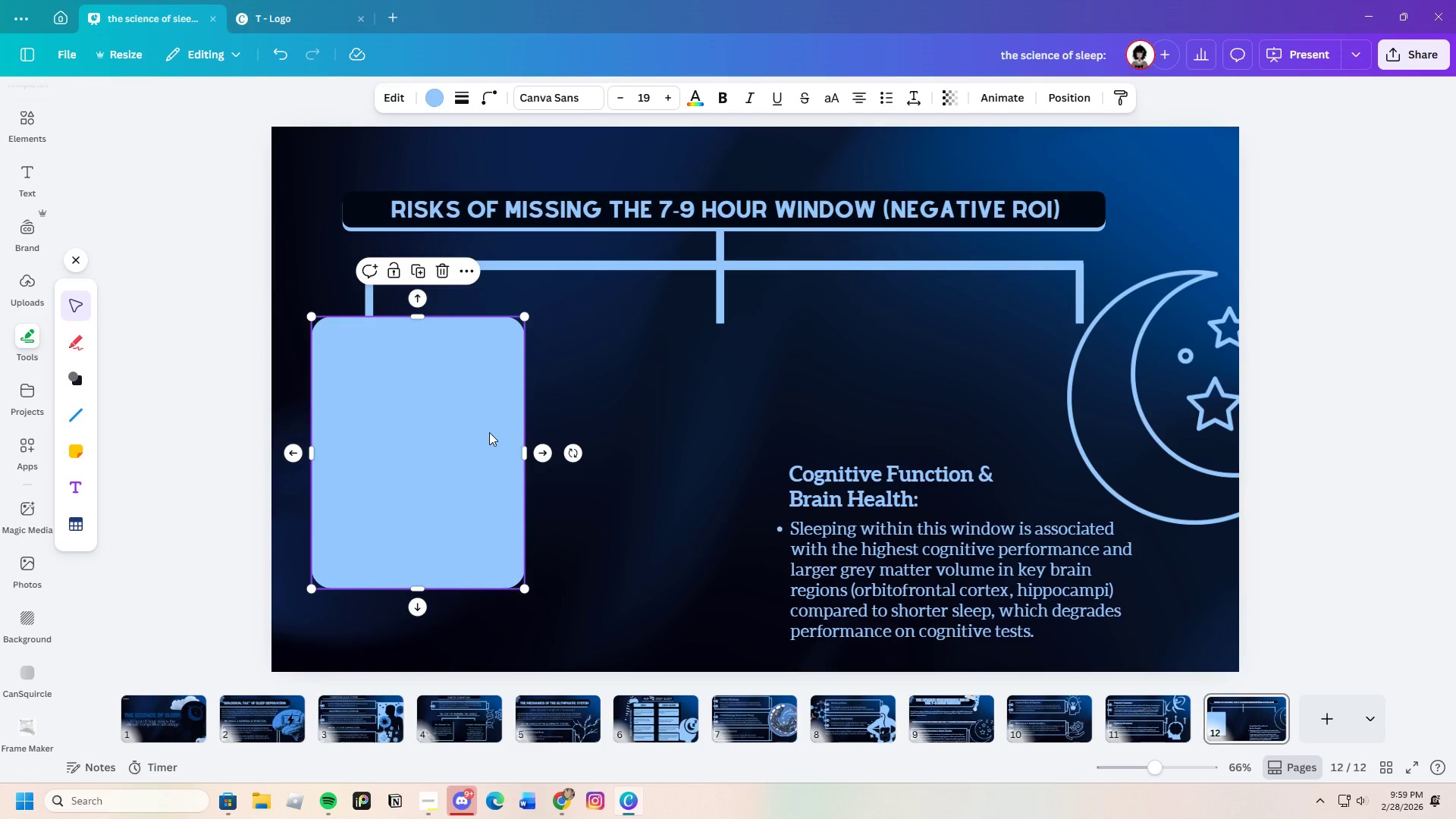 
left_click_drag(start_coordinate=[489, 432], to_coordinate=[463, 435])
 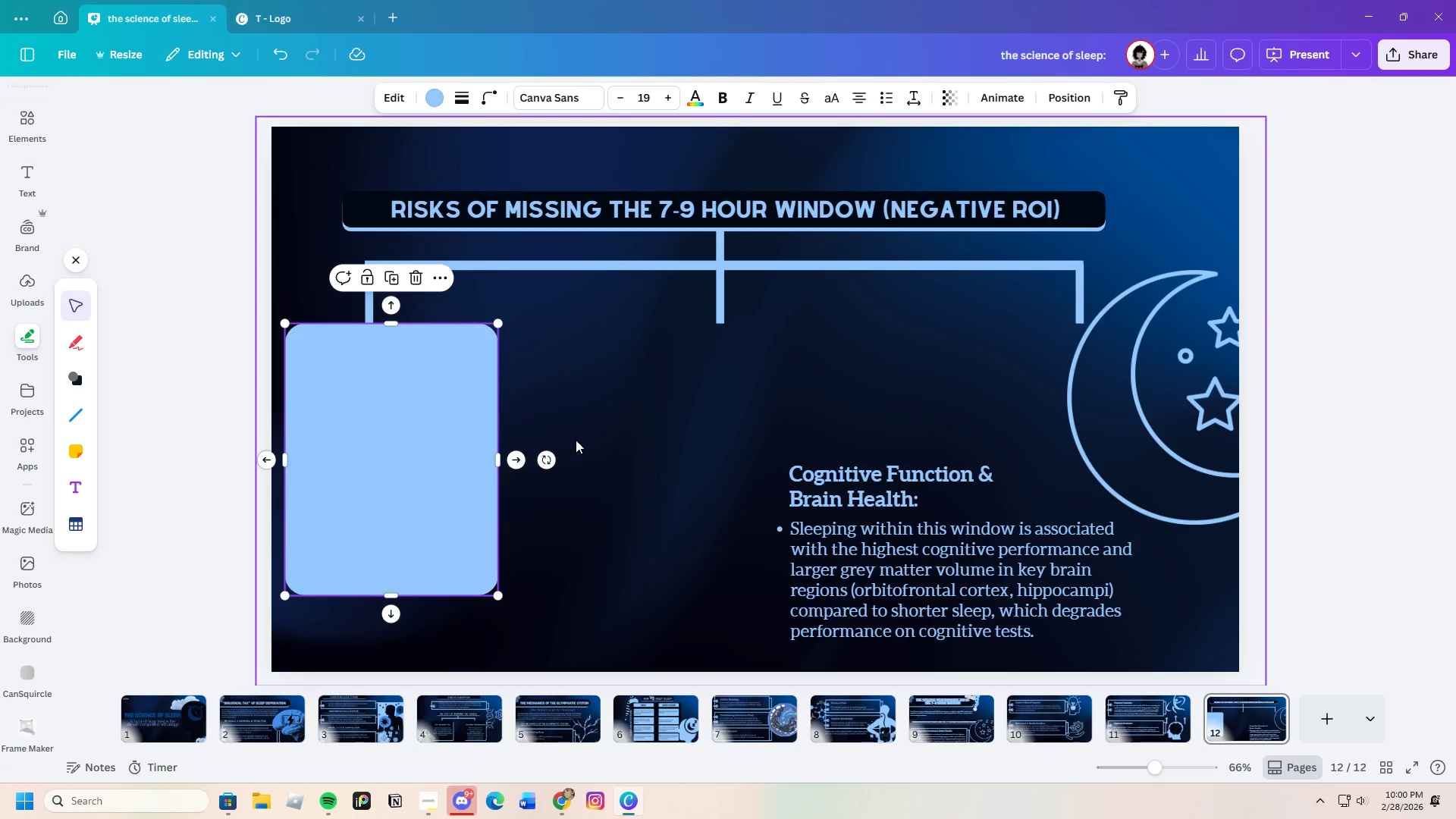 
left_click([576, 440])
 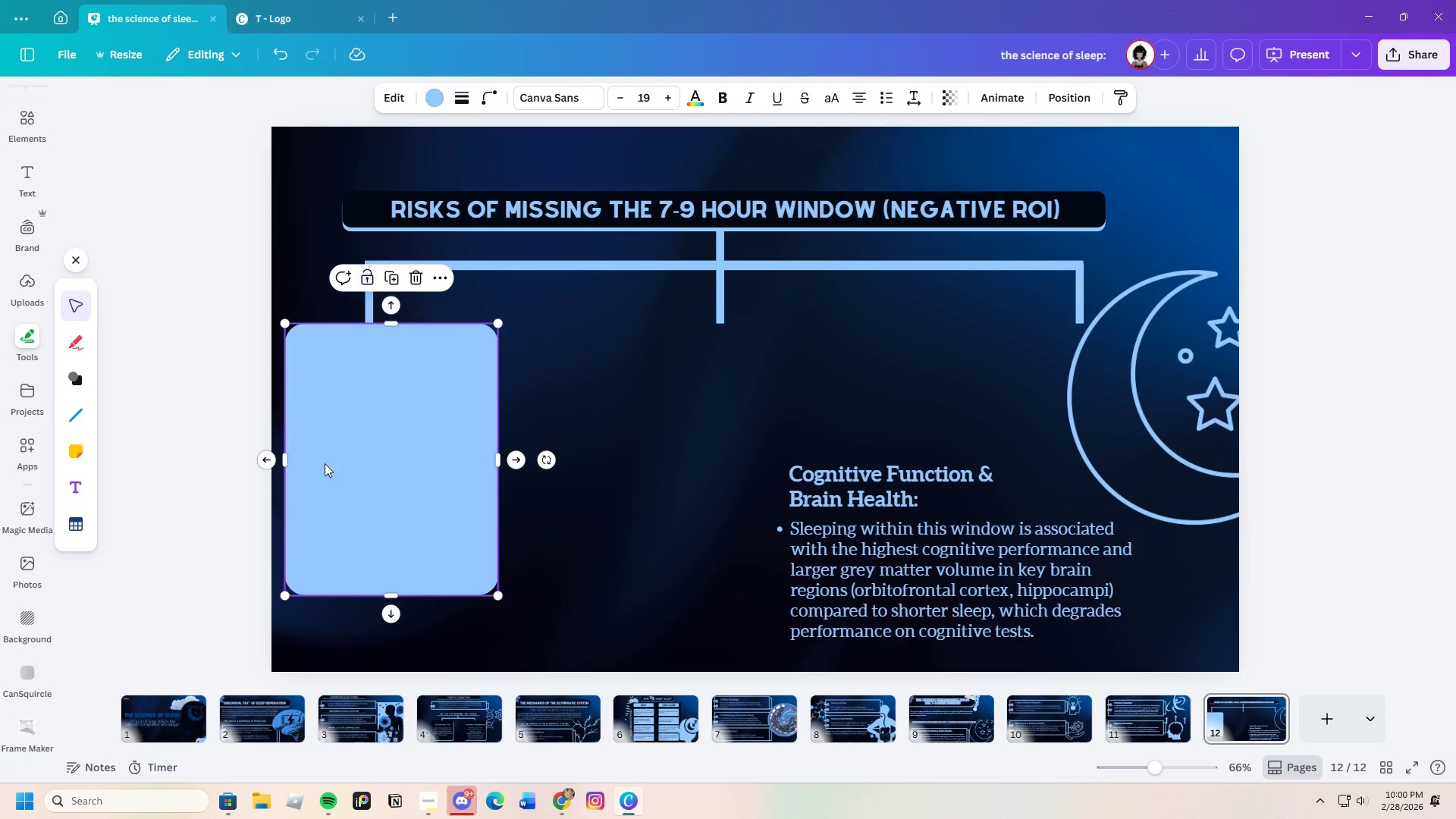 
left_click_drag(start_coordinate=[395, 453], to_coordinate=[398, 447])
 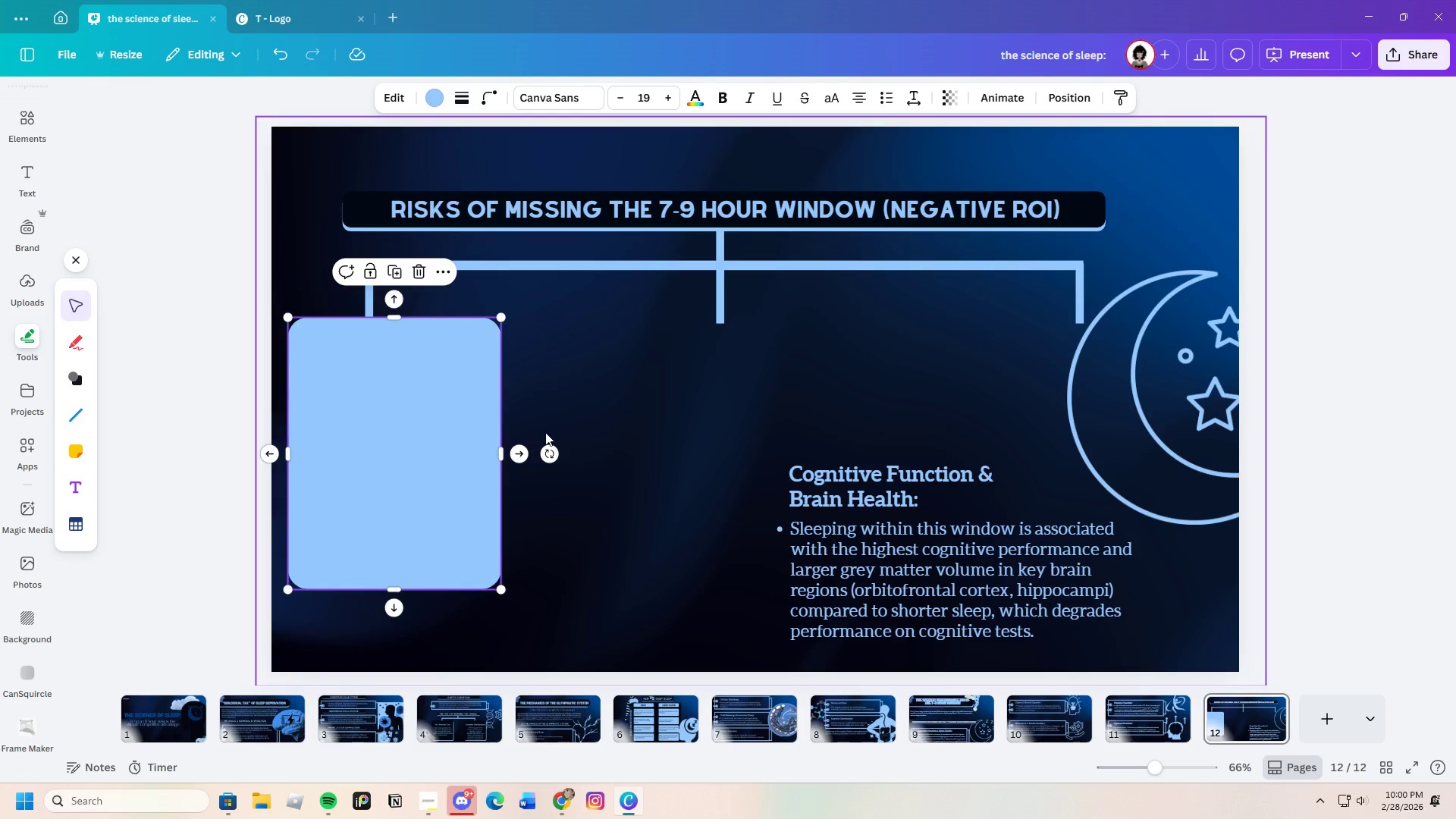 
left_click([545, 432])
 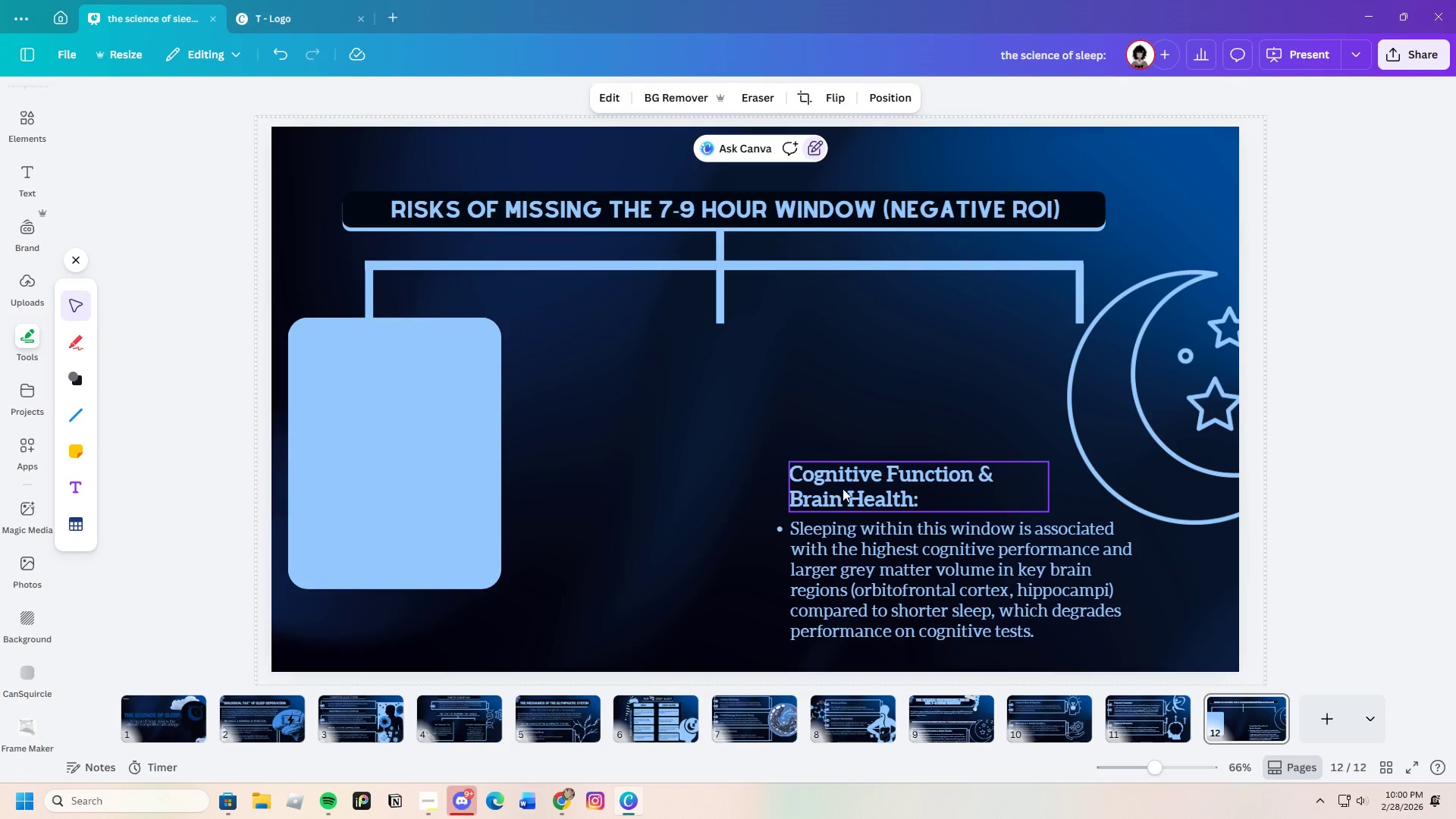 
left_click_drag(start_coordinate=[777, 443], to_coordinate=[1028, 570])
 